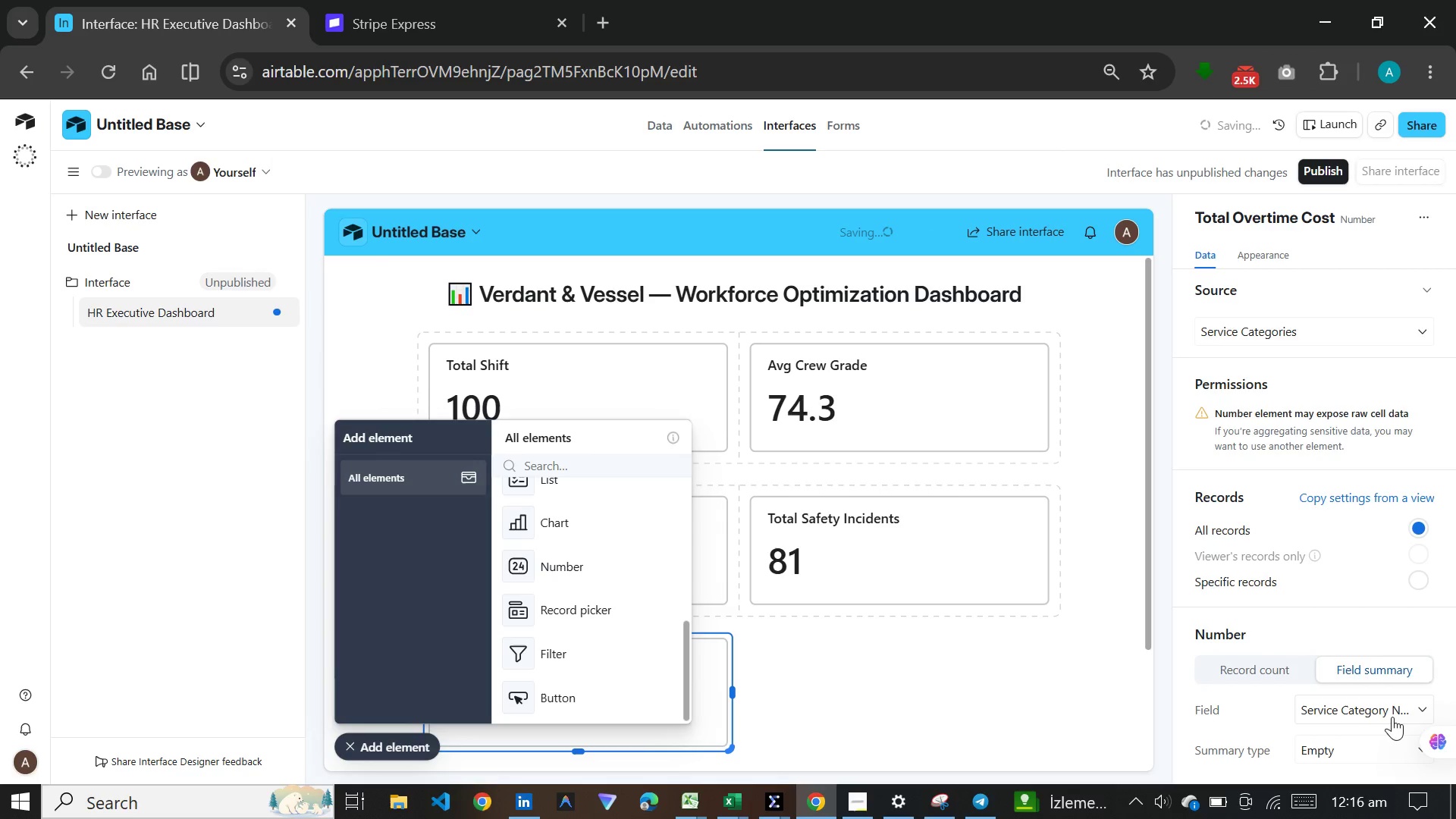 
left_click([1392, 711])
 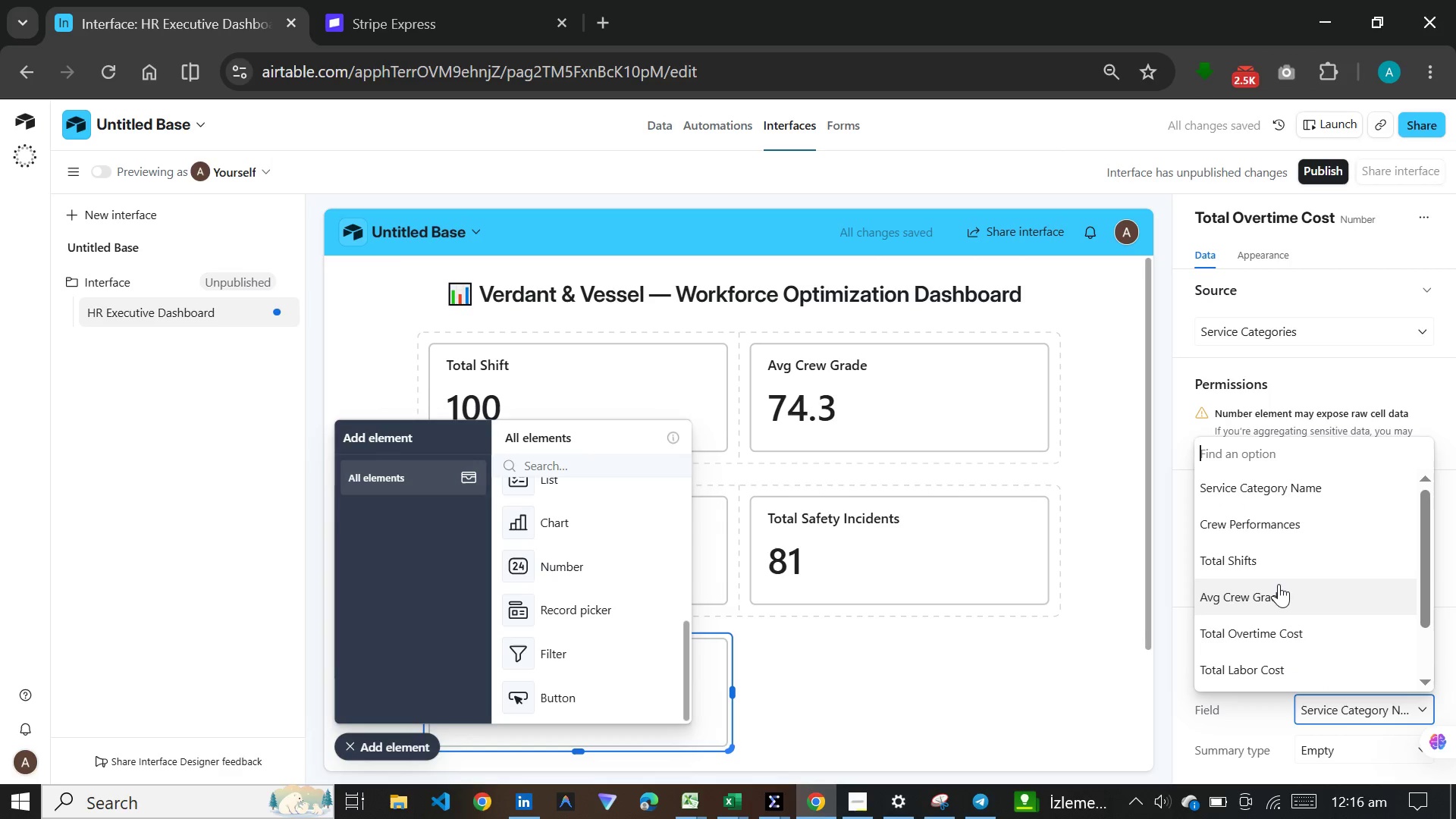 
scroll: coordinate [1279, 584], scroll_direction: down, amount: 2.0
 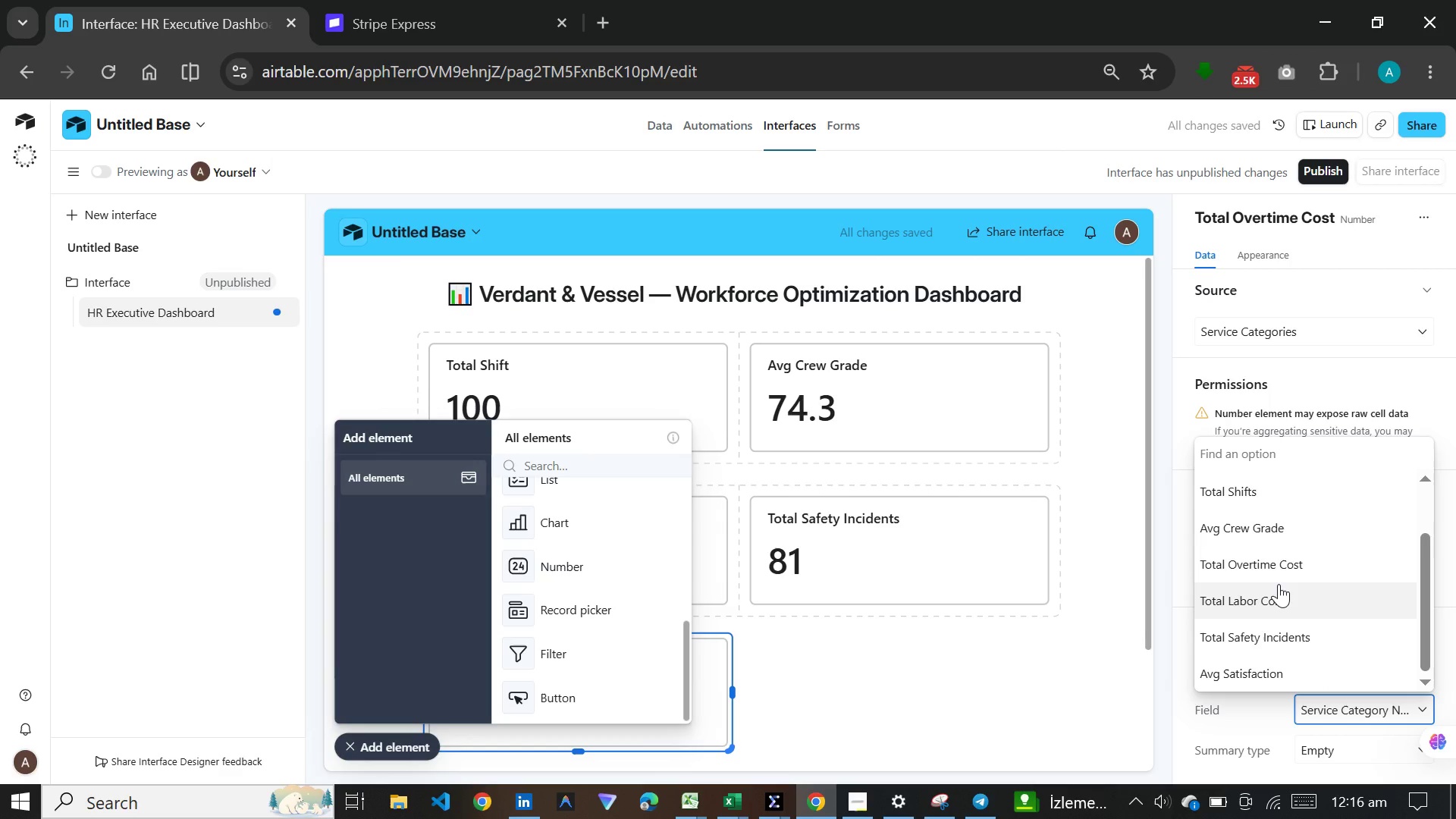 
scroll: coordinate [1279, 584], scroll_direction: up, amount: 8.0
 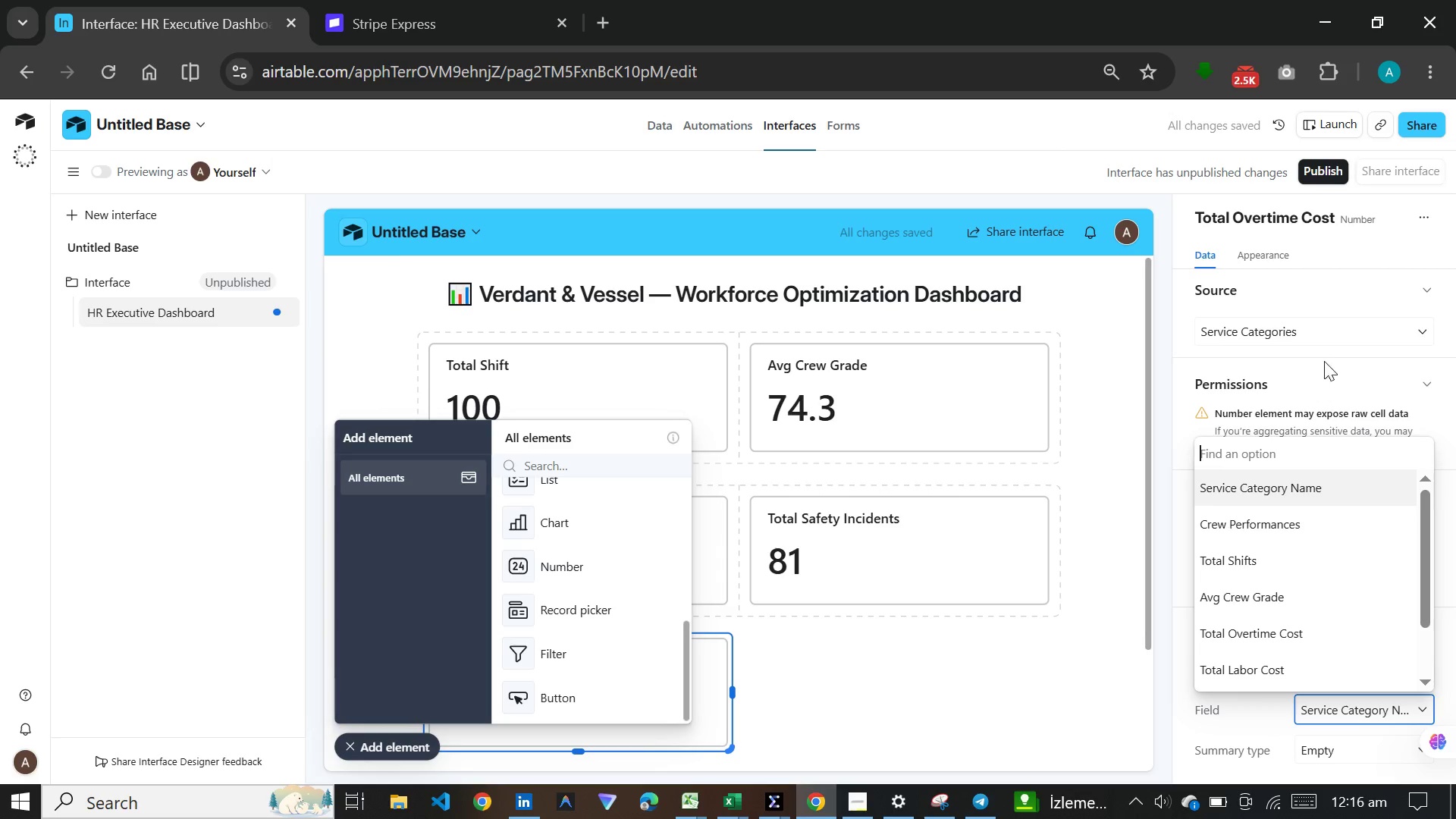 
left_click([1333, 316])
 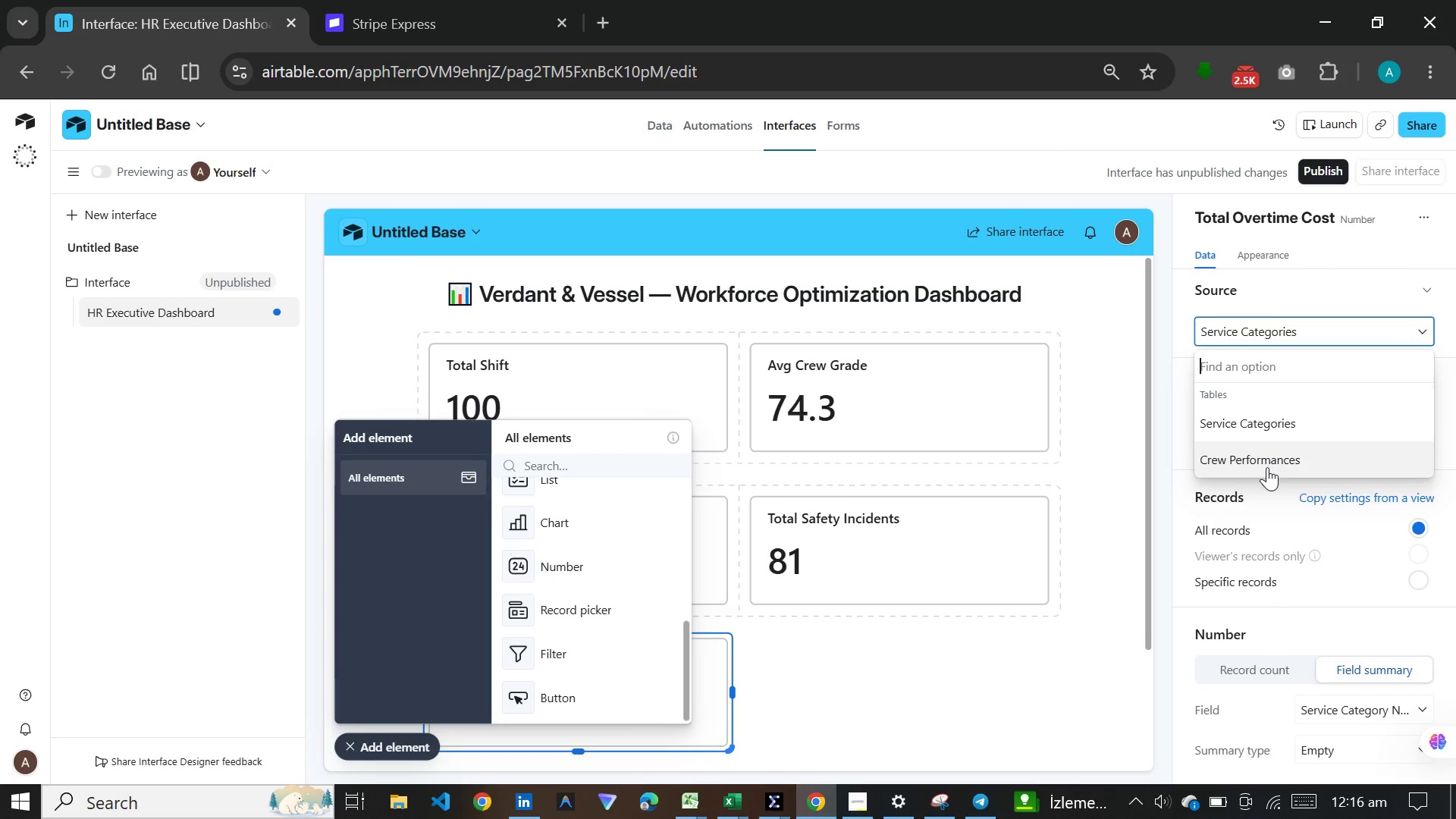 
left_click([1267, 467])
 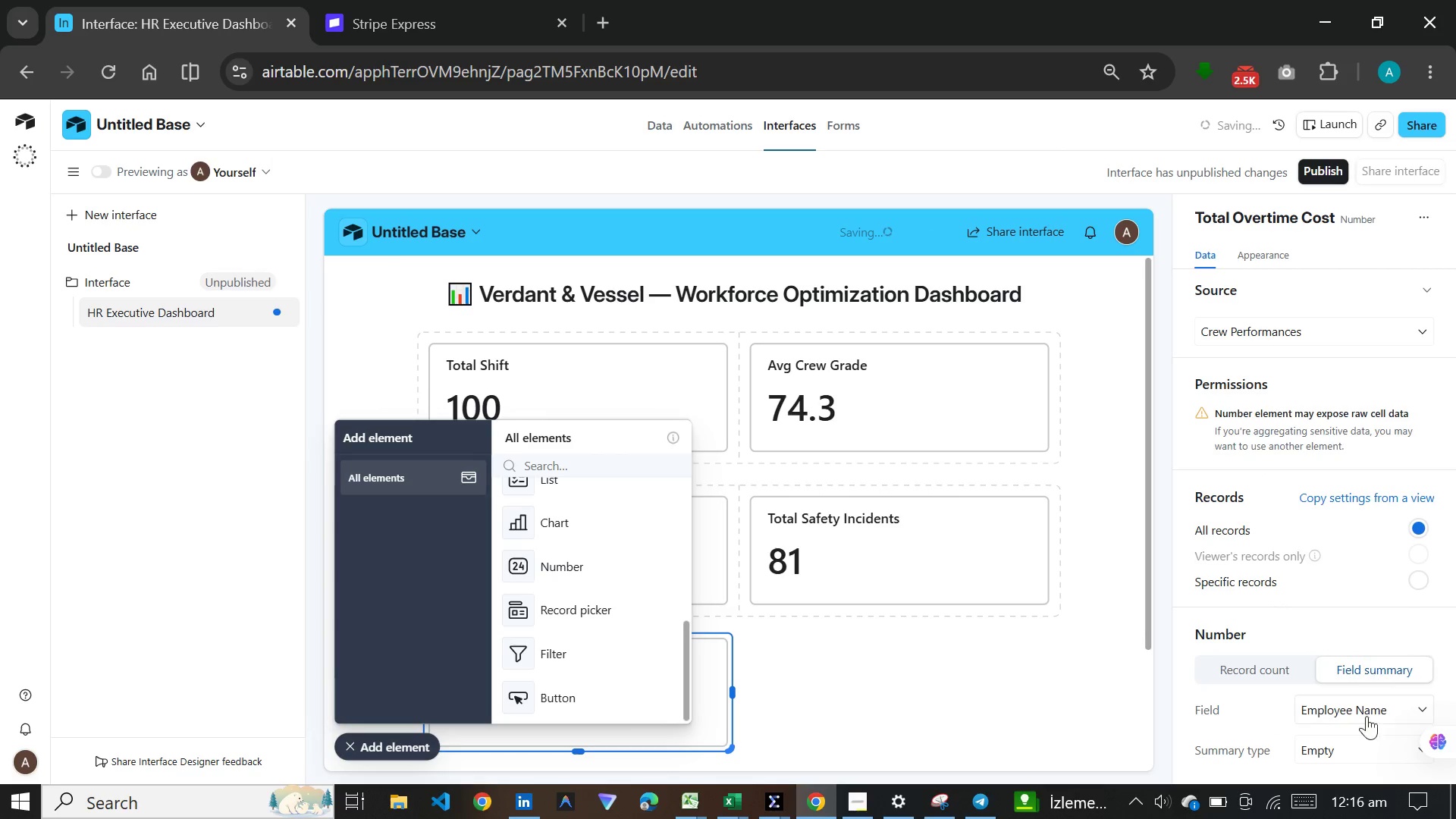 
left_click([1366, 701])
 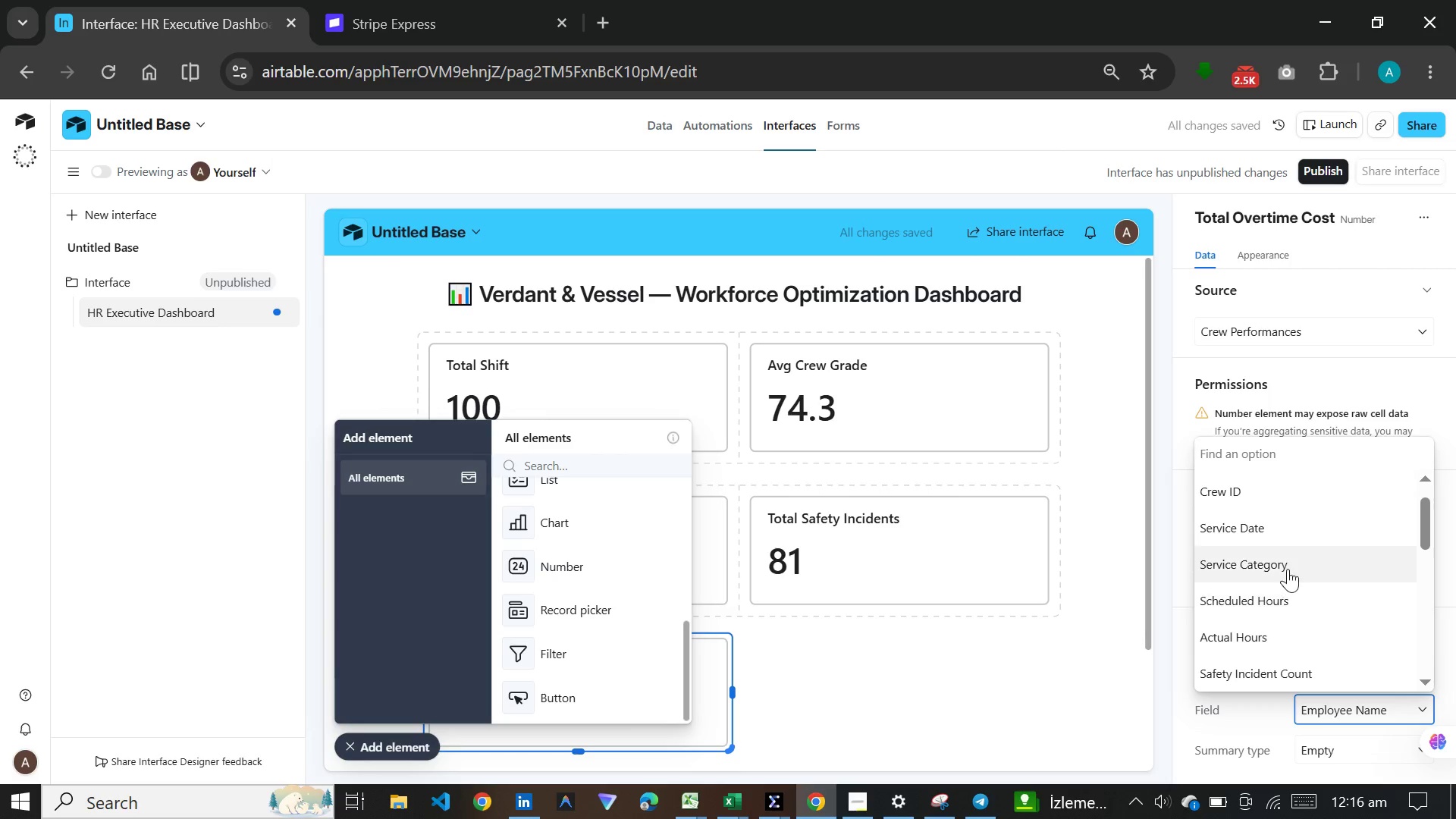 
scroll: coordinate [1294, 557], scroll_direction: down, amount: 14.0
 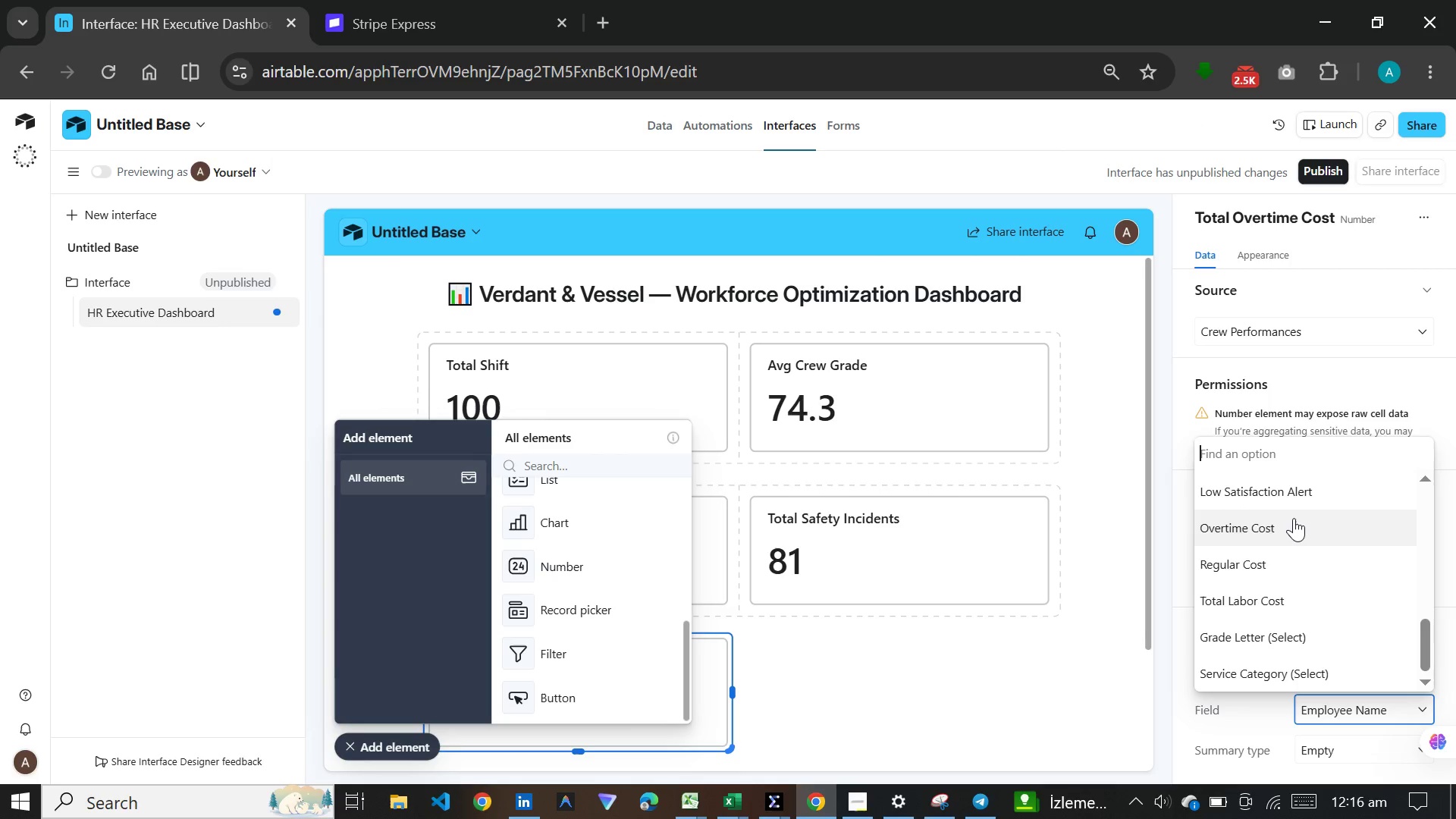 
left_click([1294, 518])
 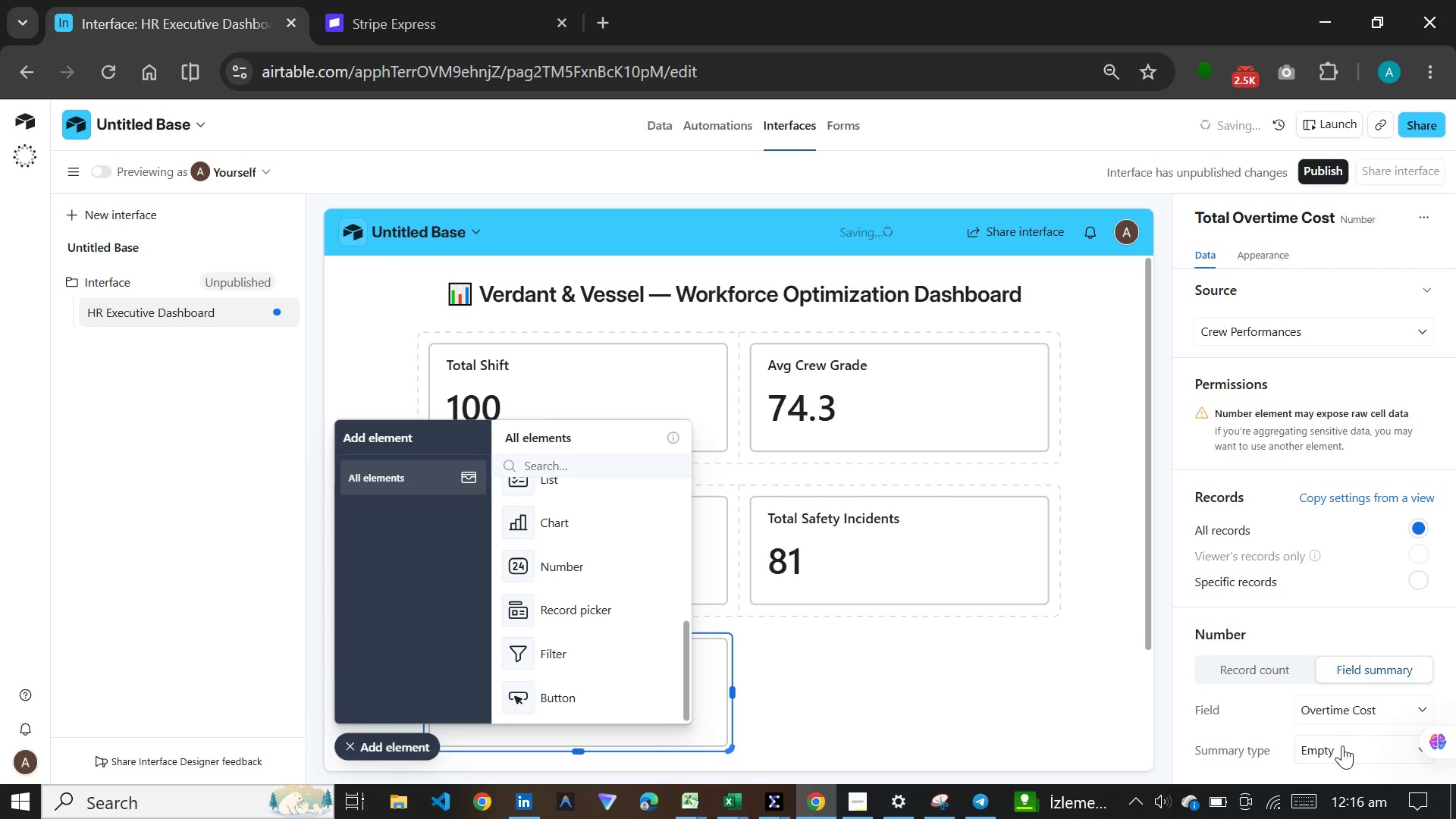 
left_click([1345, 747])
 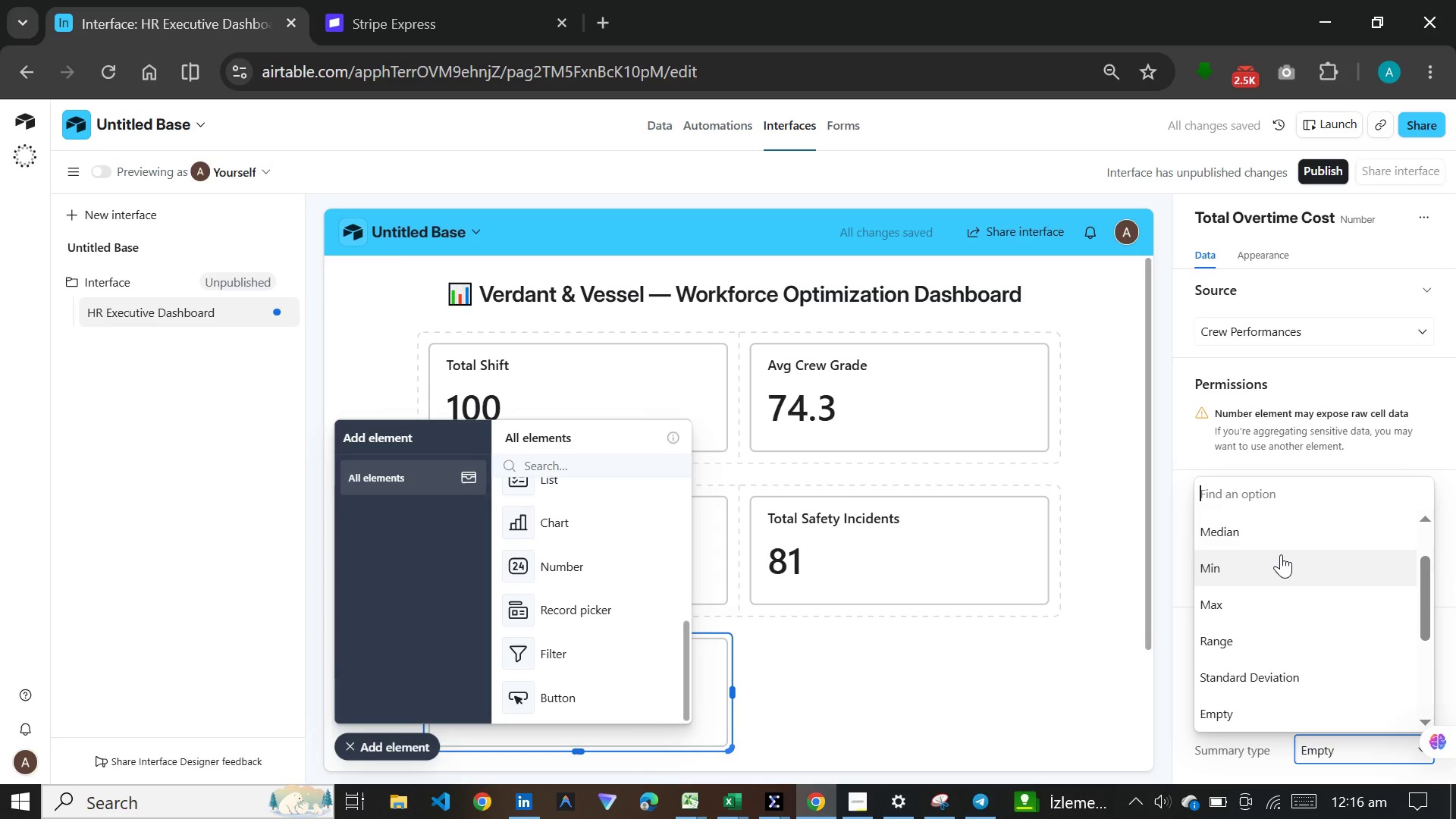 
scroll: coordinate [1281, 554], scroll_direction: up, amount: 1.0
 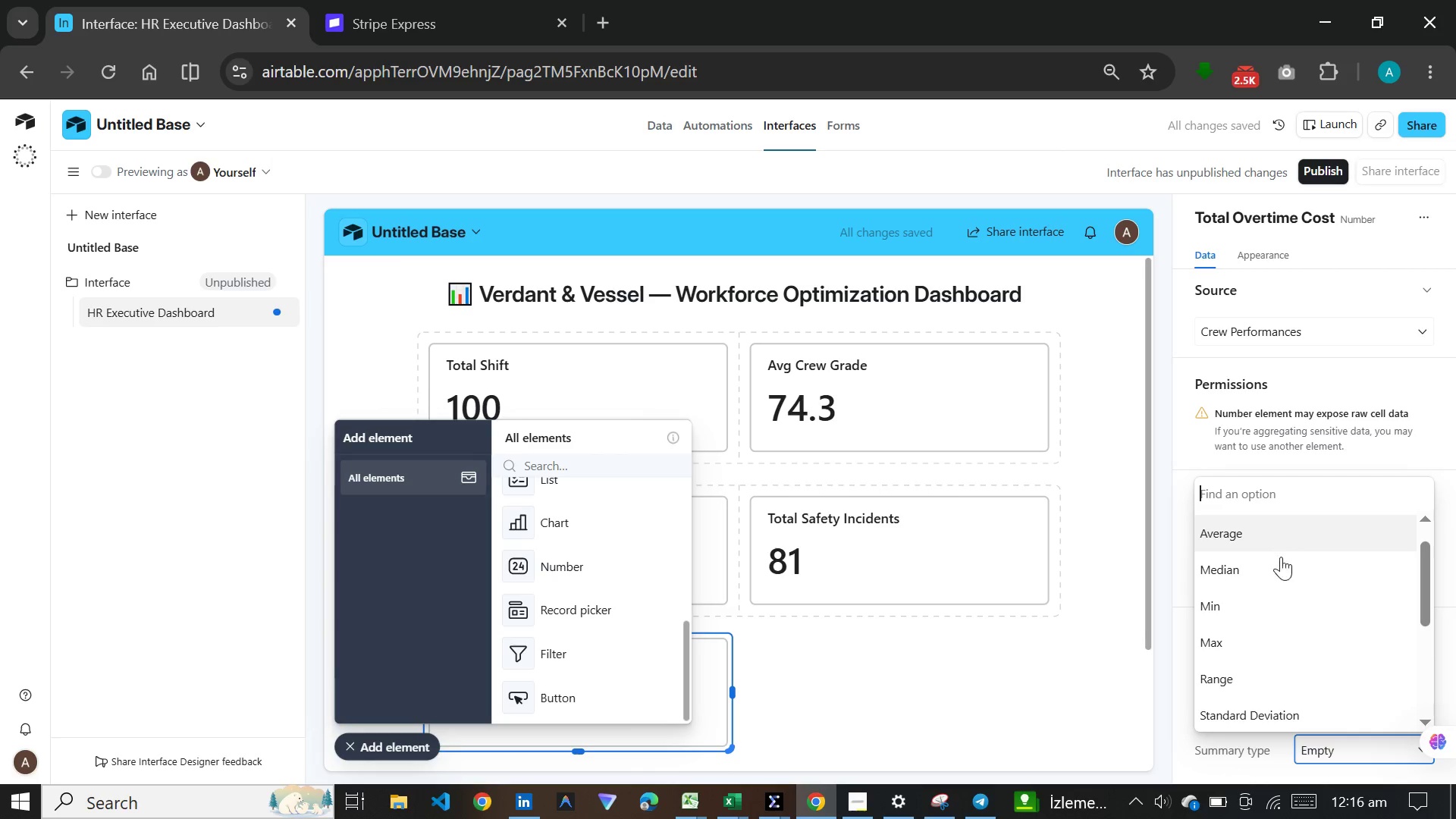 
scroll: coordinate [1281, 583], scroll_direction: down, amount: 5.0
 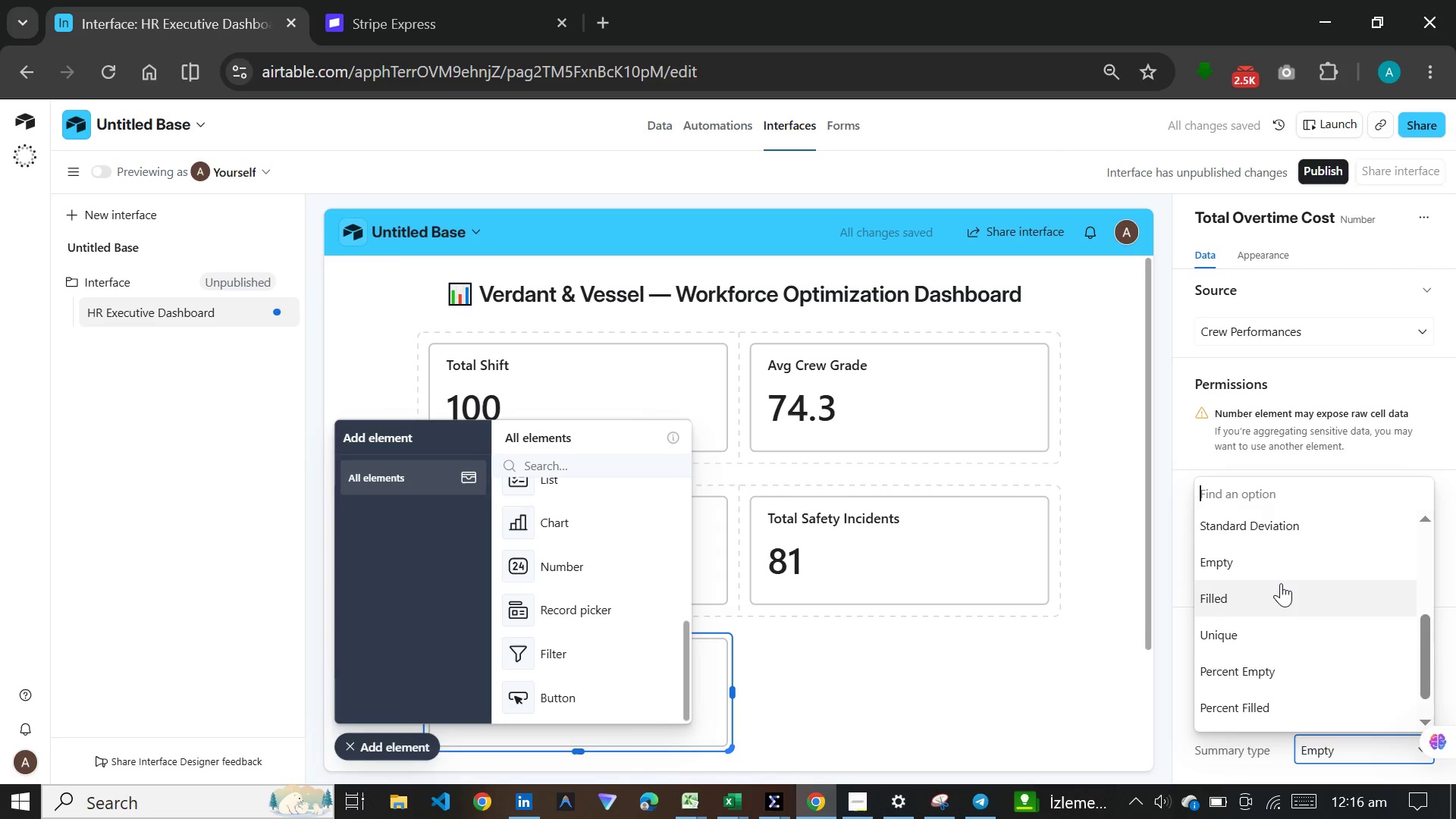 
scroll: coordinate [1281, 583], scroll_direction: up, amount: 5.0
 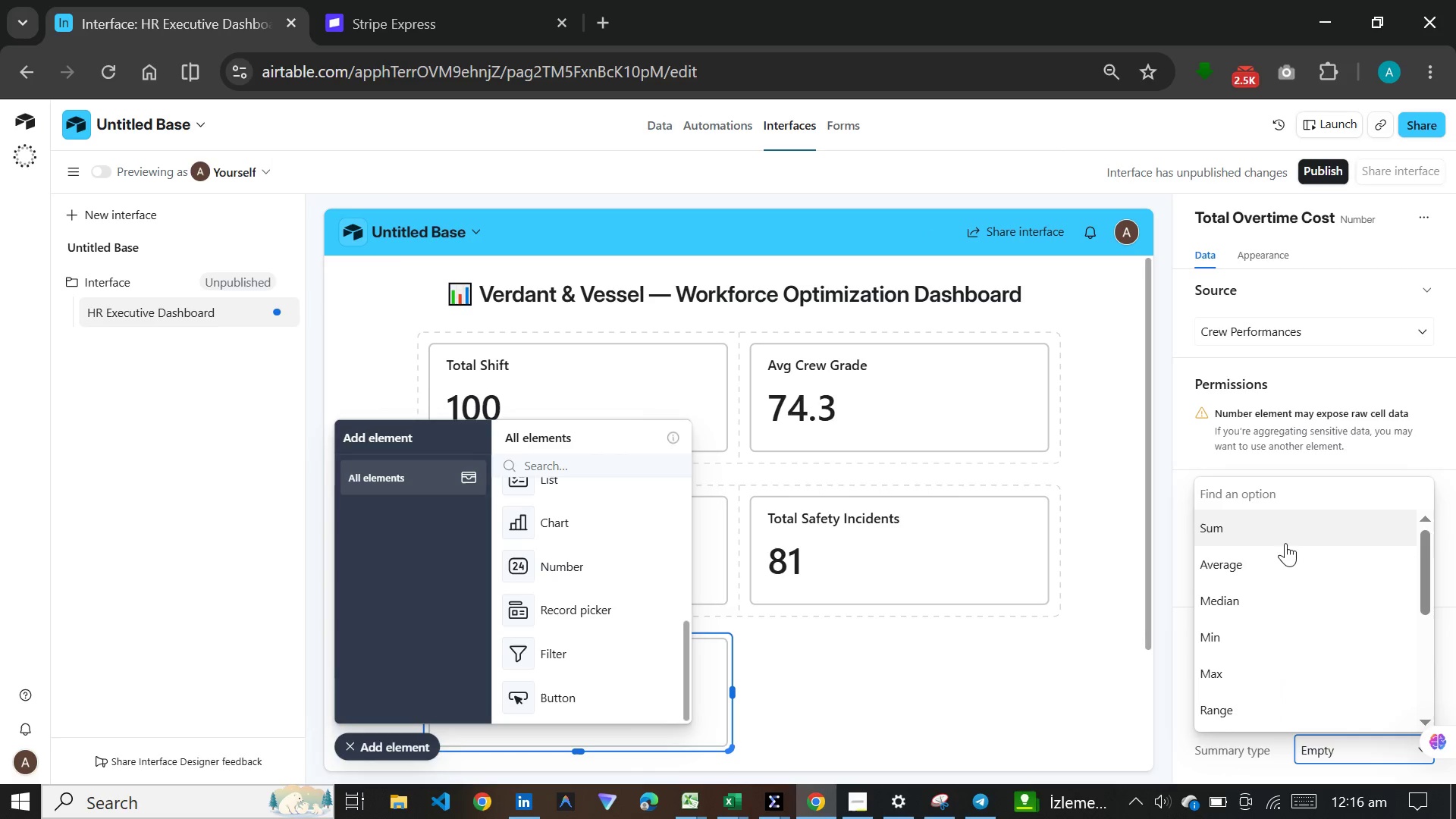 
left_click([1288, 540])
 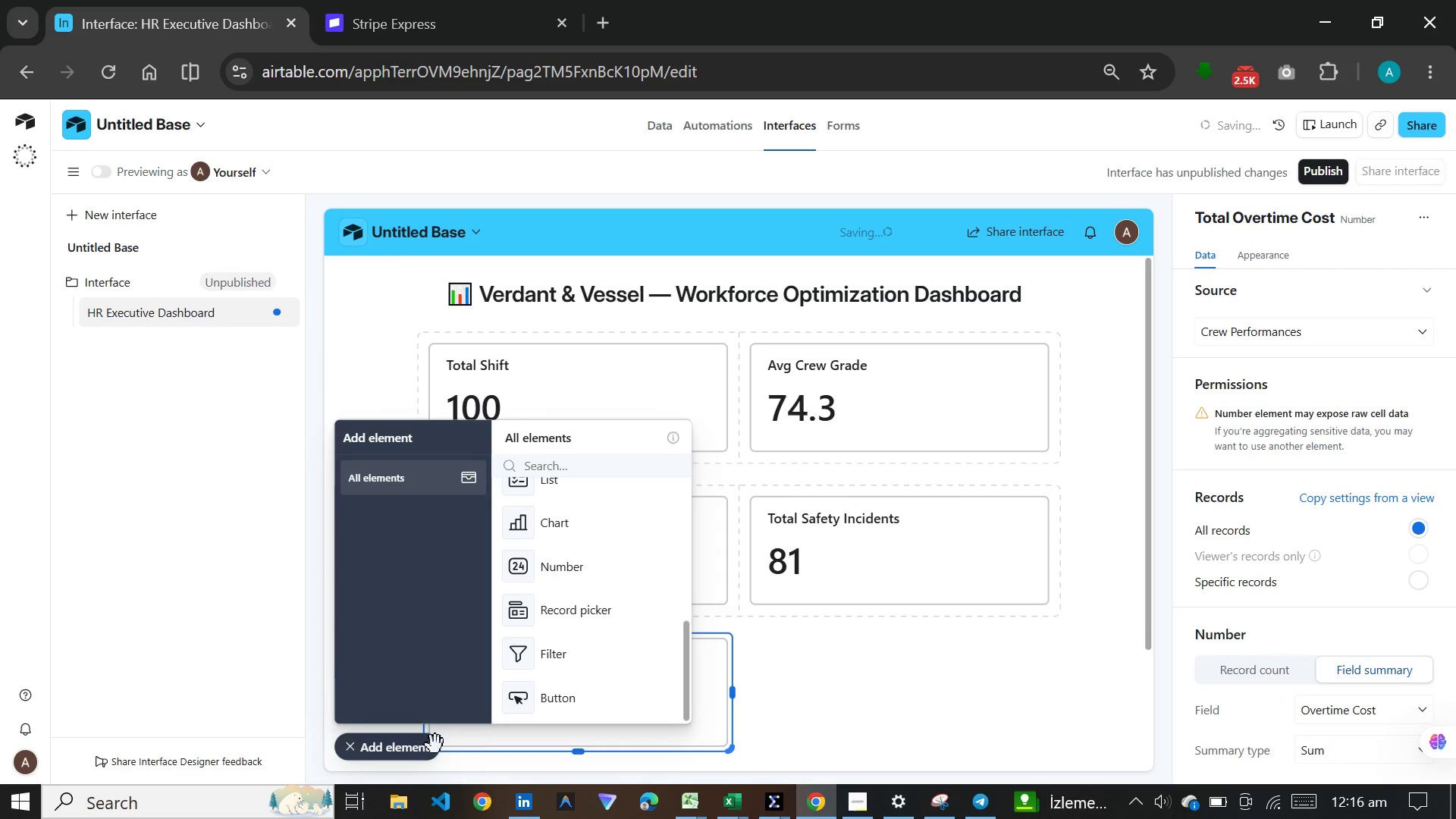 
left_click([428, 746])
 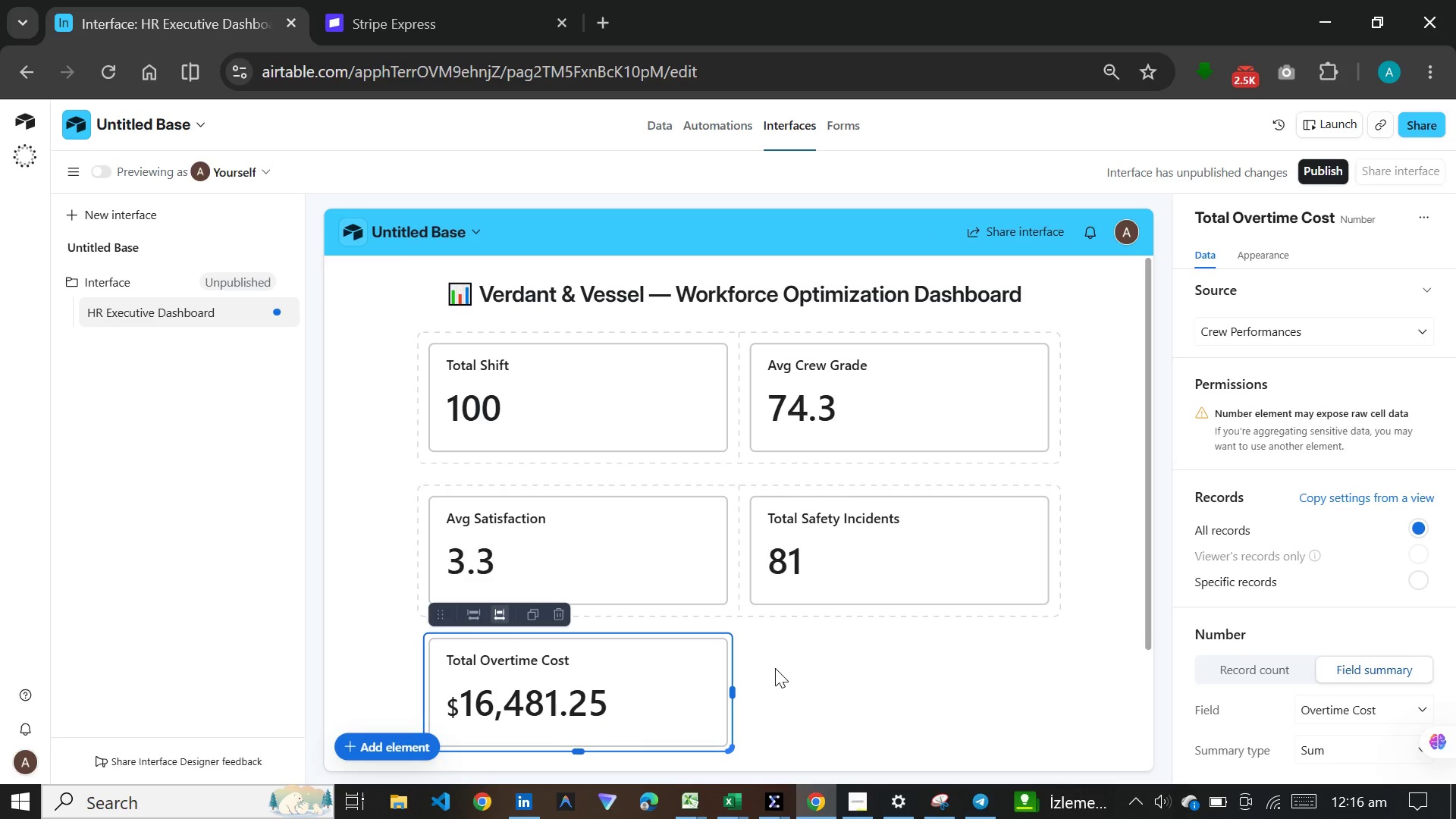 
wait(7.19)
 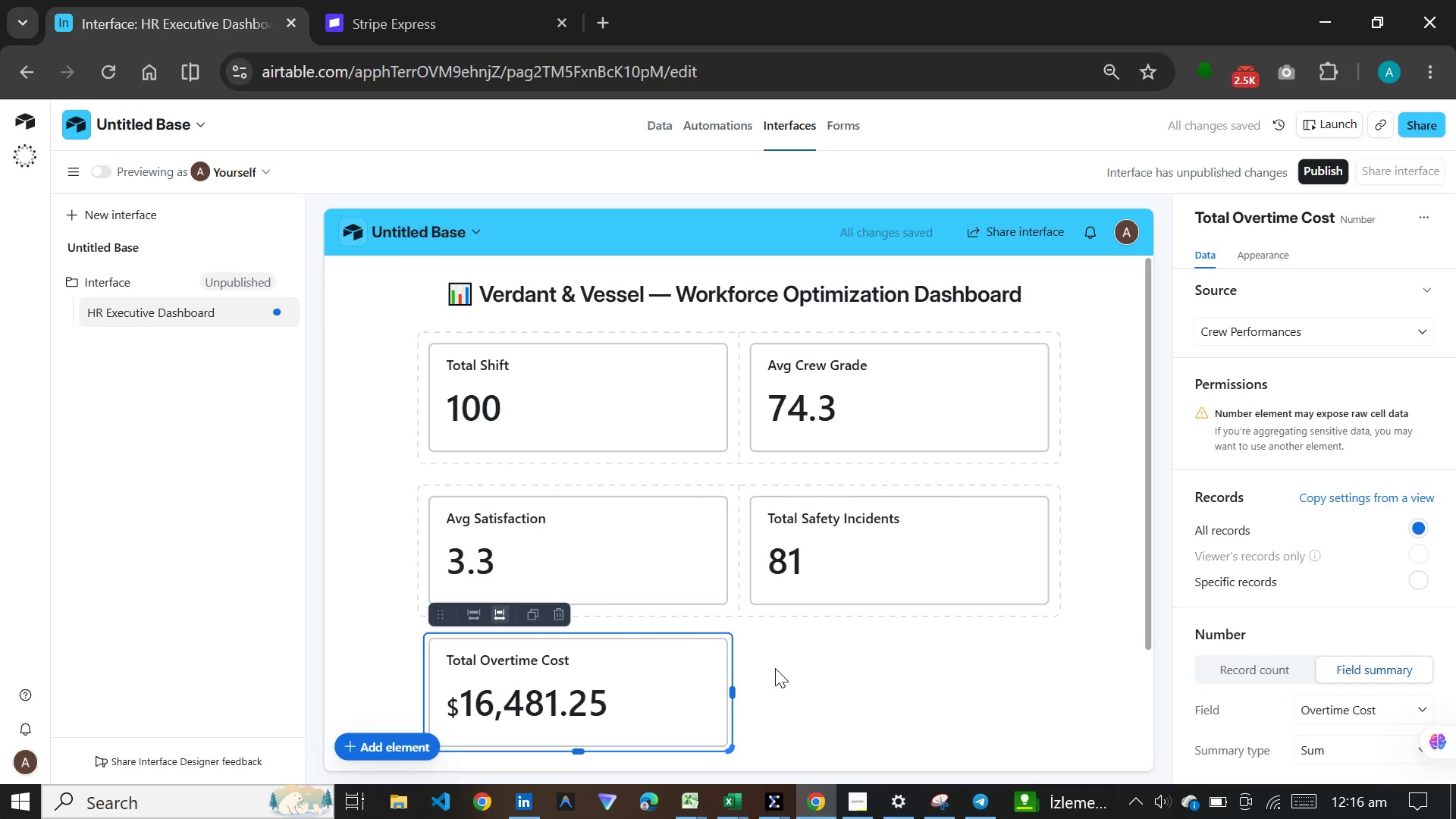 
left_click([378, 740])
 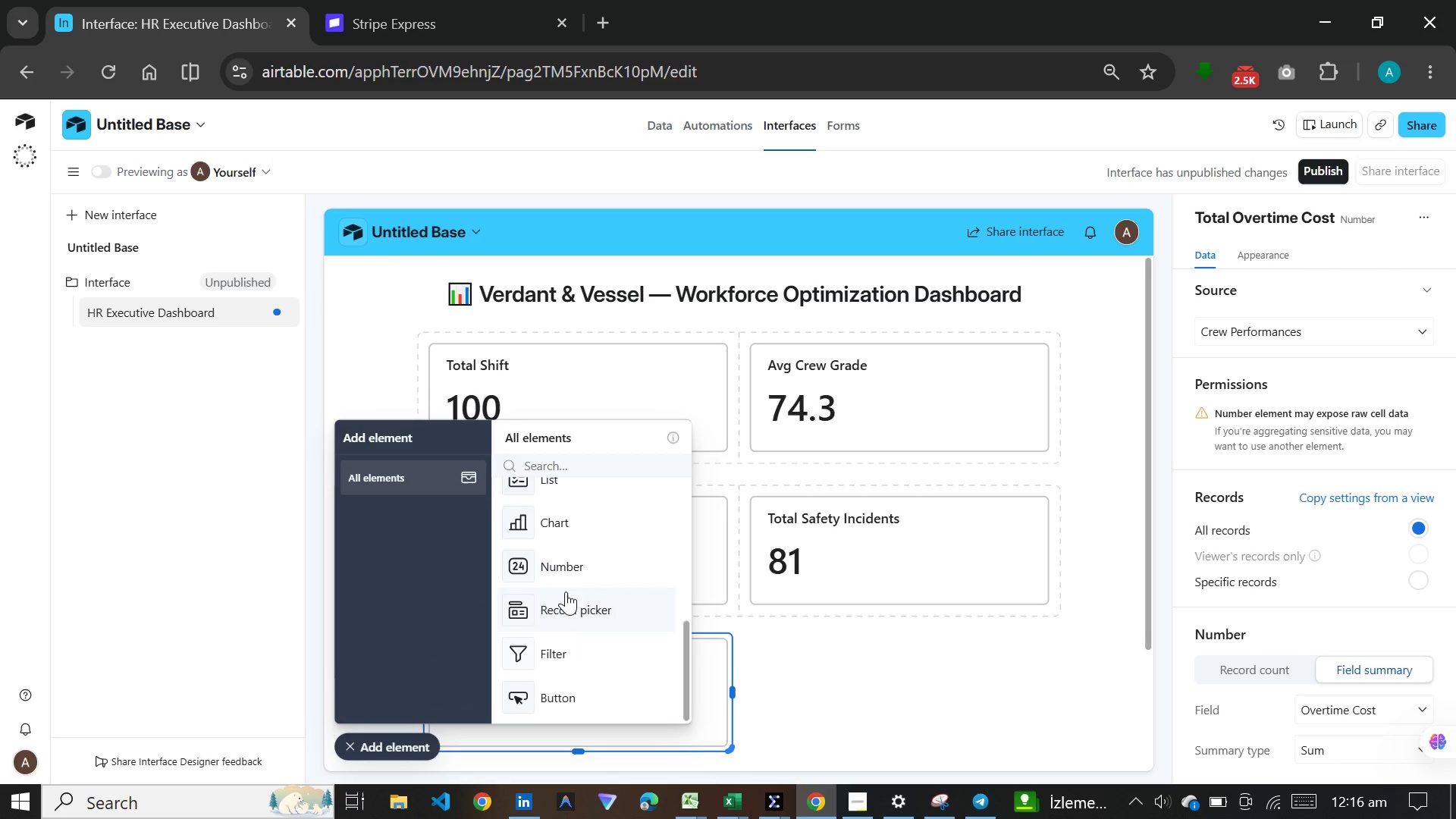 
left_click([568, 560])
 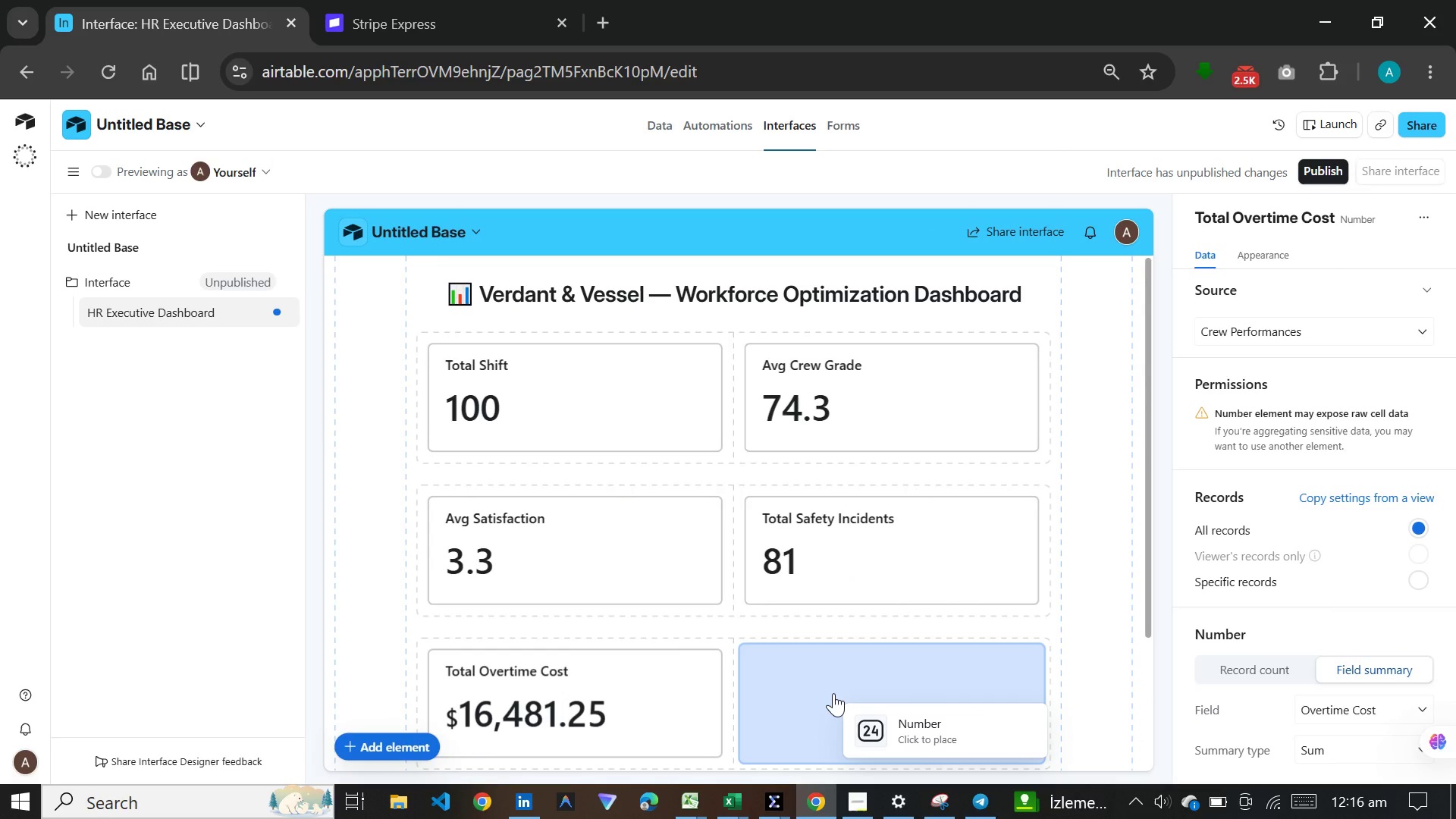 
left_click([833, 693])
 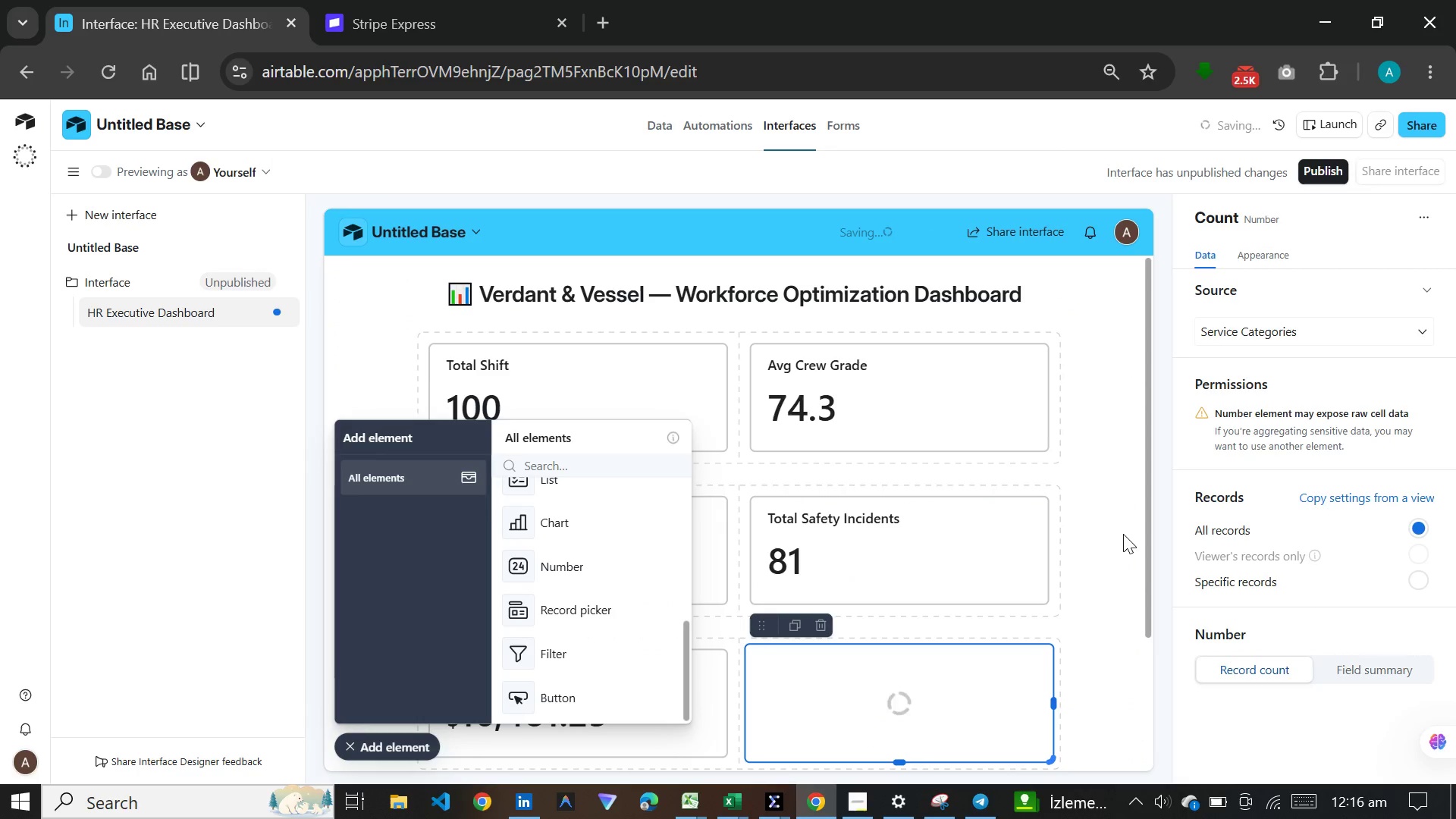 
scroll: coordinate [1116, 547], scroll_direction: down, amount: 8.0
 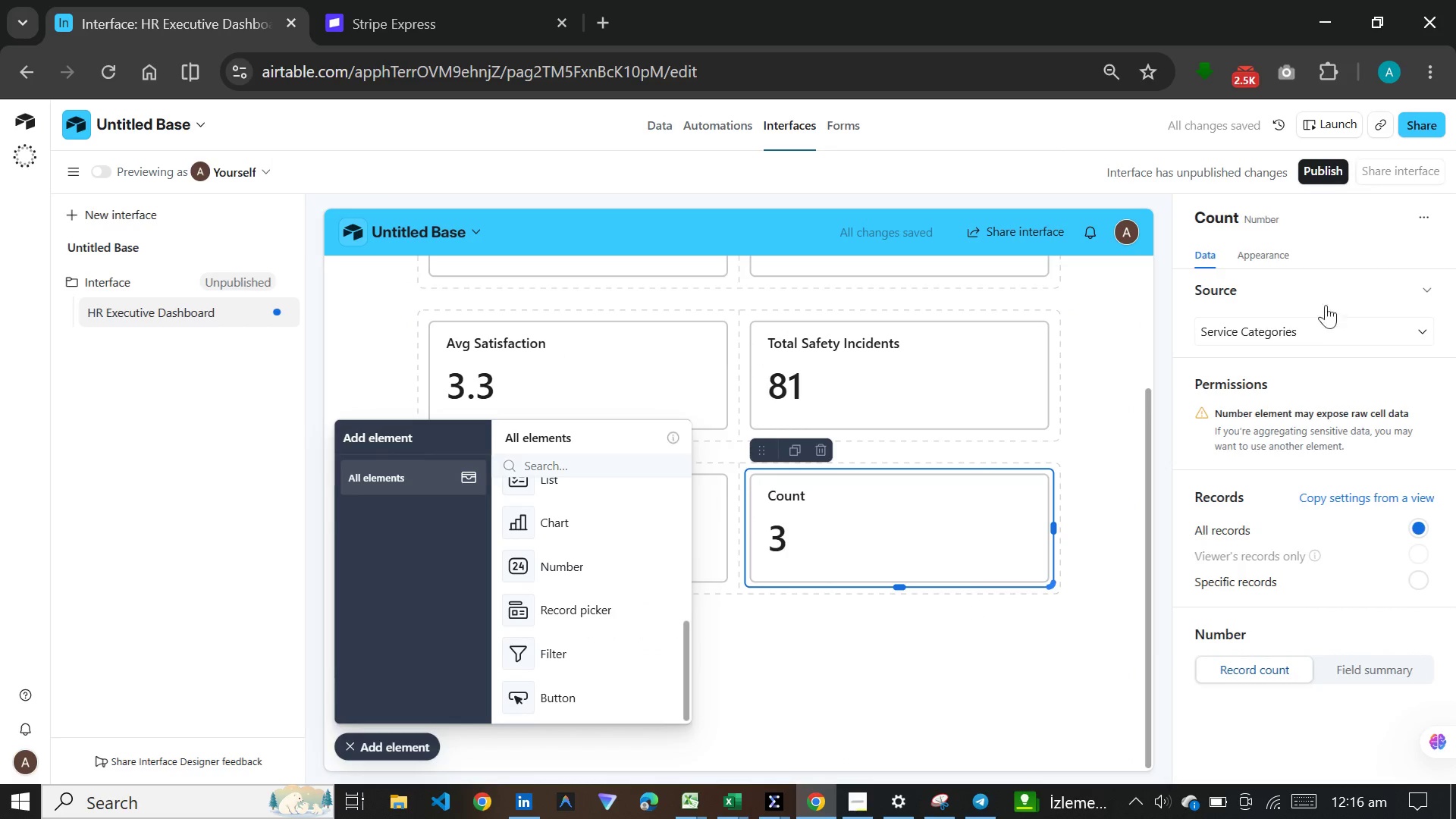 
left_click([1323, 324])
 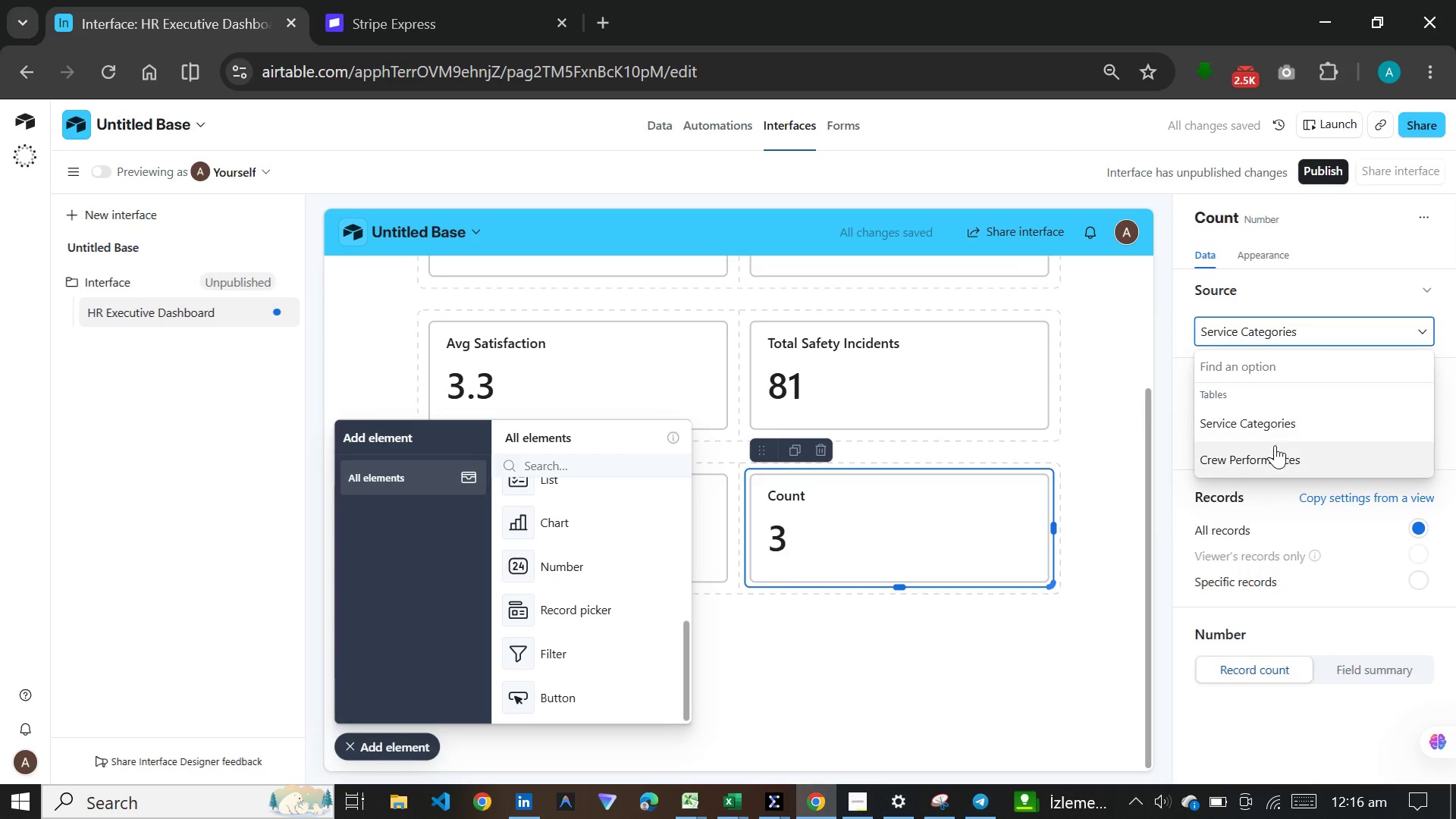 
left_click([1267, 452])
 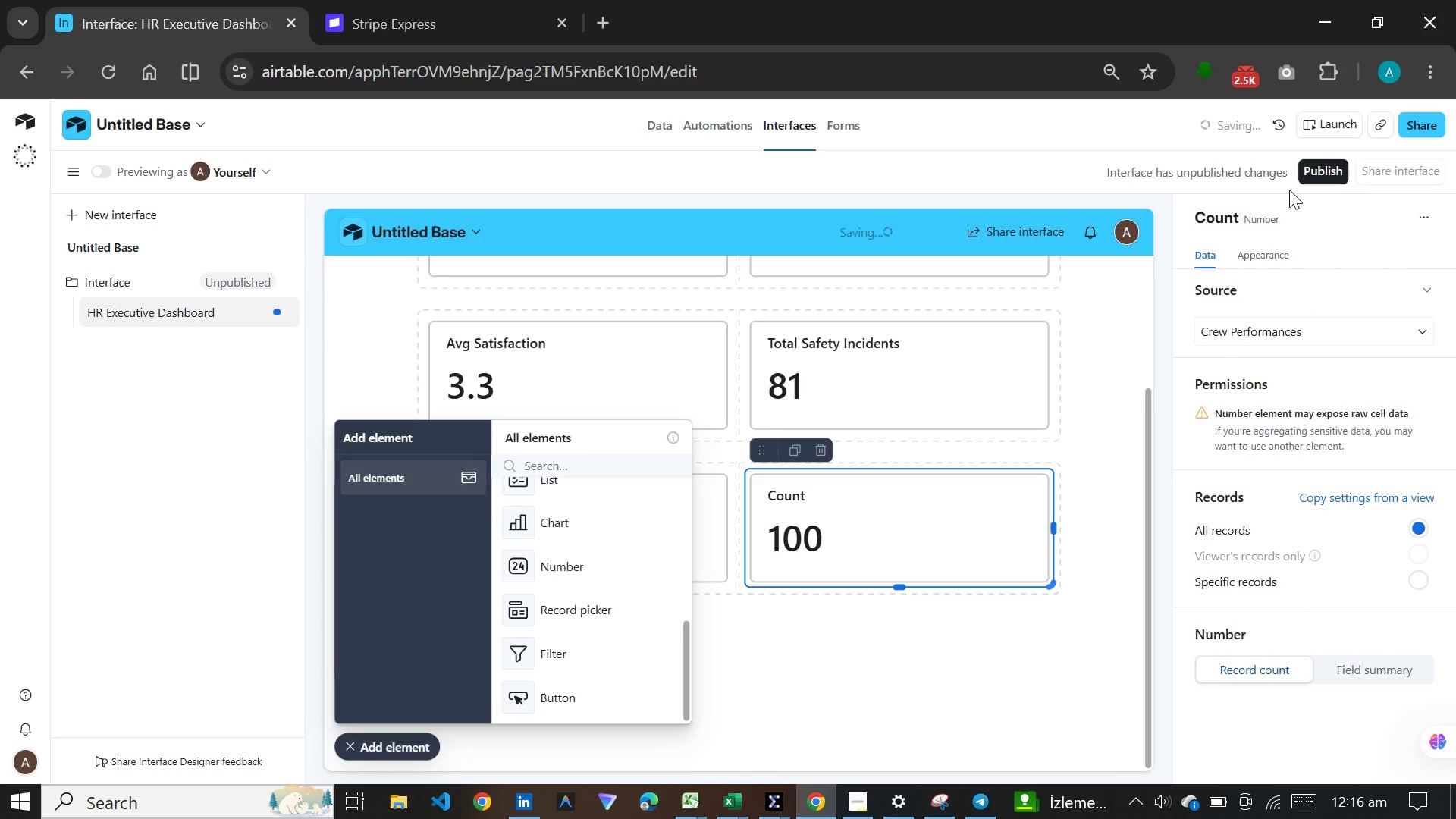 
left_click([1298, 215])
 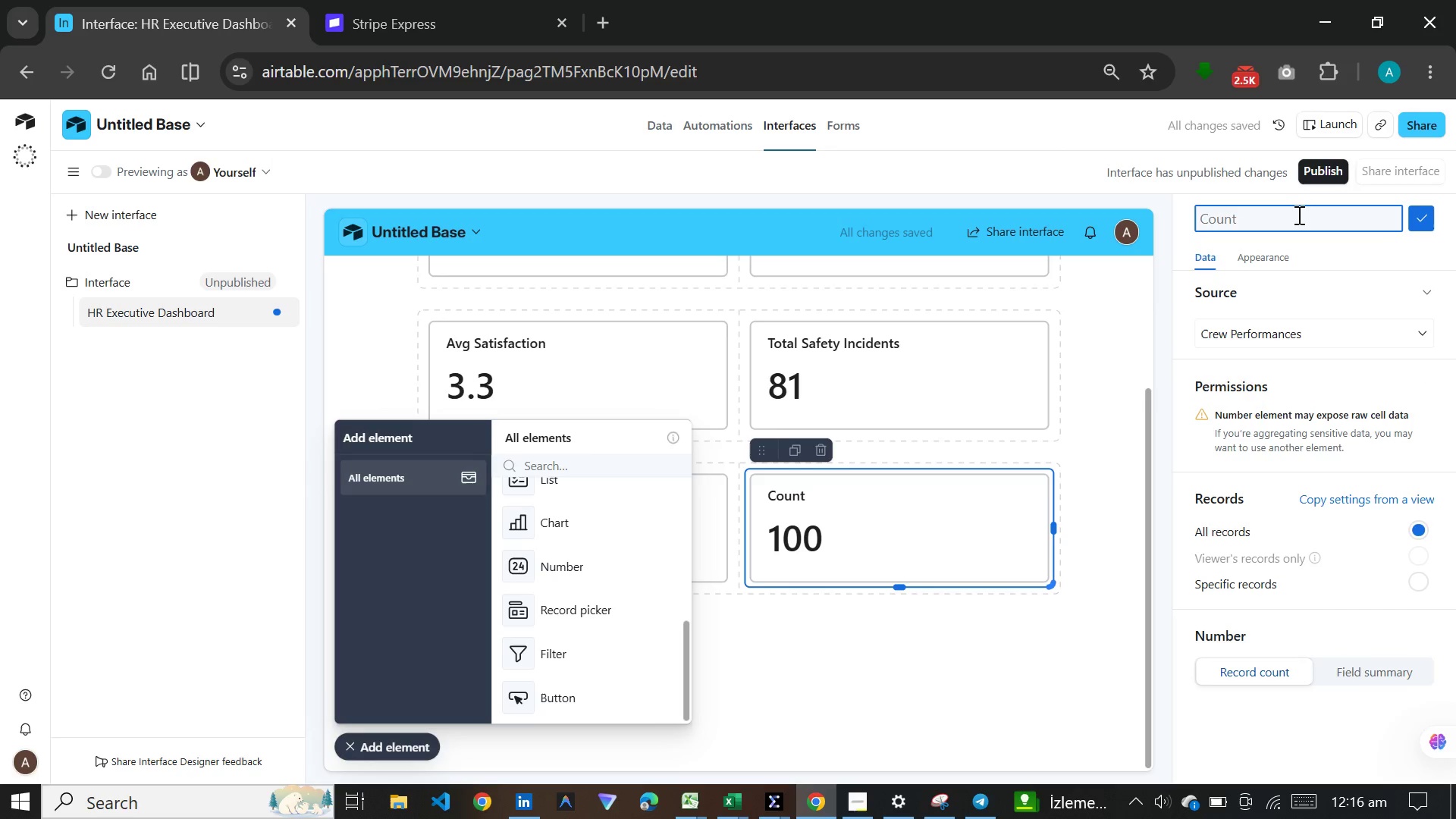 
type(Total Labor Cost)
 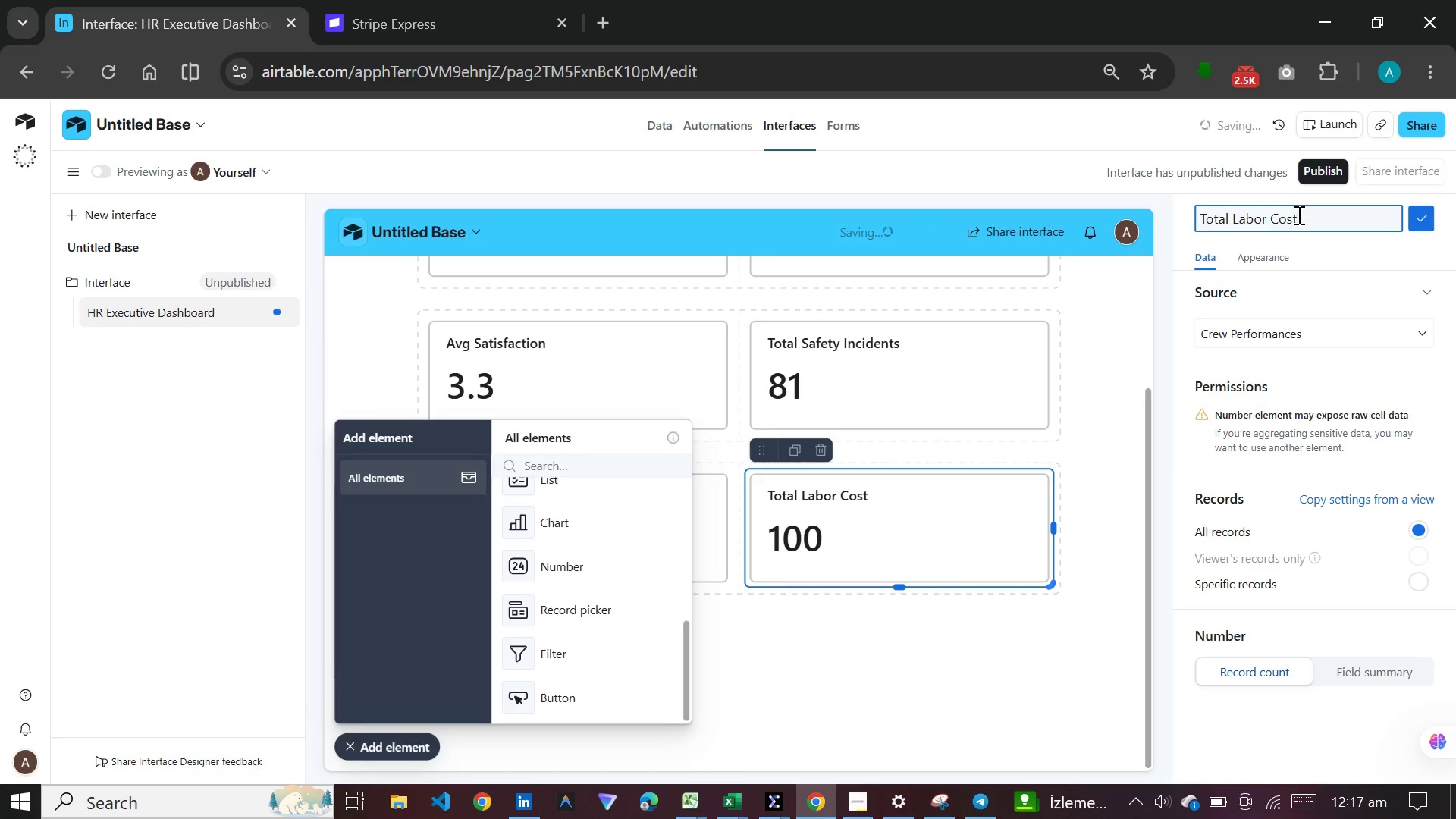 
key(Enter)
 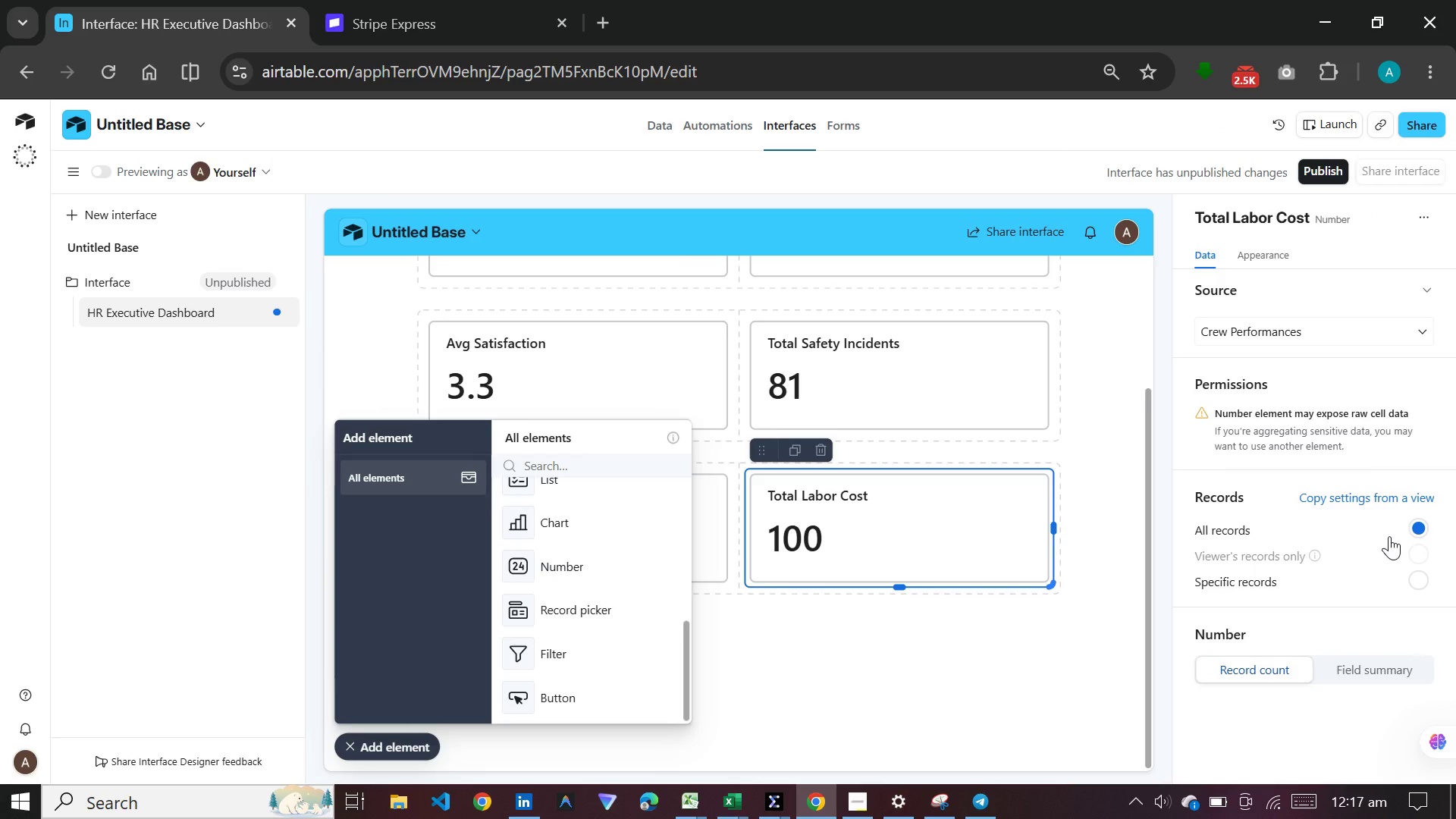 
wait(7.97)
 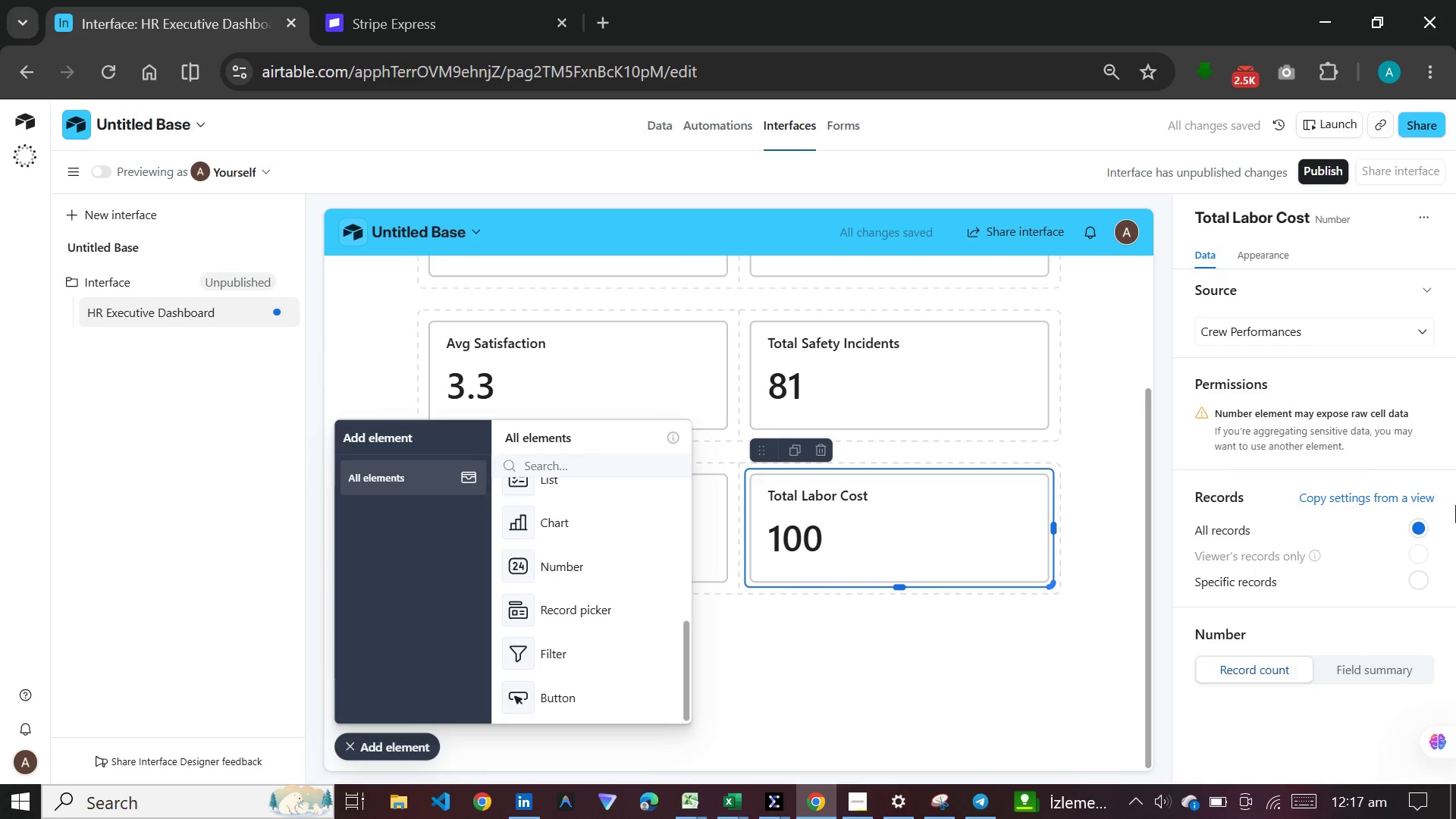 
left_click([1347, 668])
 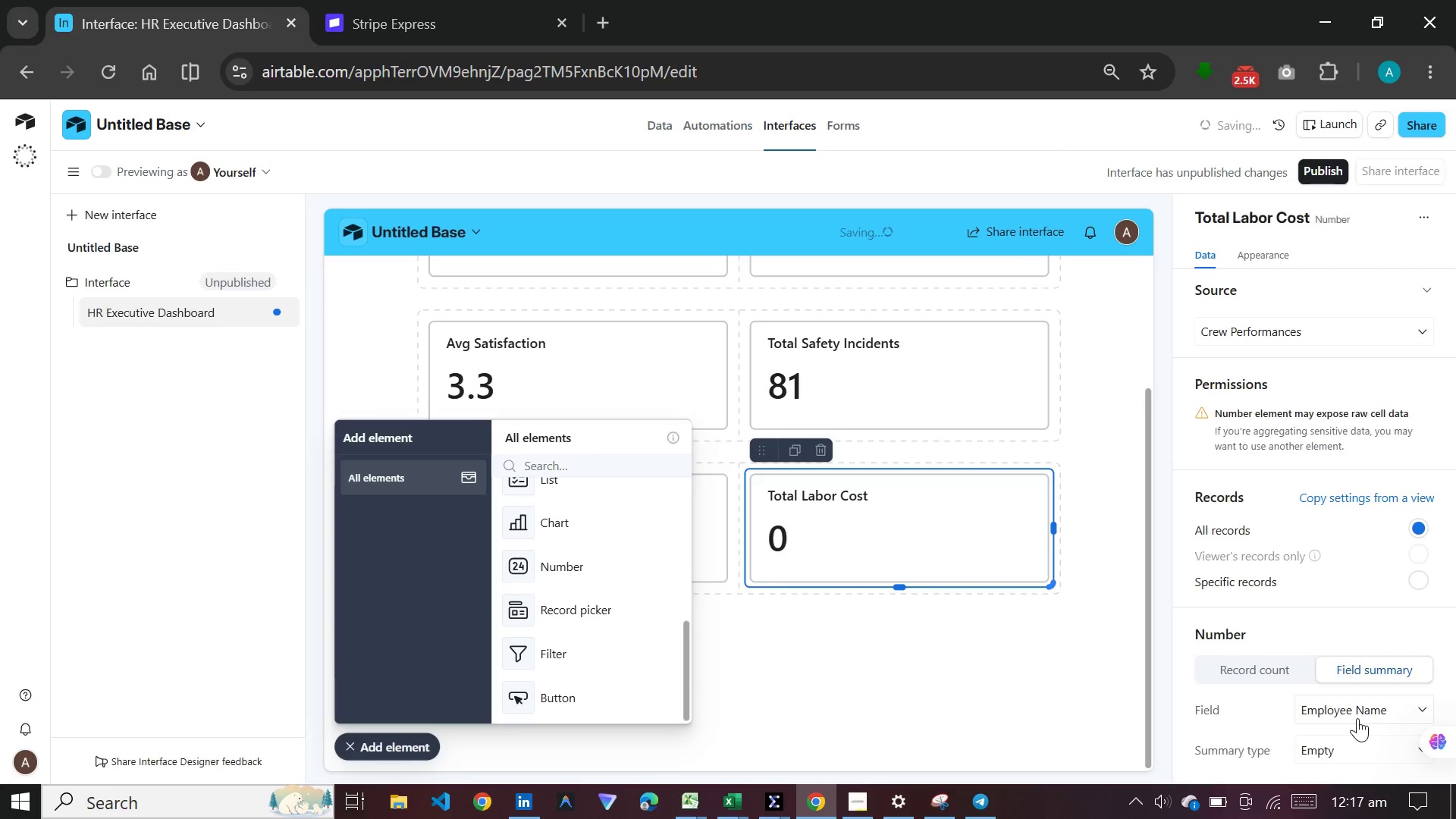 
left_click([1357, 718])
 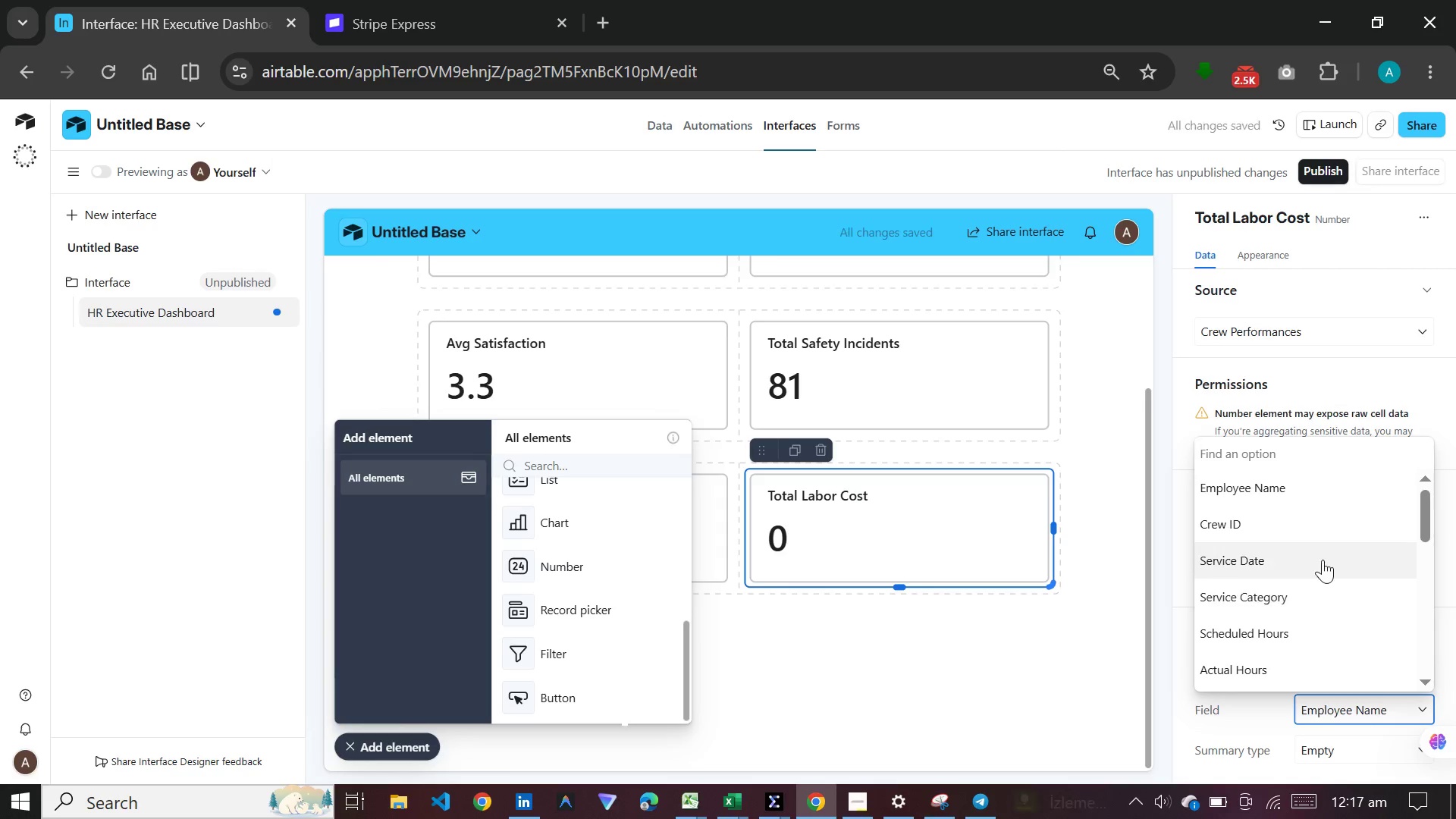 
scroll: coordinate [1338, 569], scroll_direction: down, amount: 12.0
 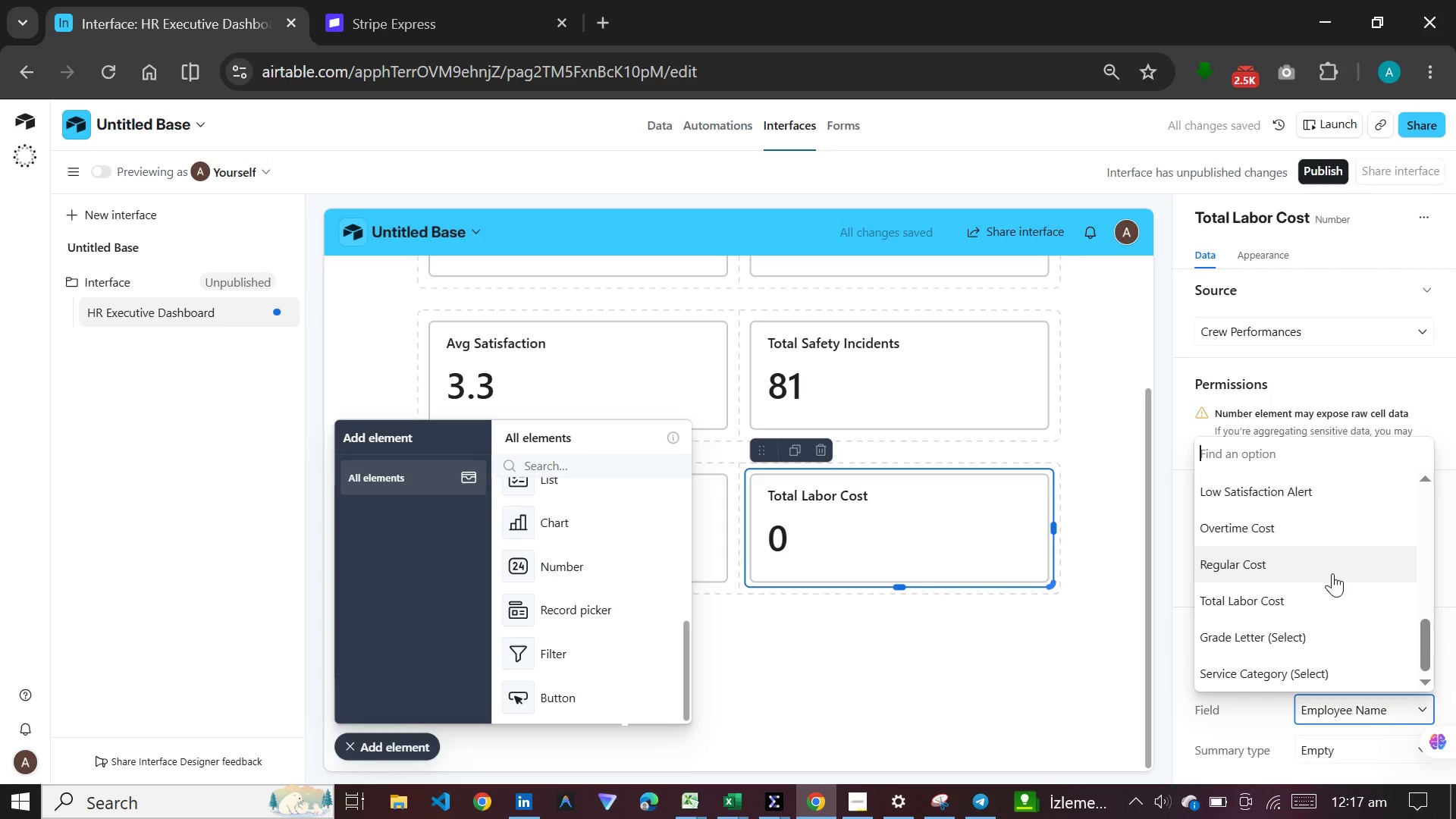 
left_click([1306, 591])
 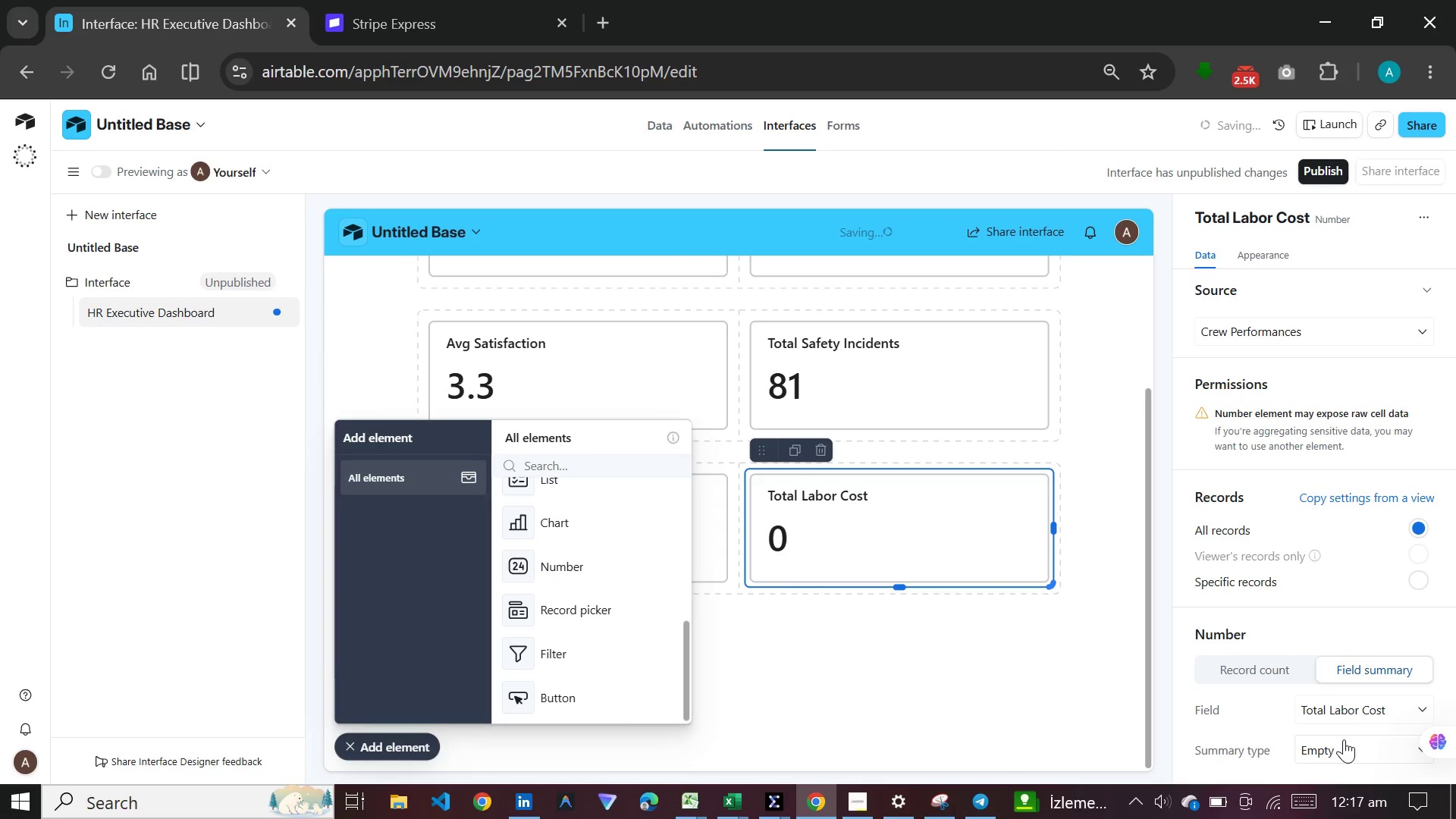 
left_click([1344, 739])
 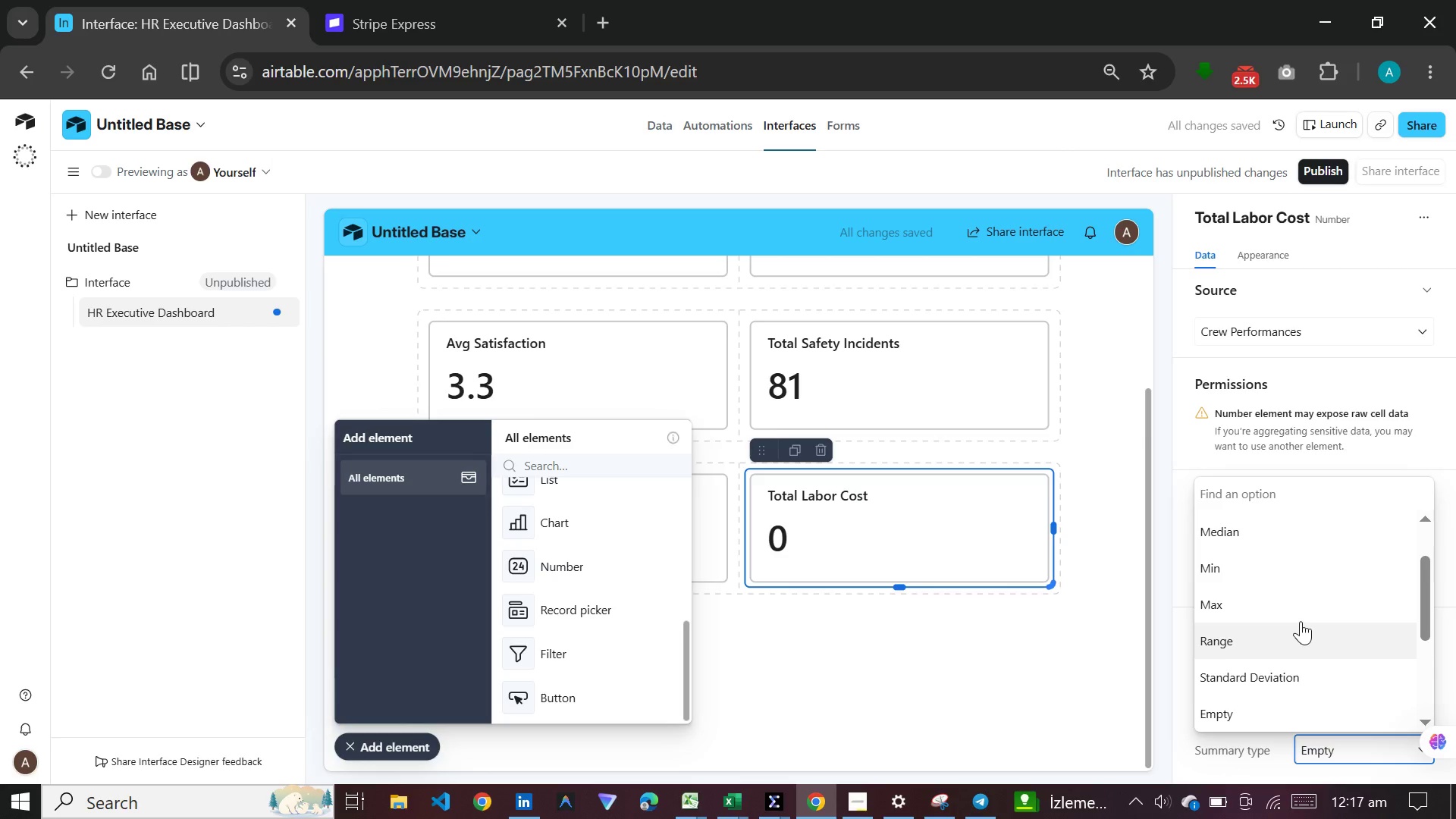 
scroll: coordinate [1301, 621], scroll_direction: up, amount: 4.0
 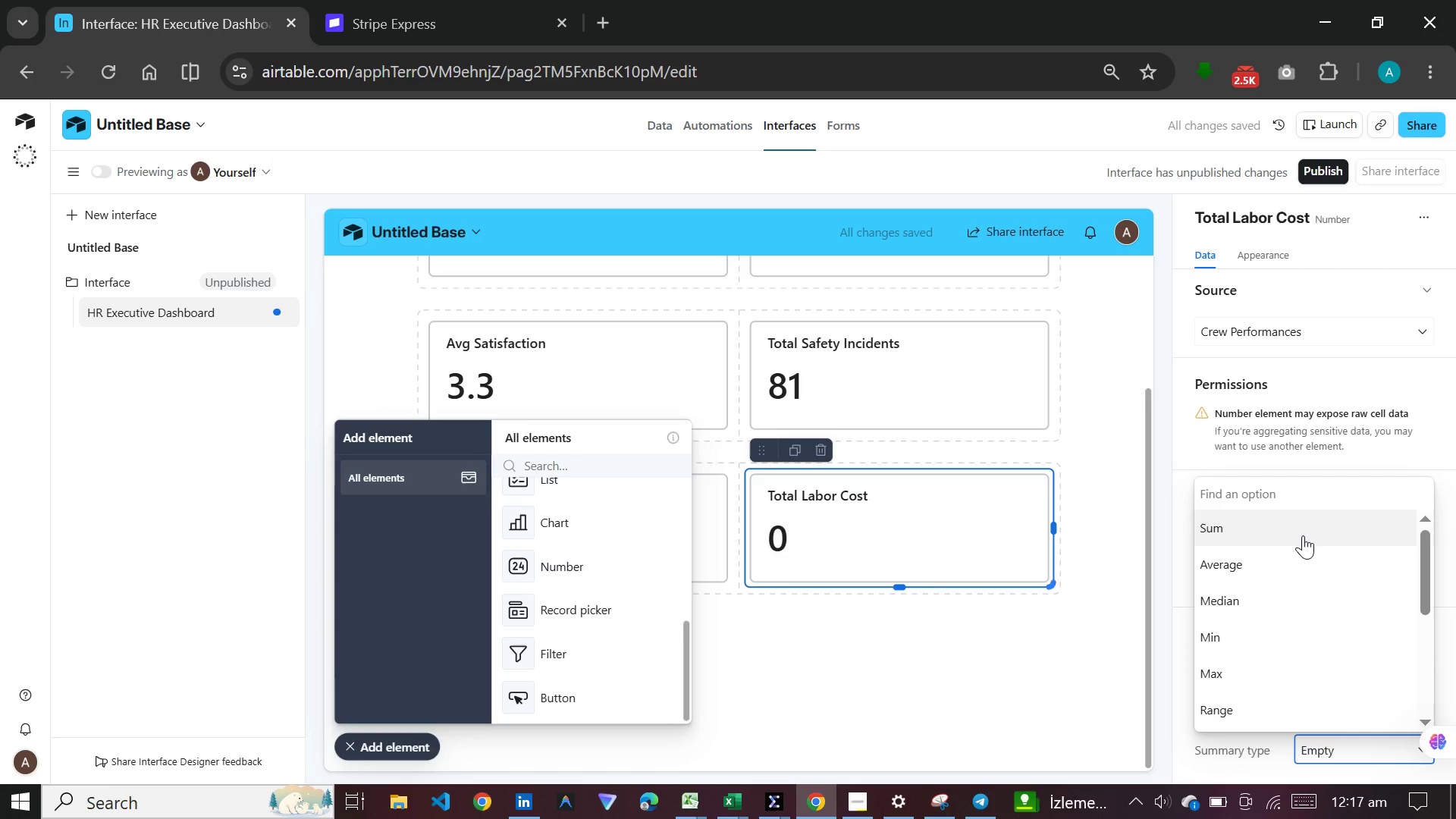 
left_click([1303, 535])
 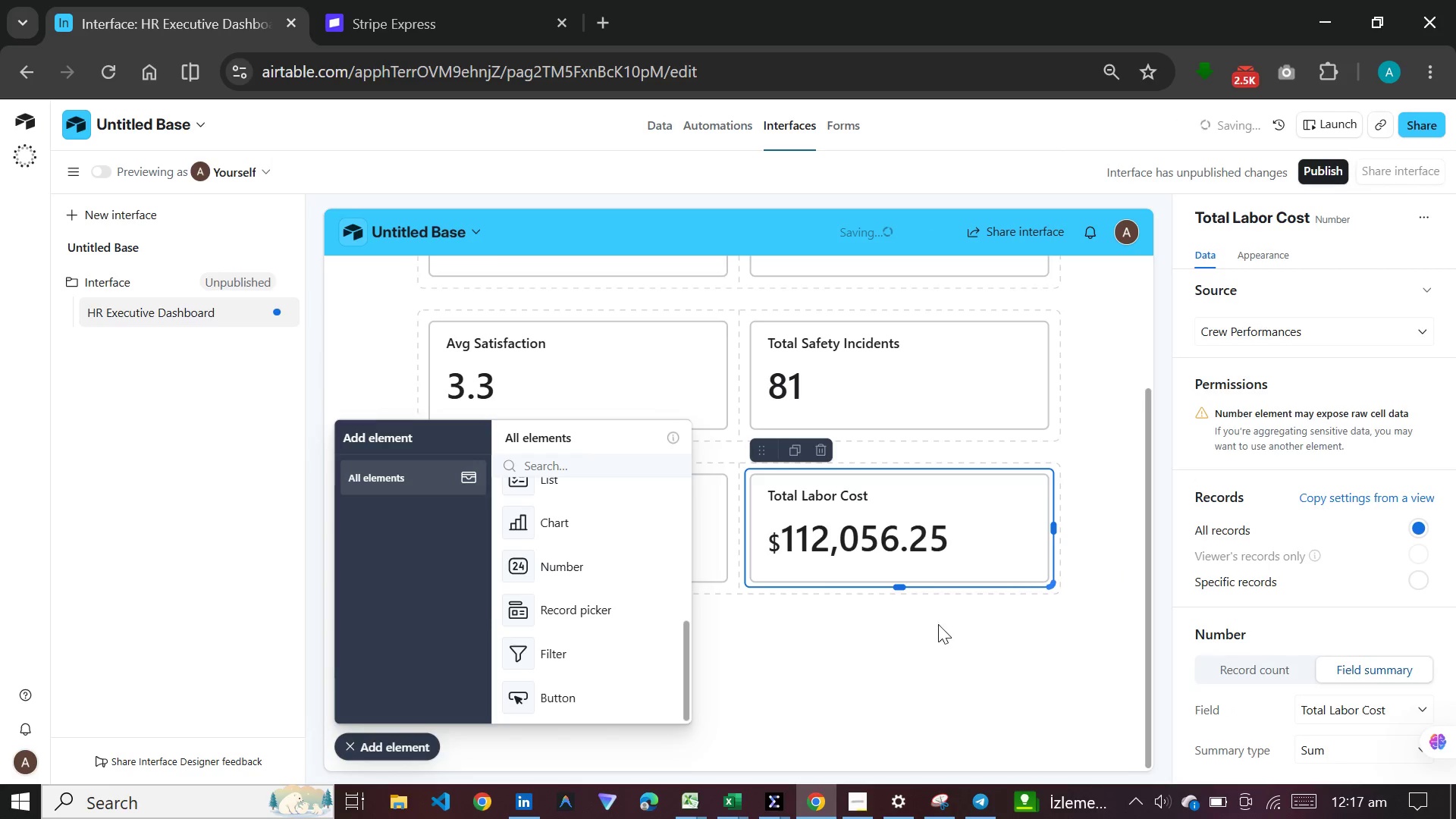 
left_click([876, 658])
 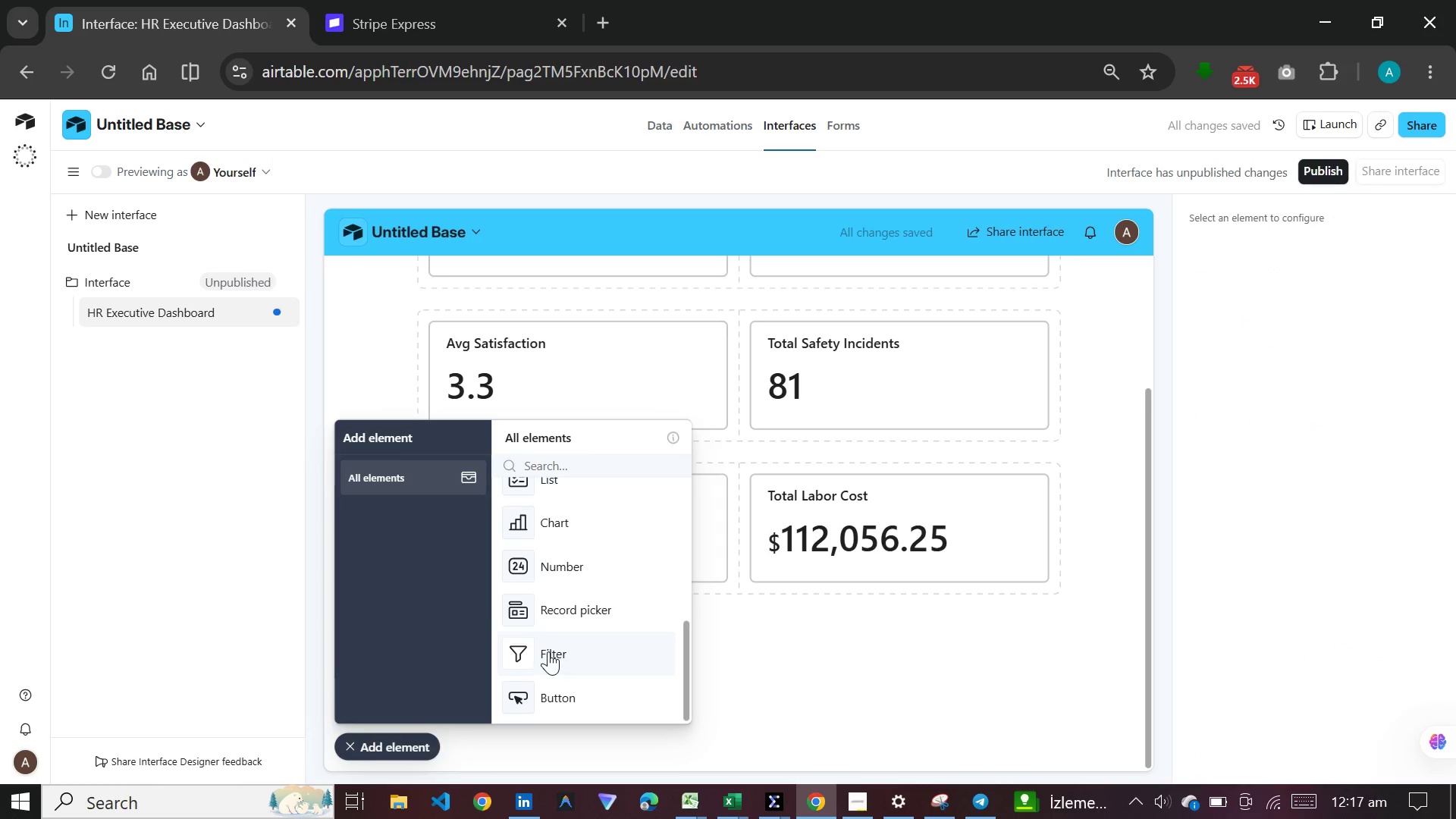 
left_click([573, 576])
 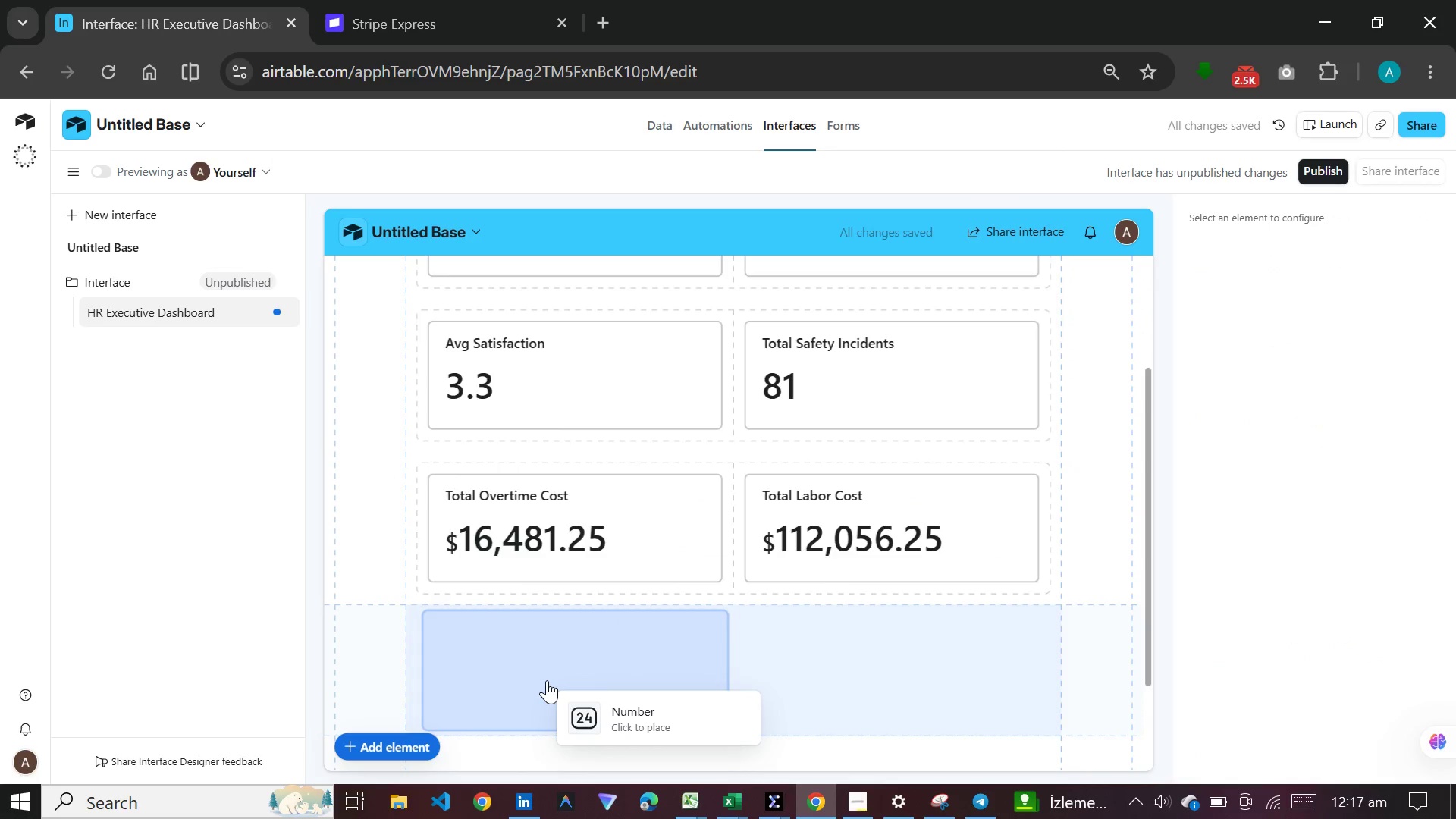 
left_click([547, 680])
 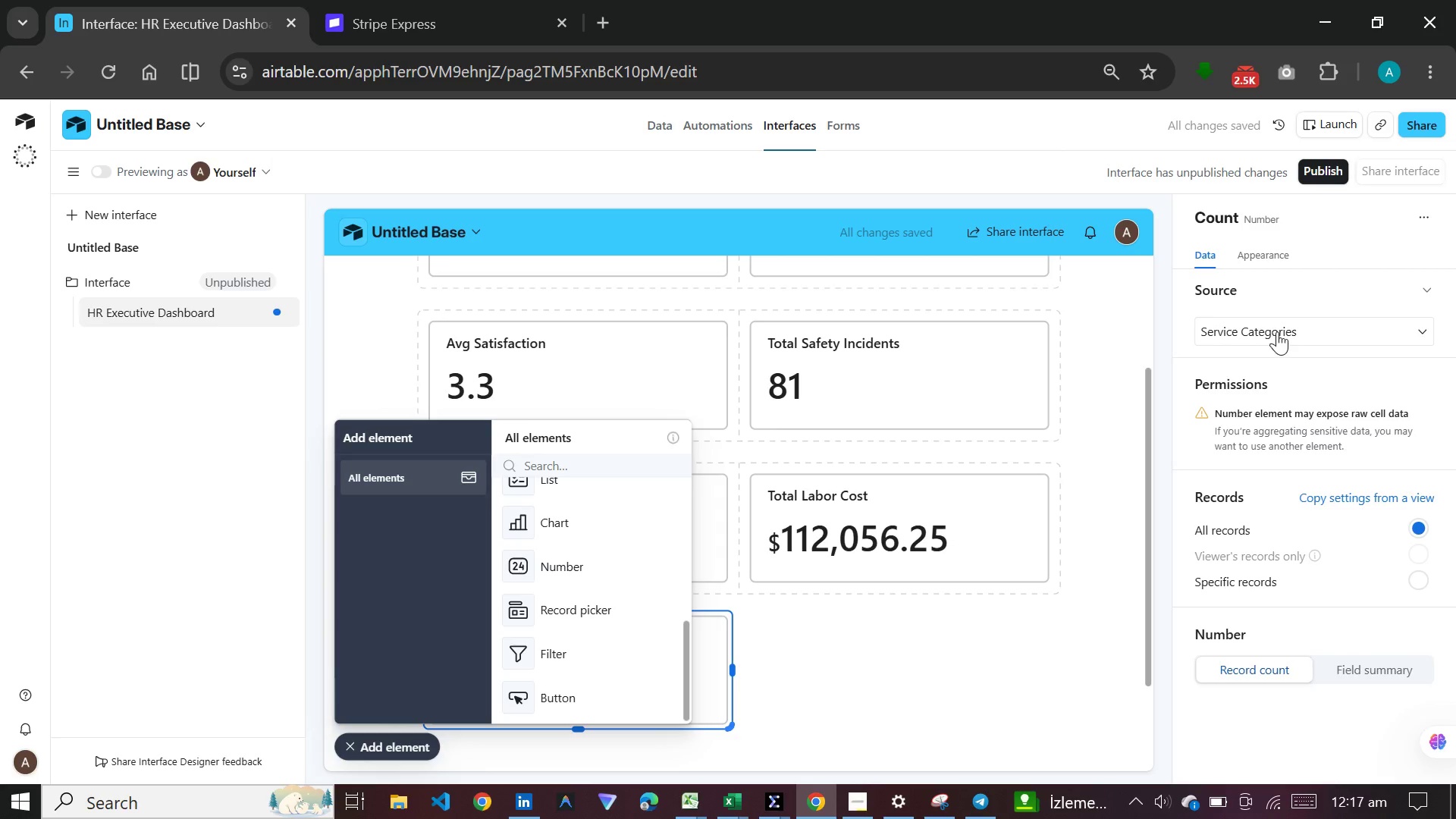 
wait(6.47)
 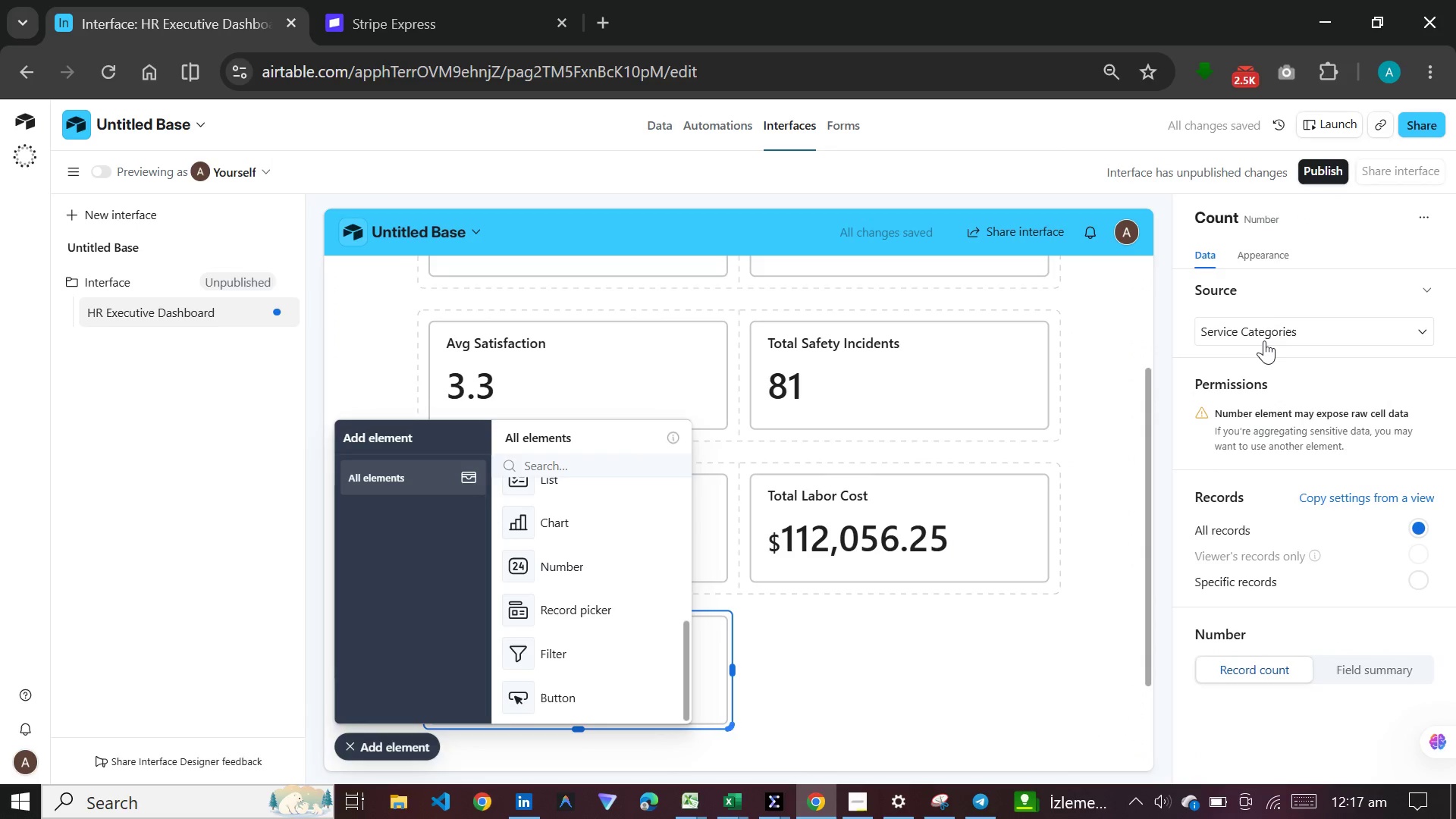 
left_click([1297, 212])
 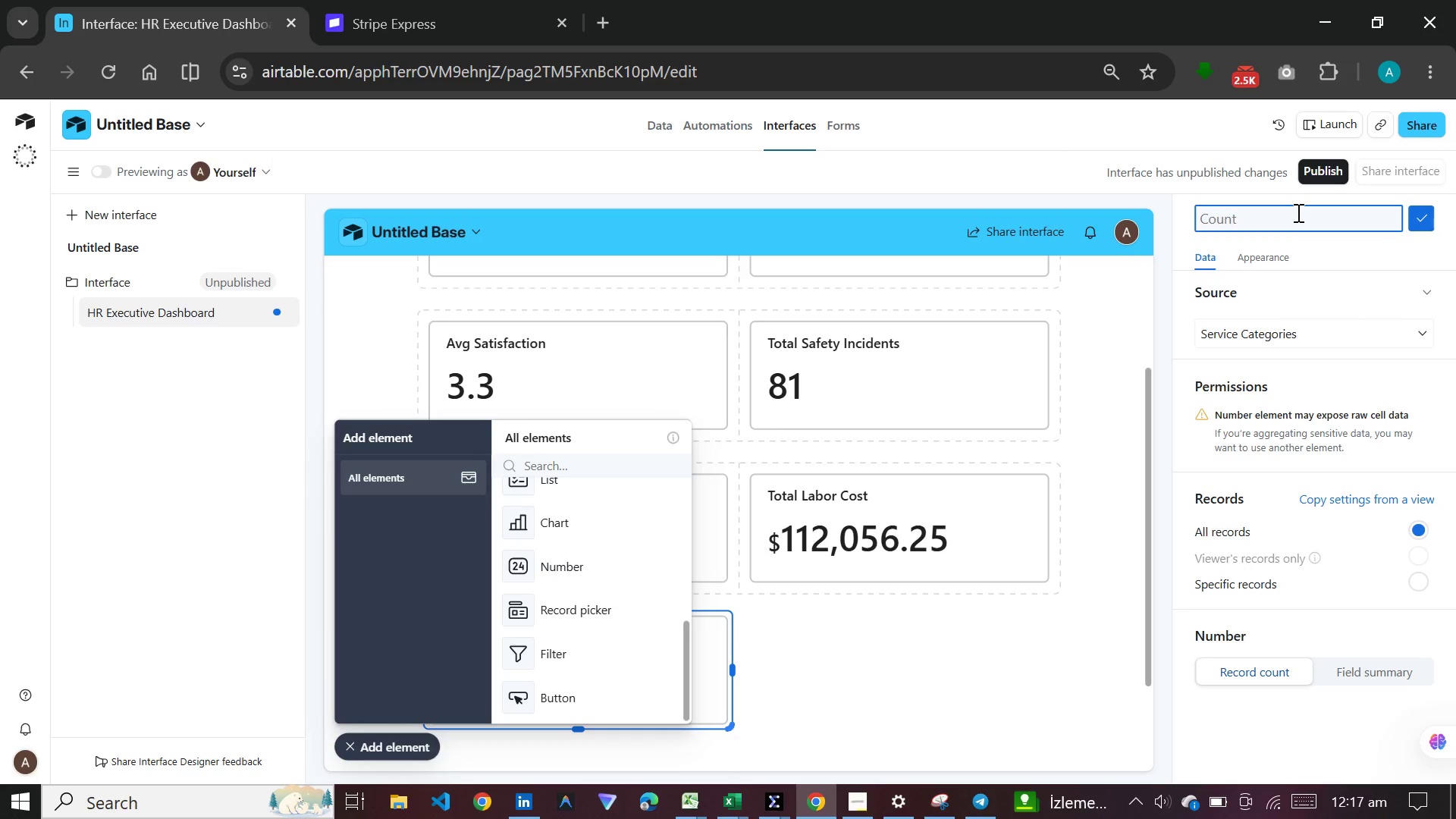 
type(Low Satisfaction Alerts)
 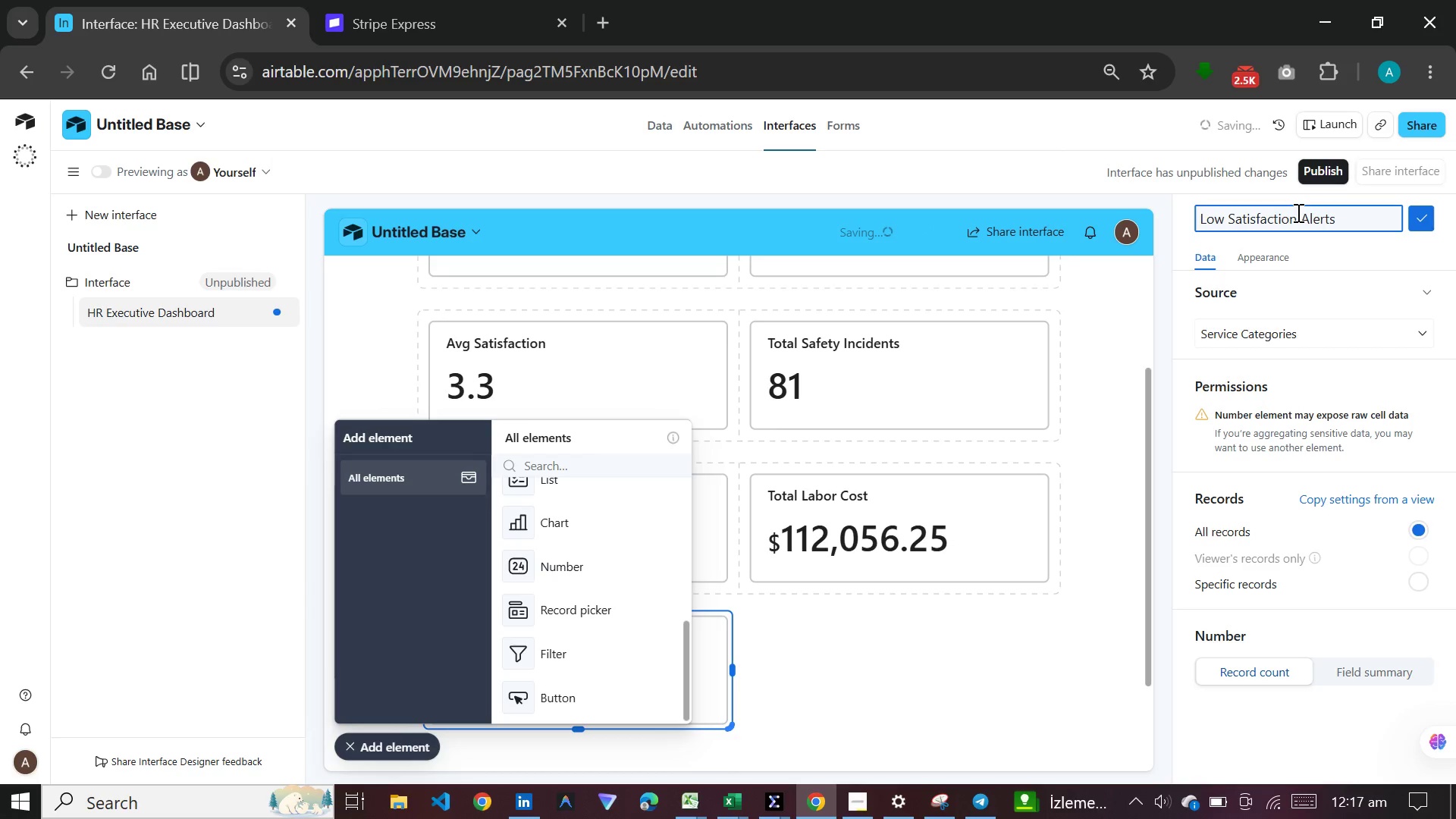 
wait(16.92)
 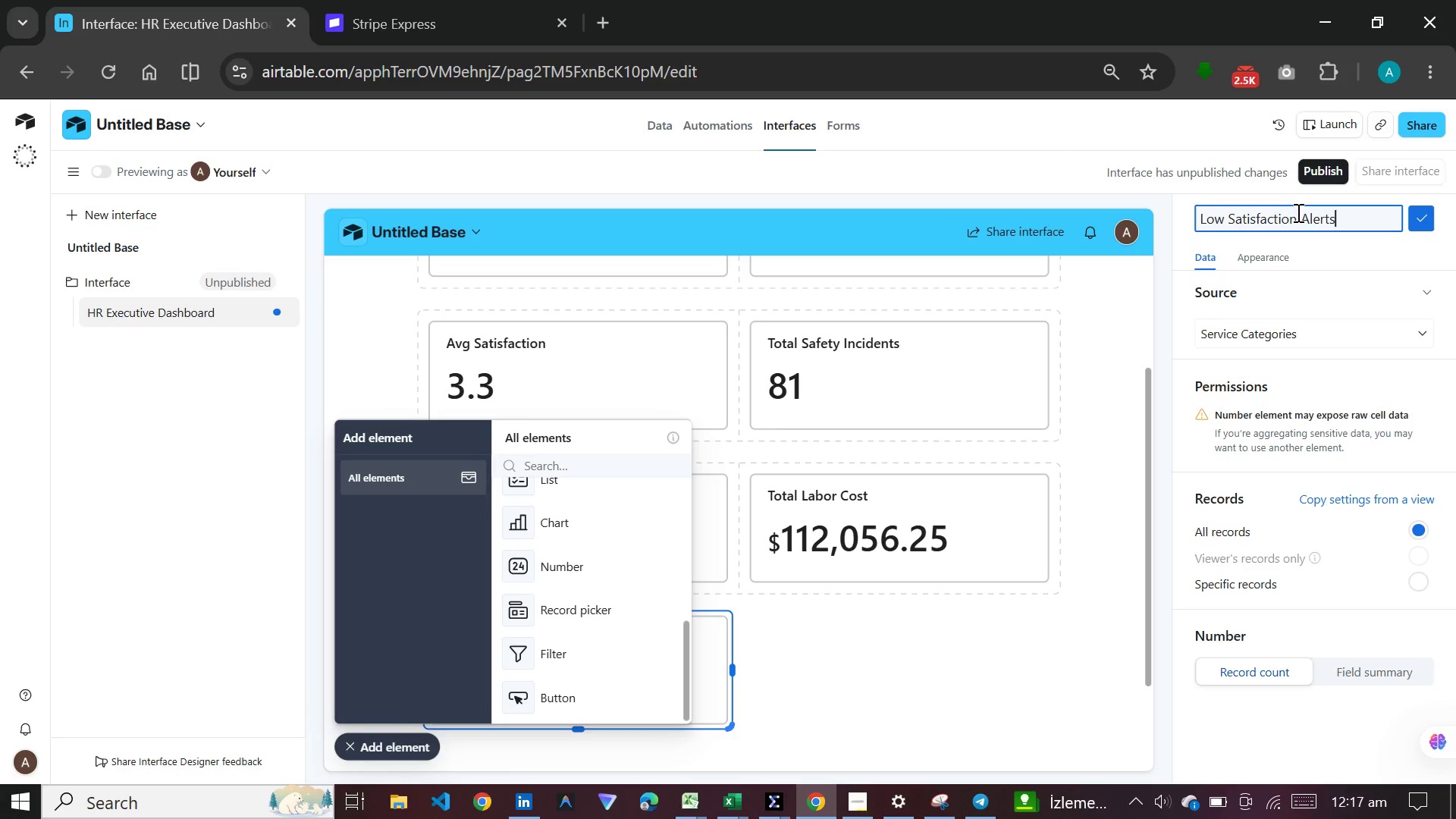 
left_click([1242, 572])
 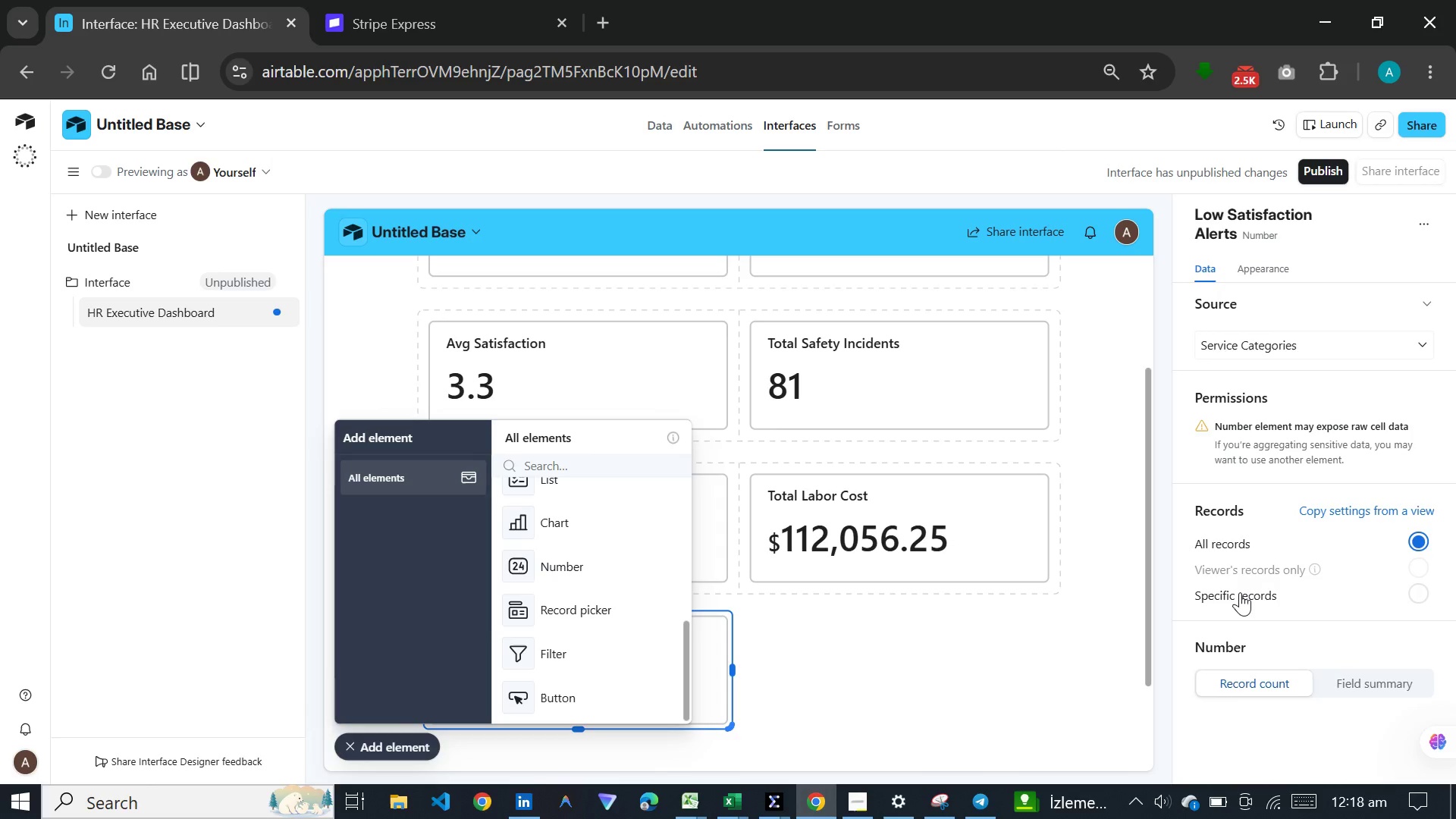 
left_click([1240, 592])
 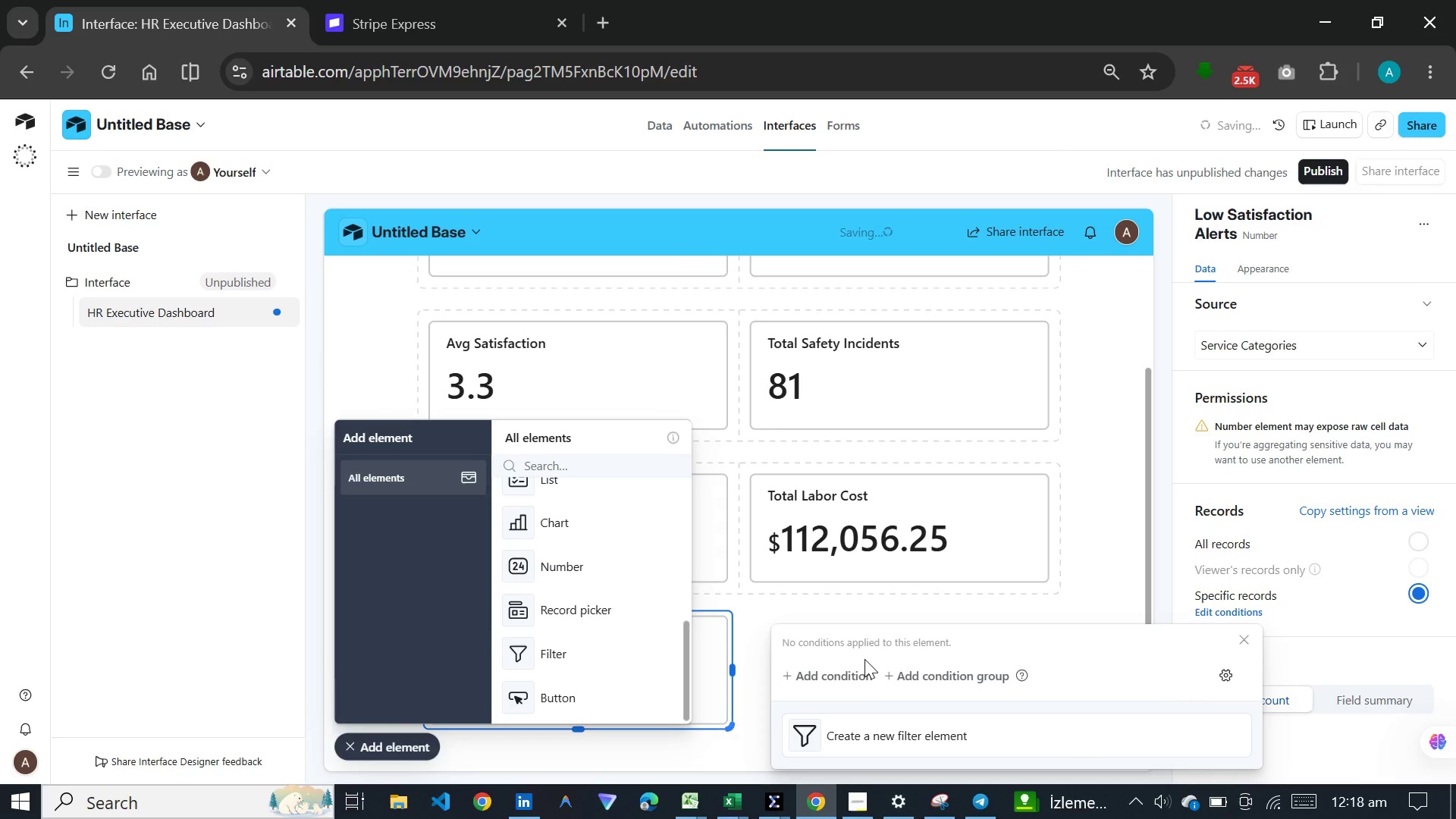 
left_click([855, 674])
 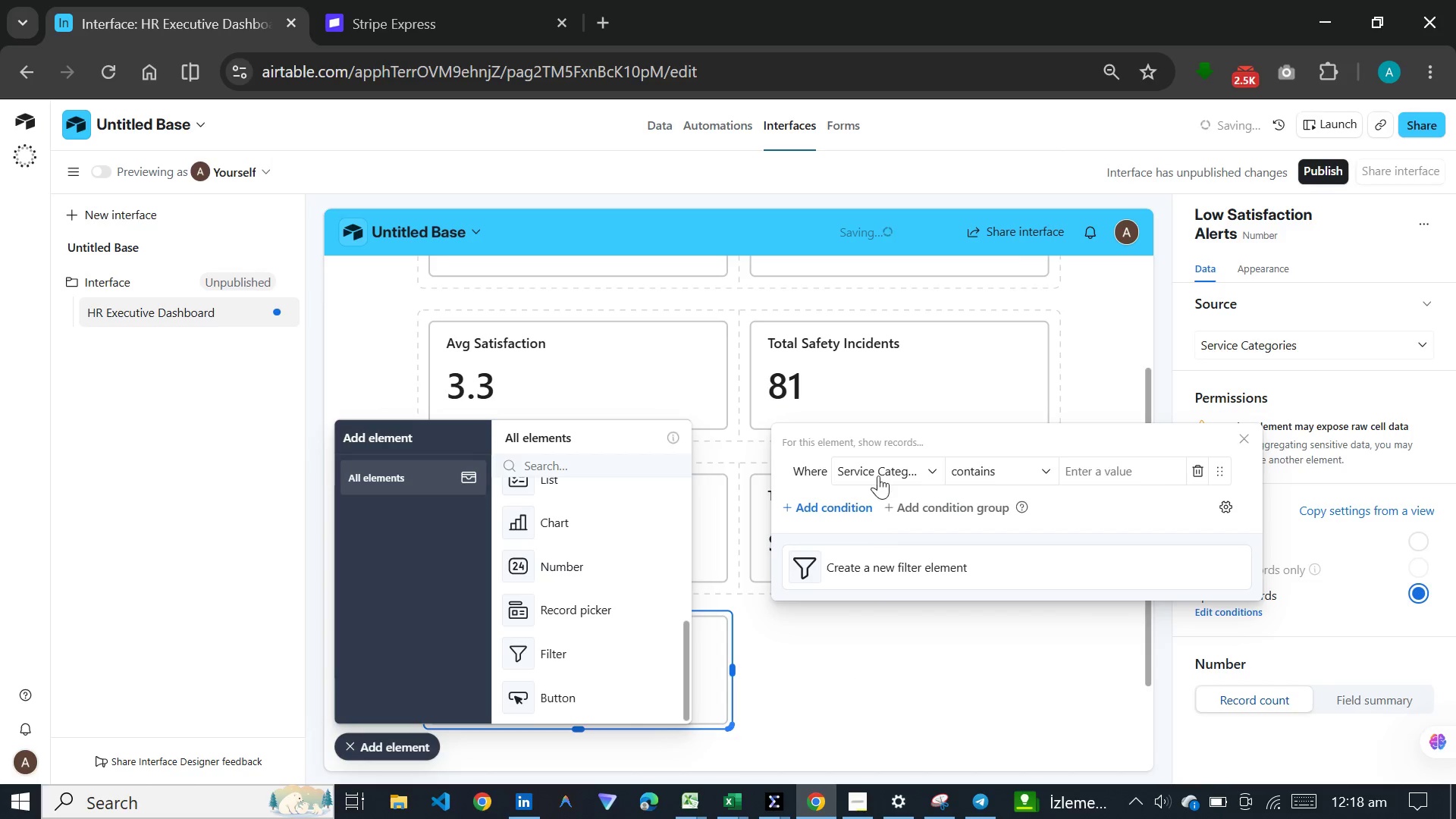 
left_click([889, 468])
 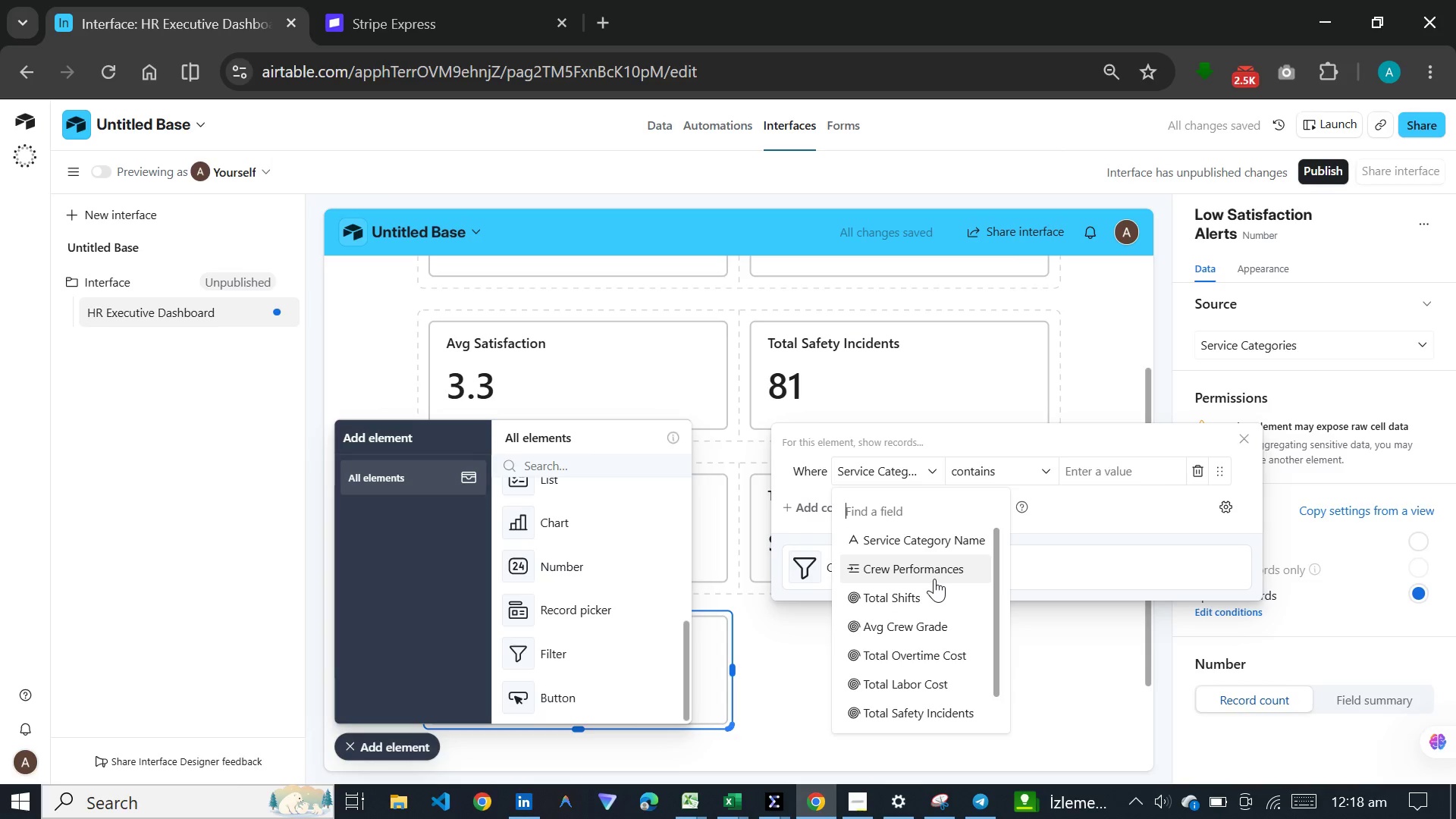 
scroll: coordinate [915, 632], scroll_direction: down, amount: 6.0
 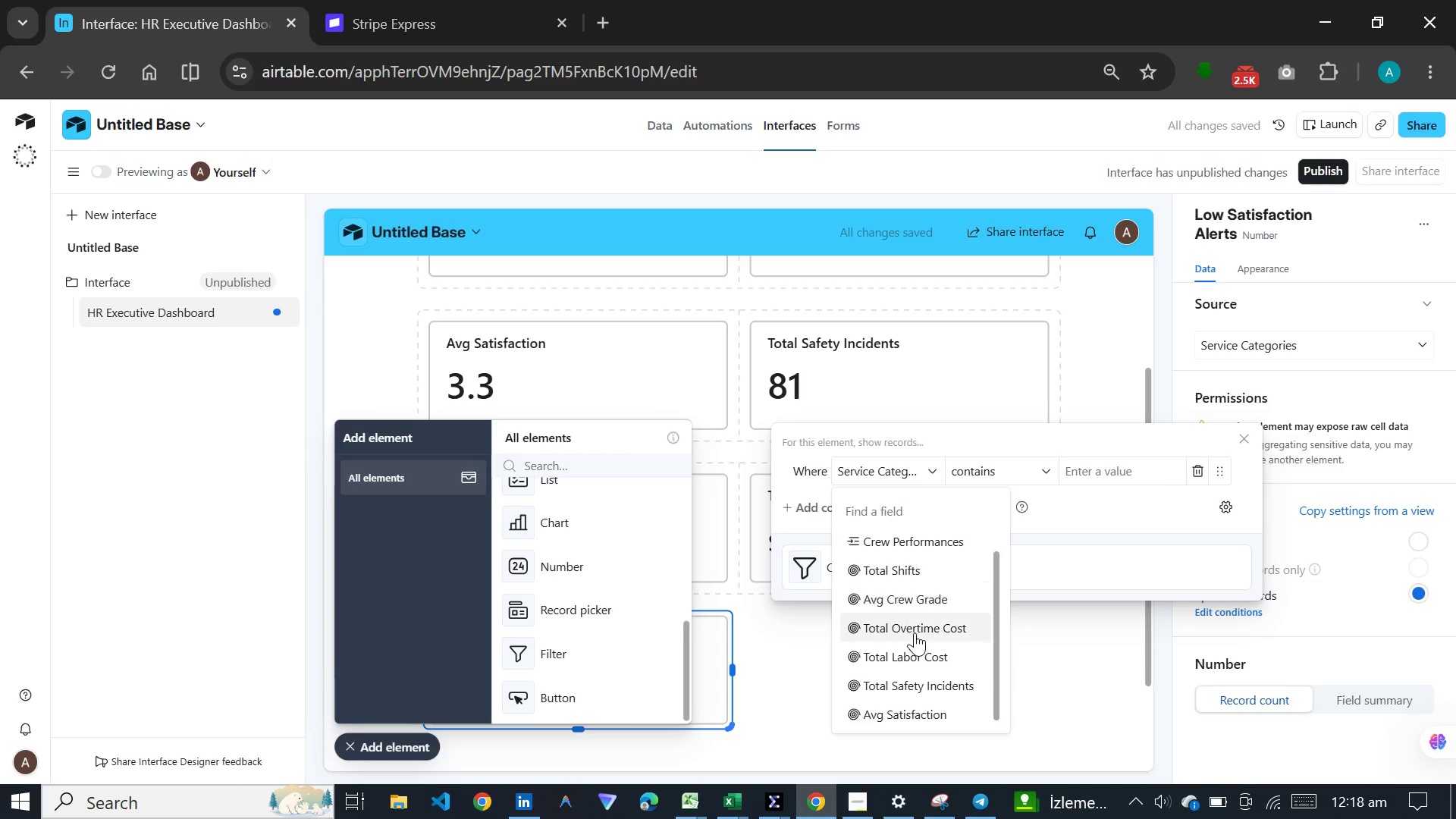 
scroll: coordinate [915, 632], scroll_direction: up, amount: 7.0
 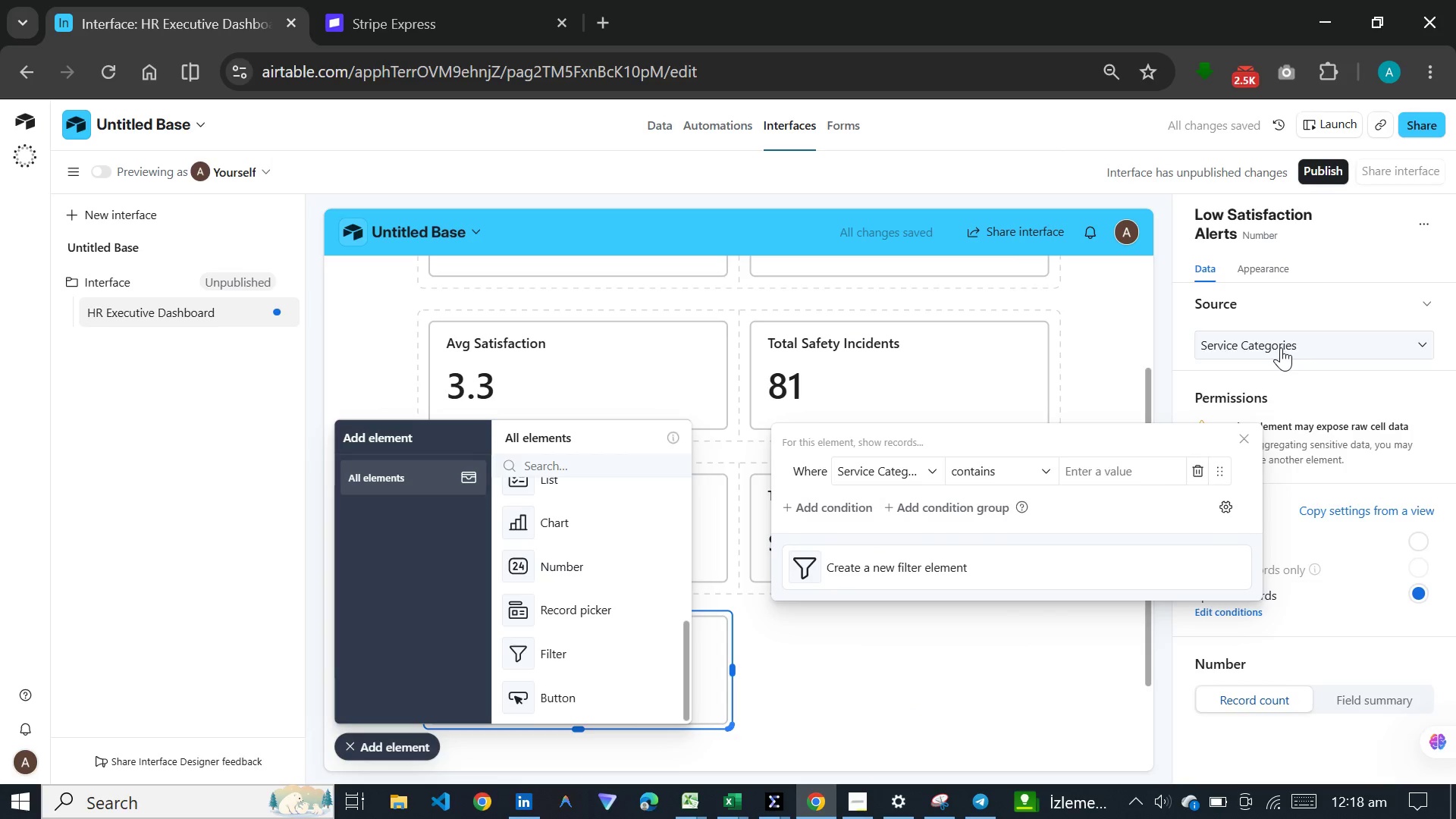 
double_click([1281, 347])
 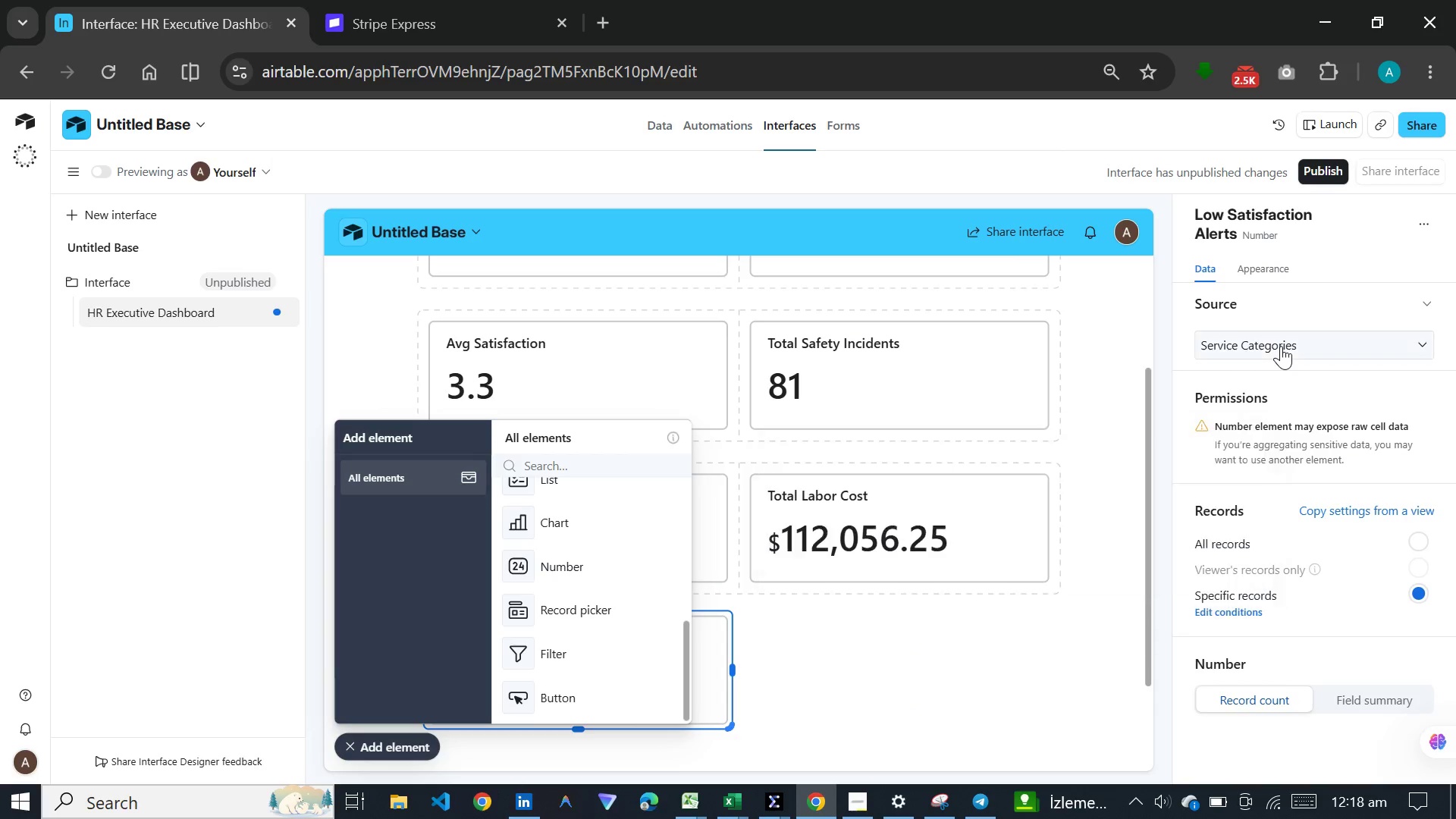 
triple_click([1281, 346])
 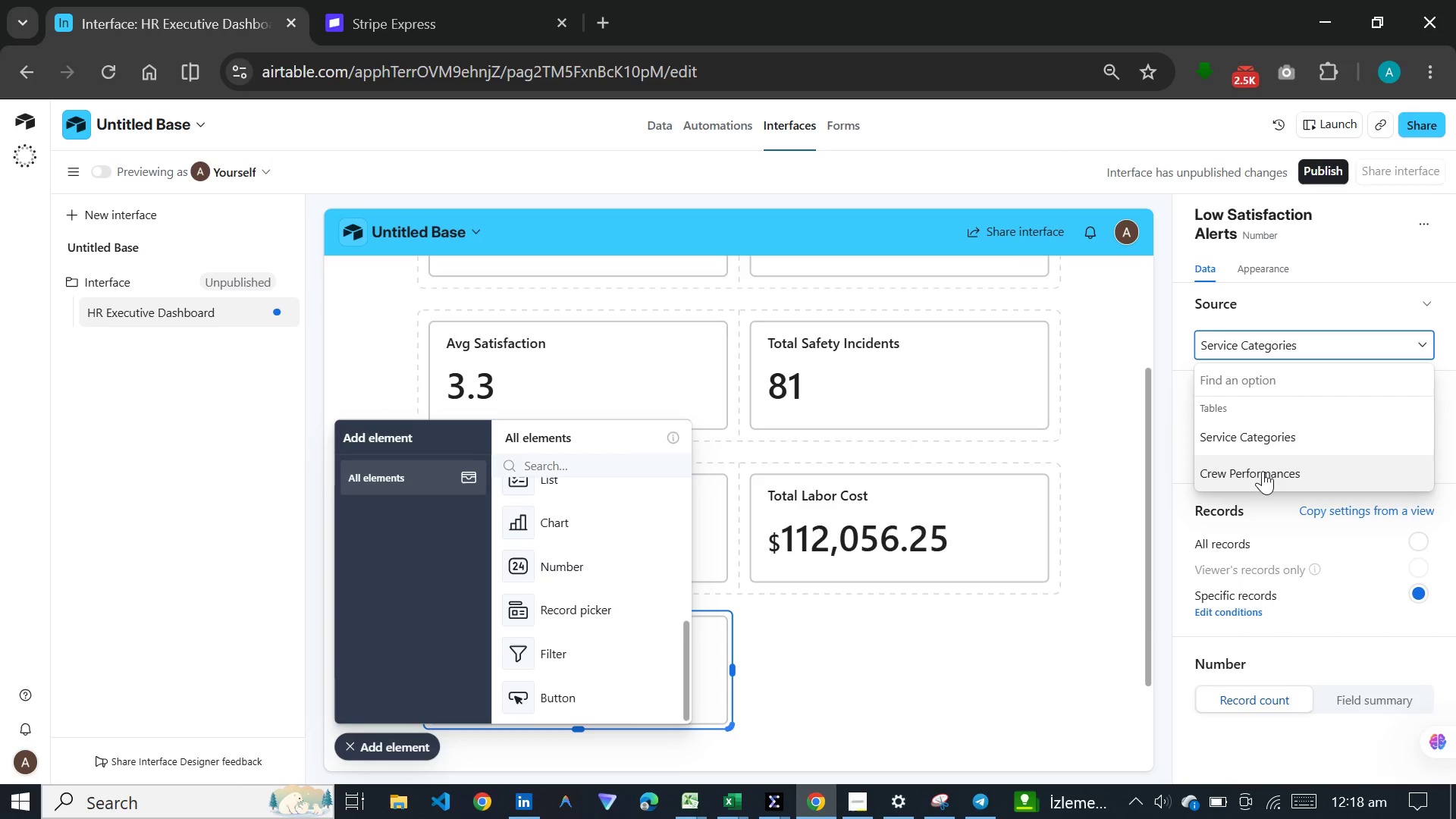 
left_click([1263, 471])
 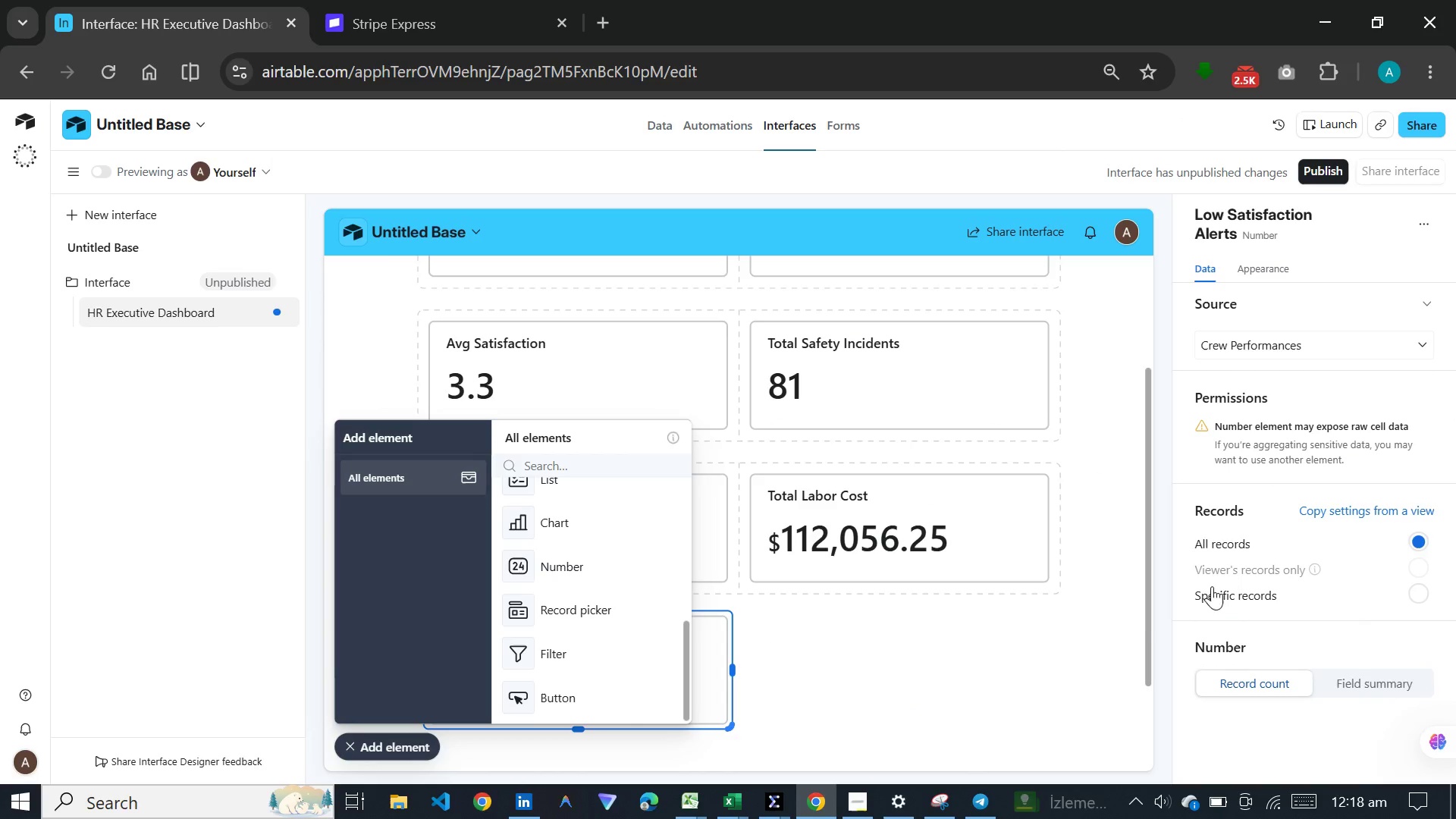 
left_click([1217, 588])
 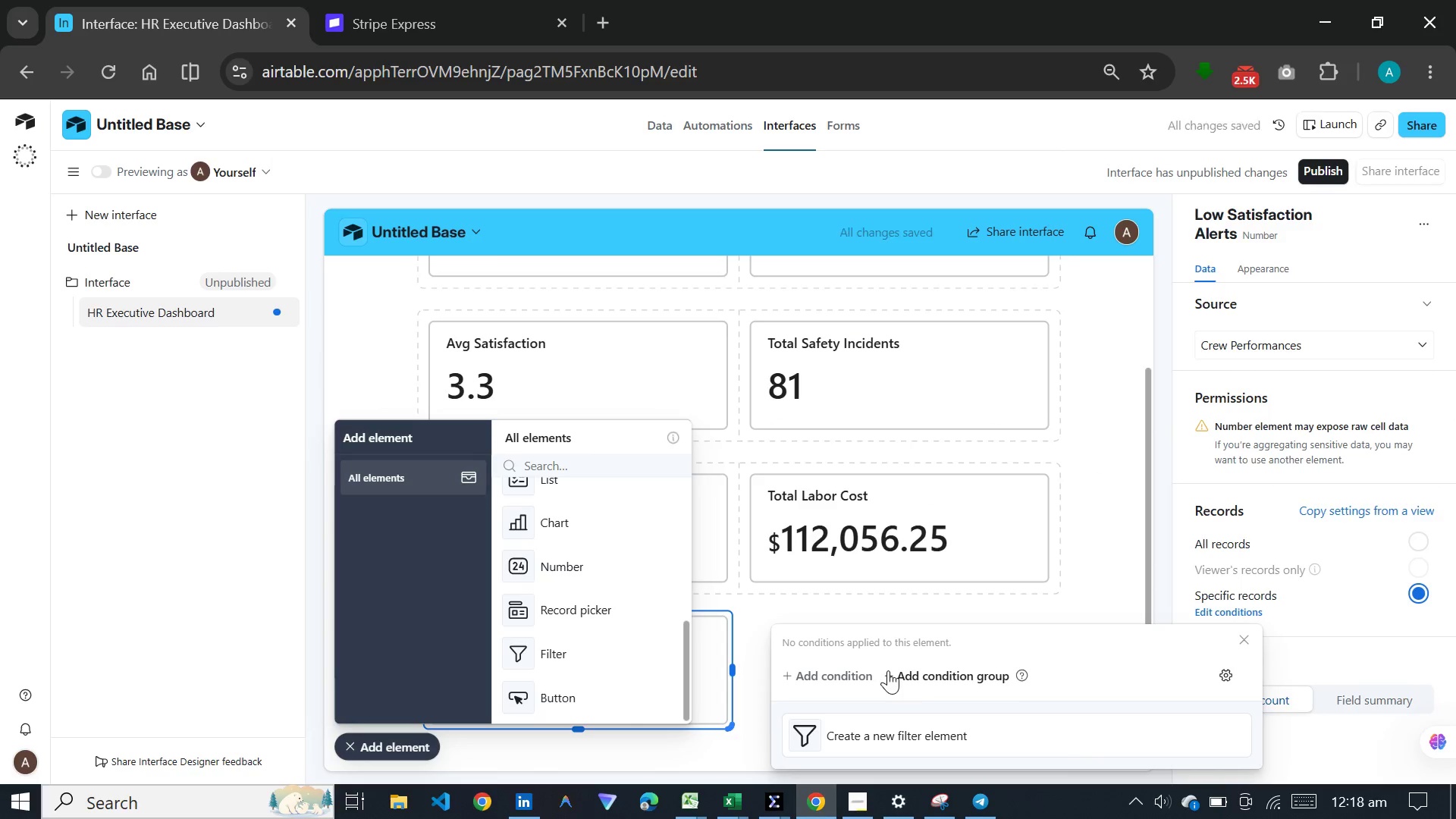 
left_click([874, 673])
 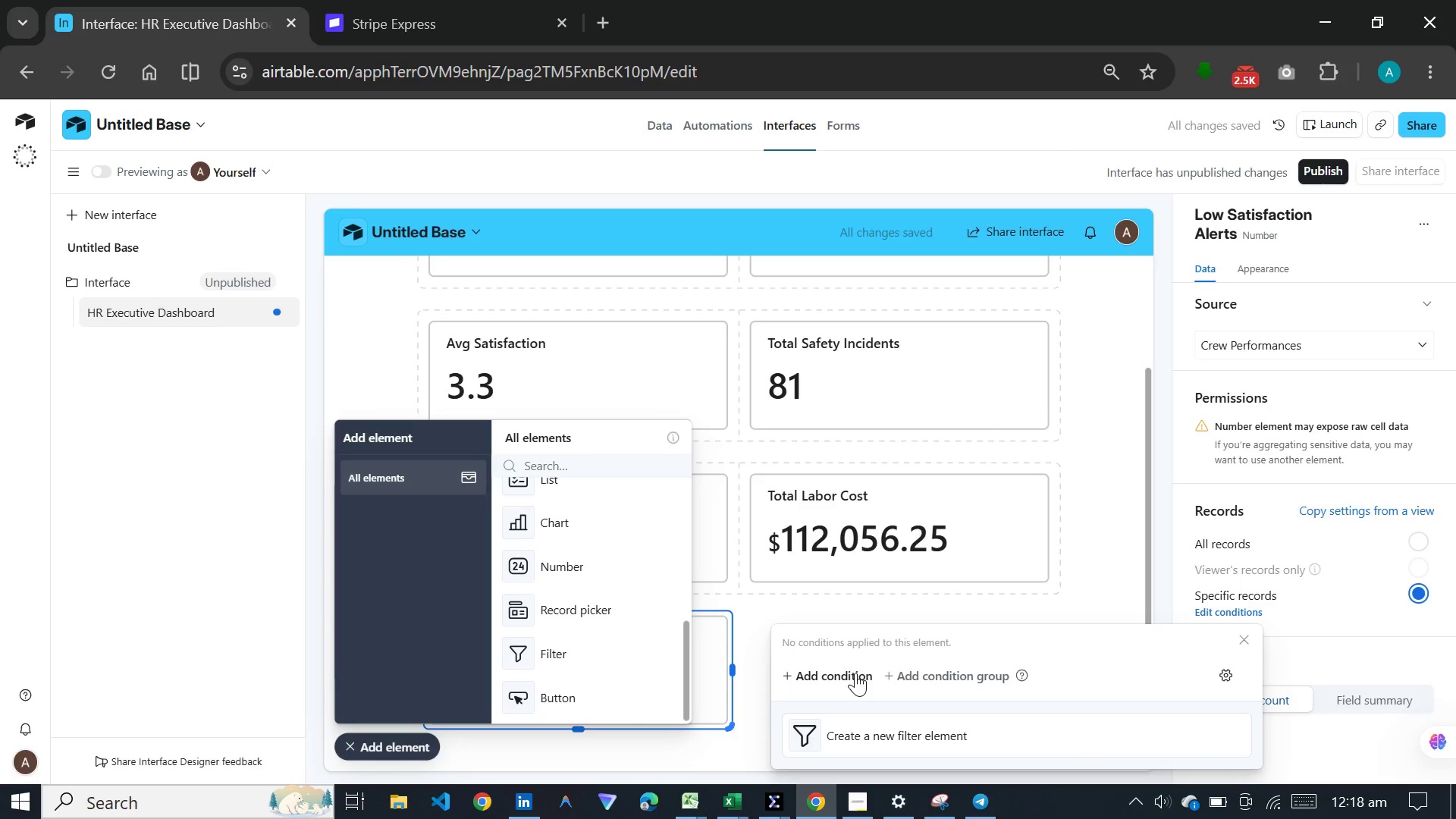 
left_click([855, 673])
 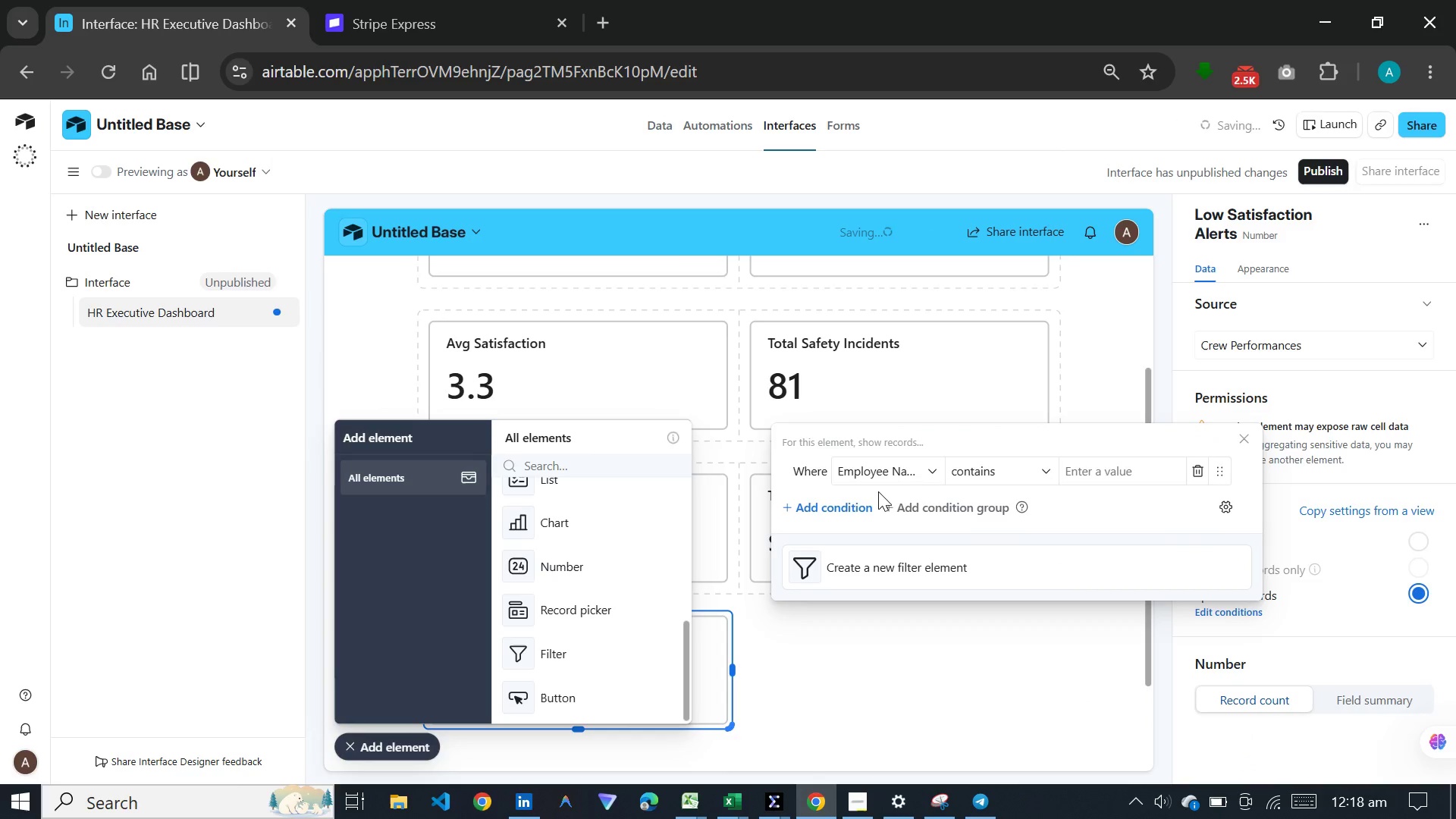 
left_click([890, 472])
 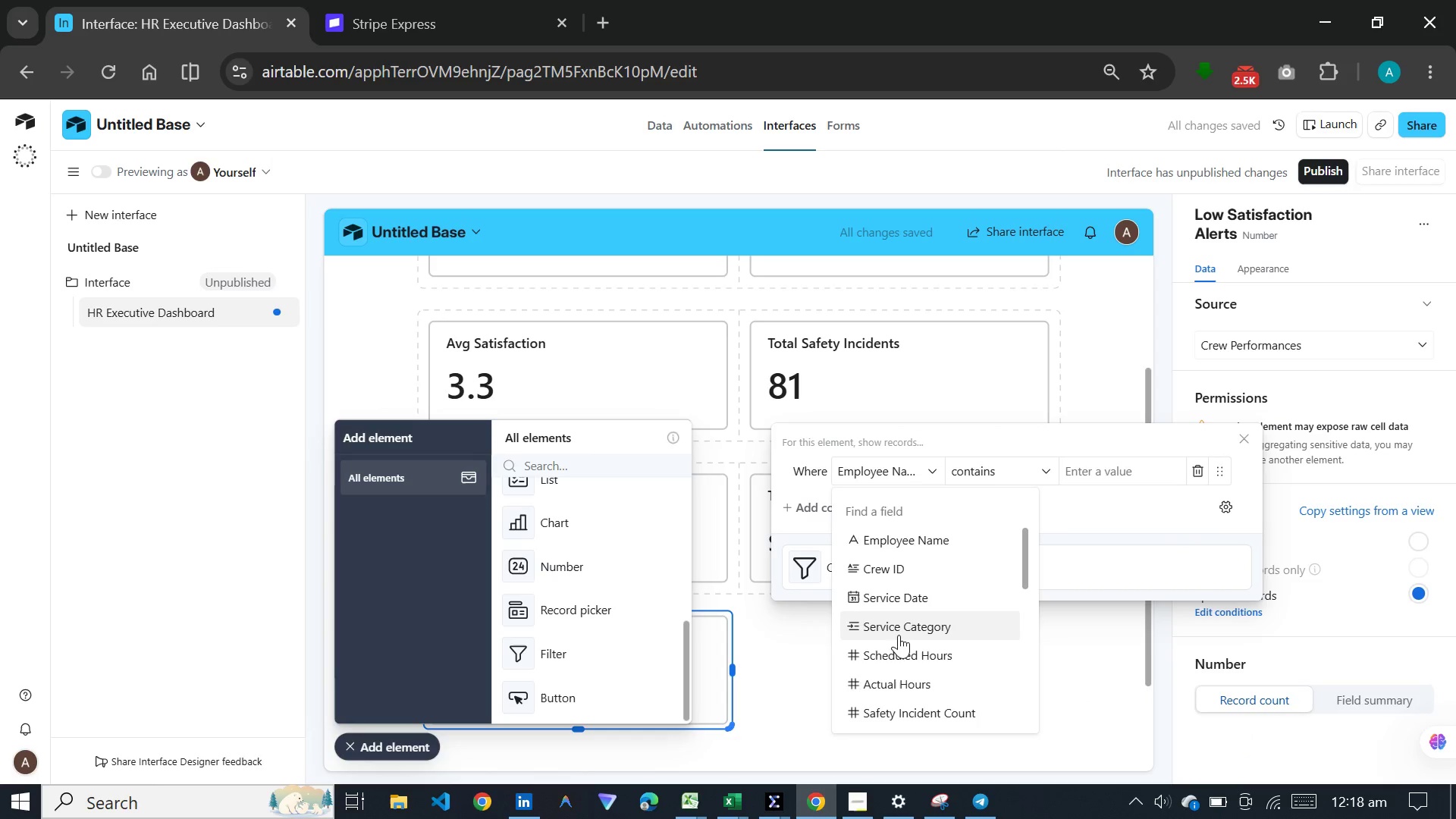 
scroll: coordinate [899, 635], scroll_direction: down, amount: 2.0
 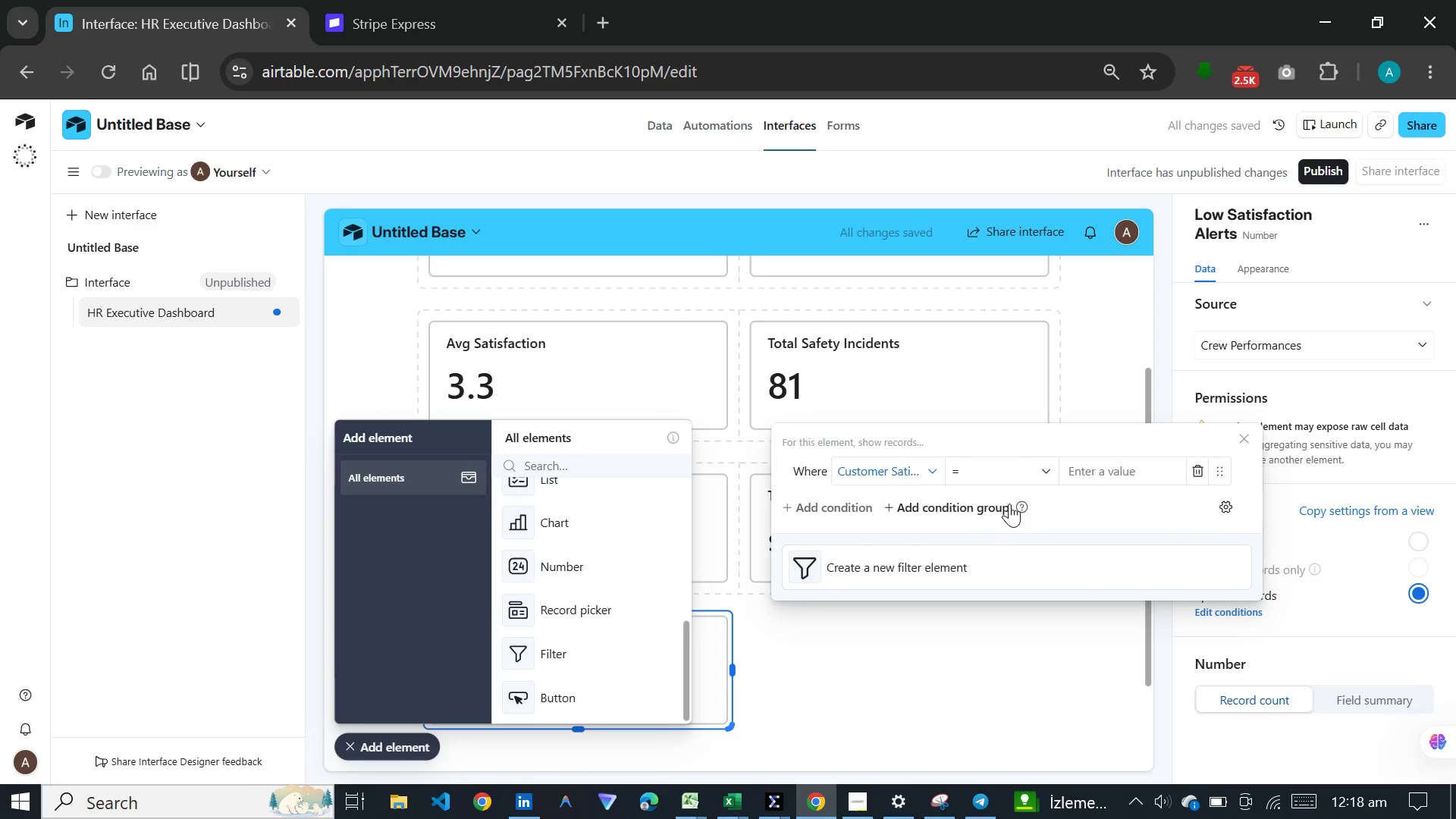 
left_click([1004, 469])
 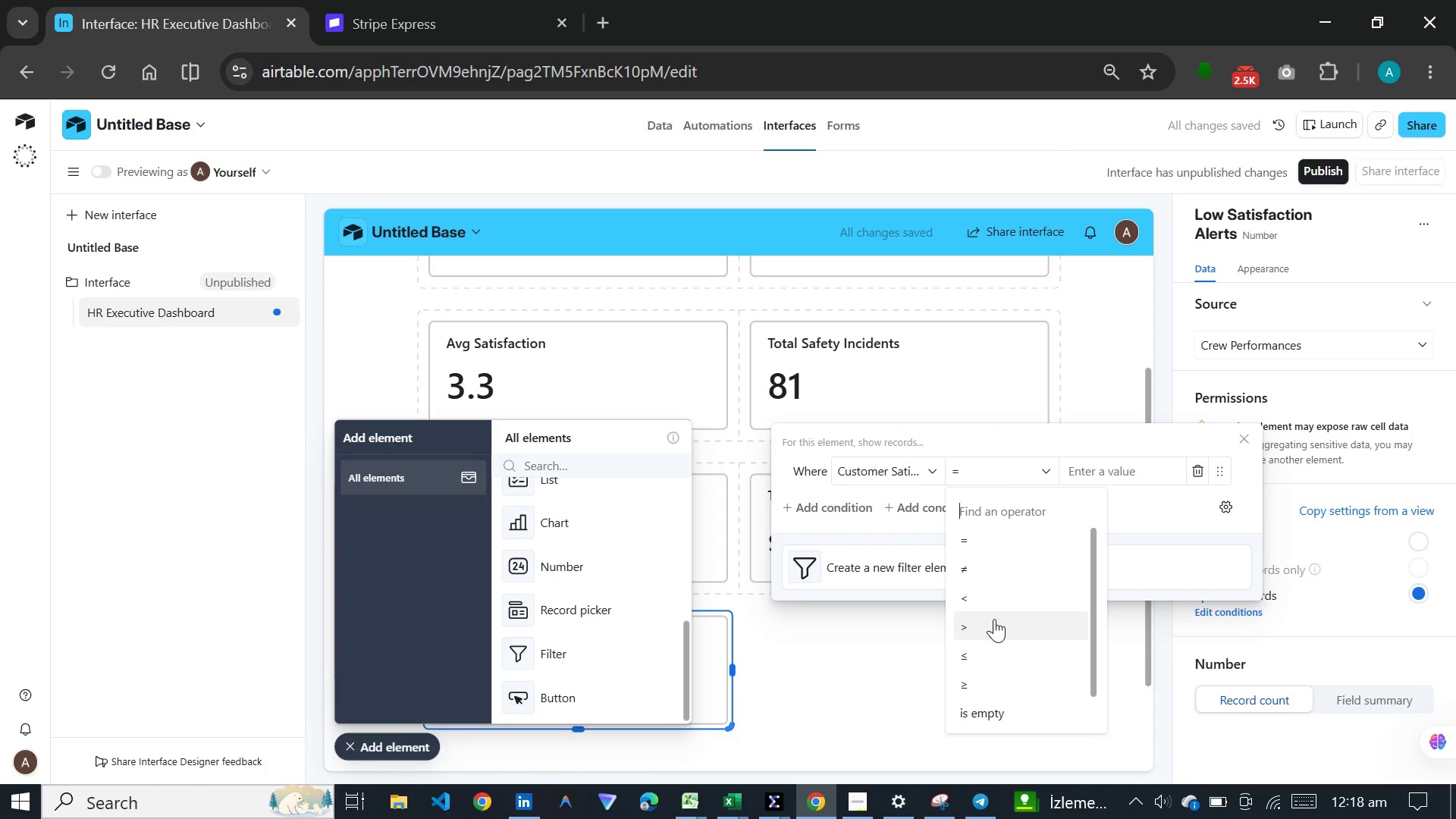 
left_click([990, 599])
 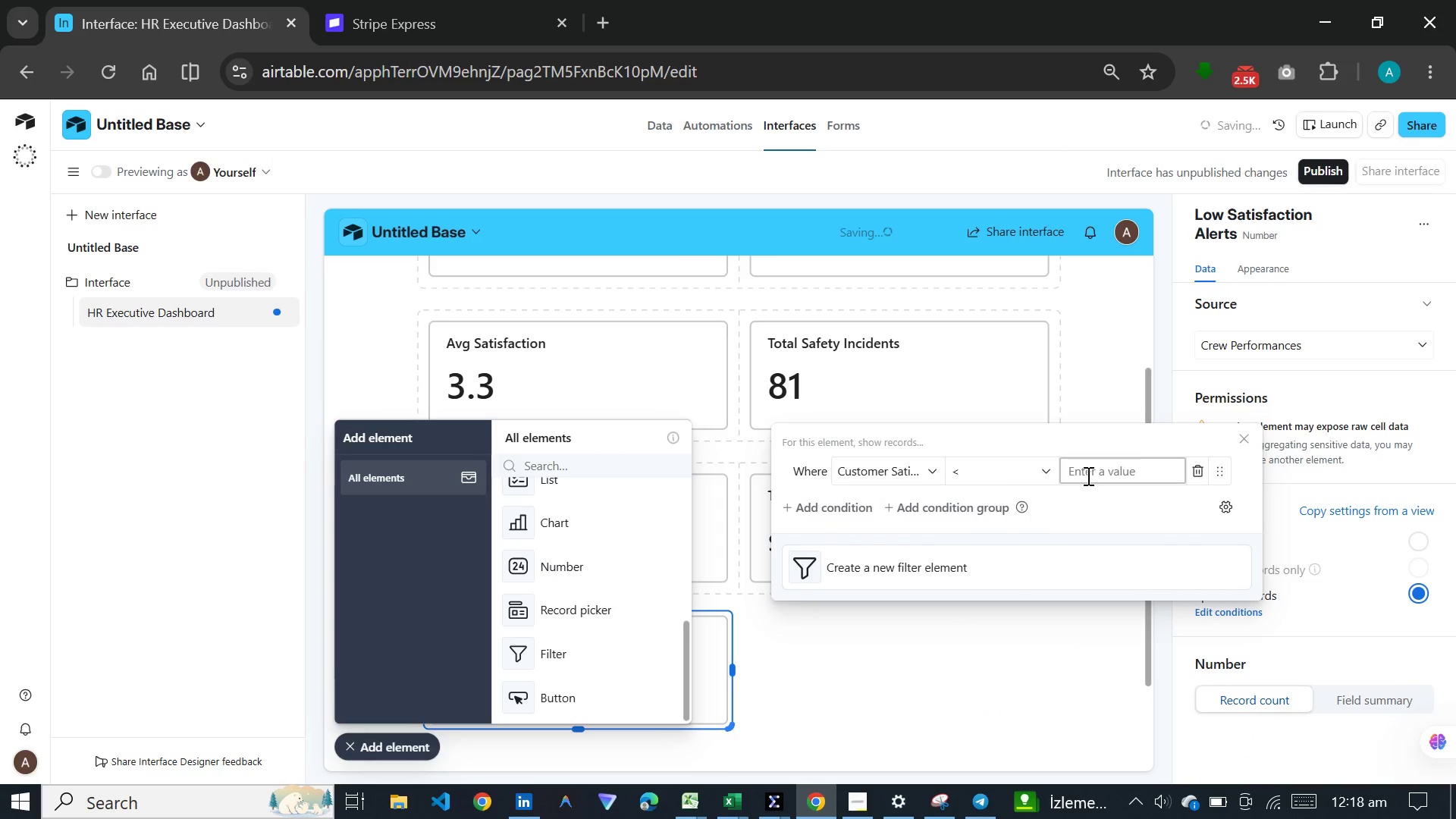 
key(3)
 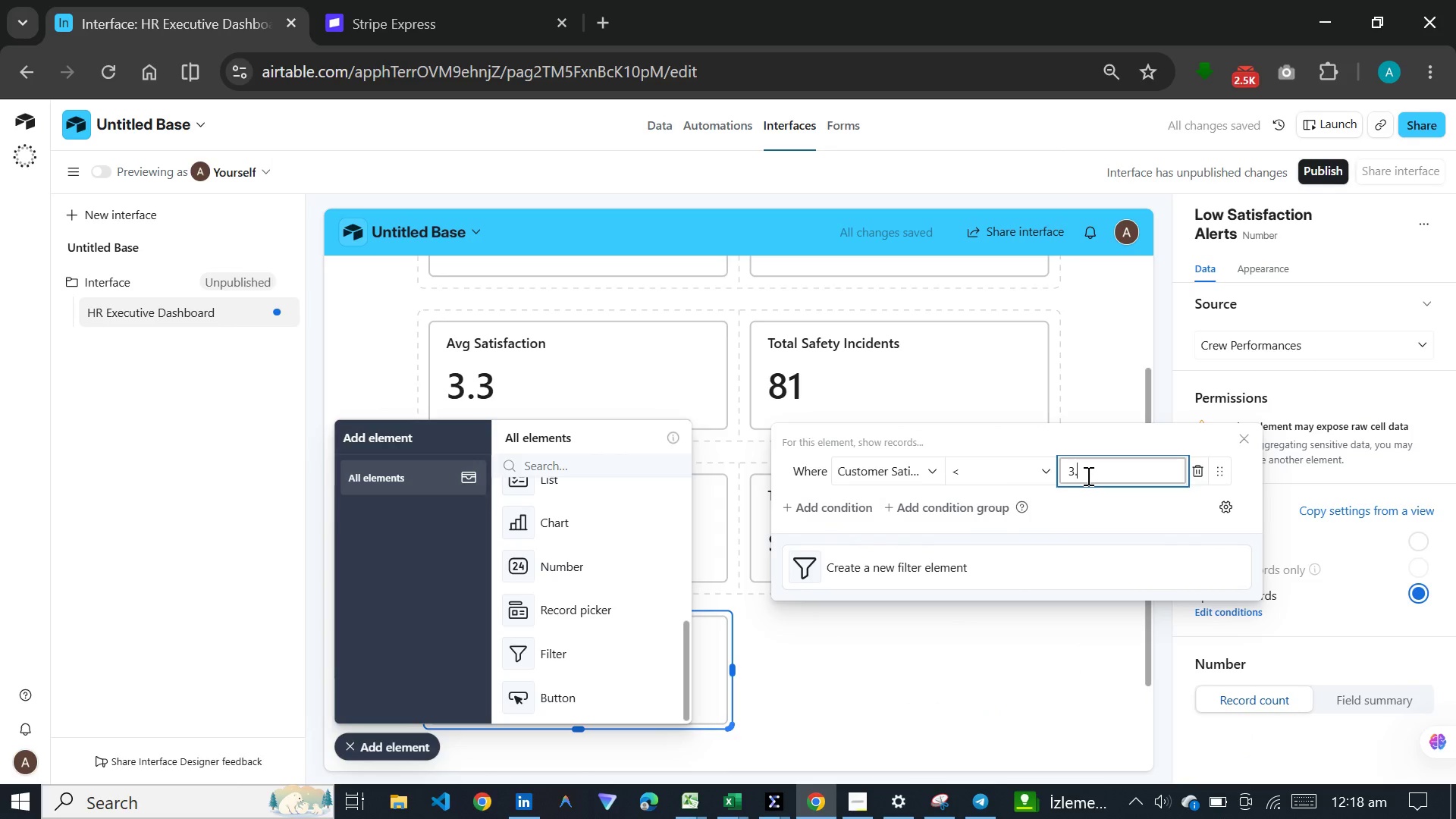 
key(Period)
 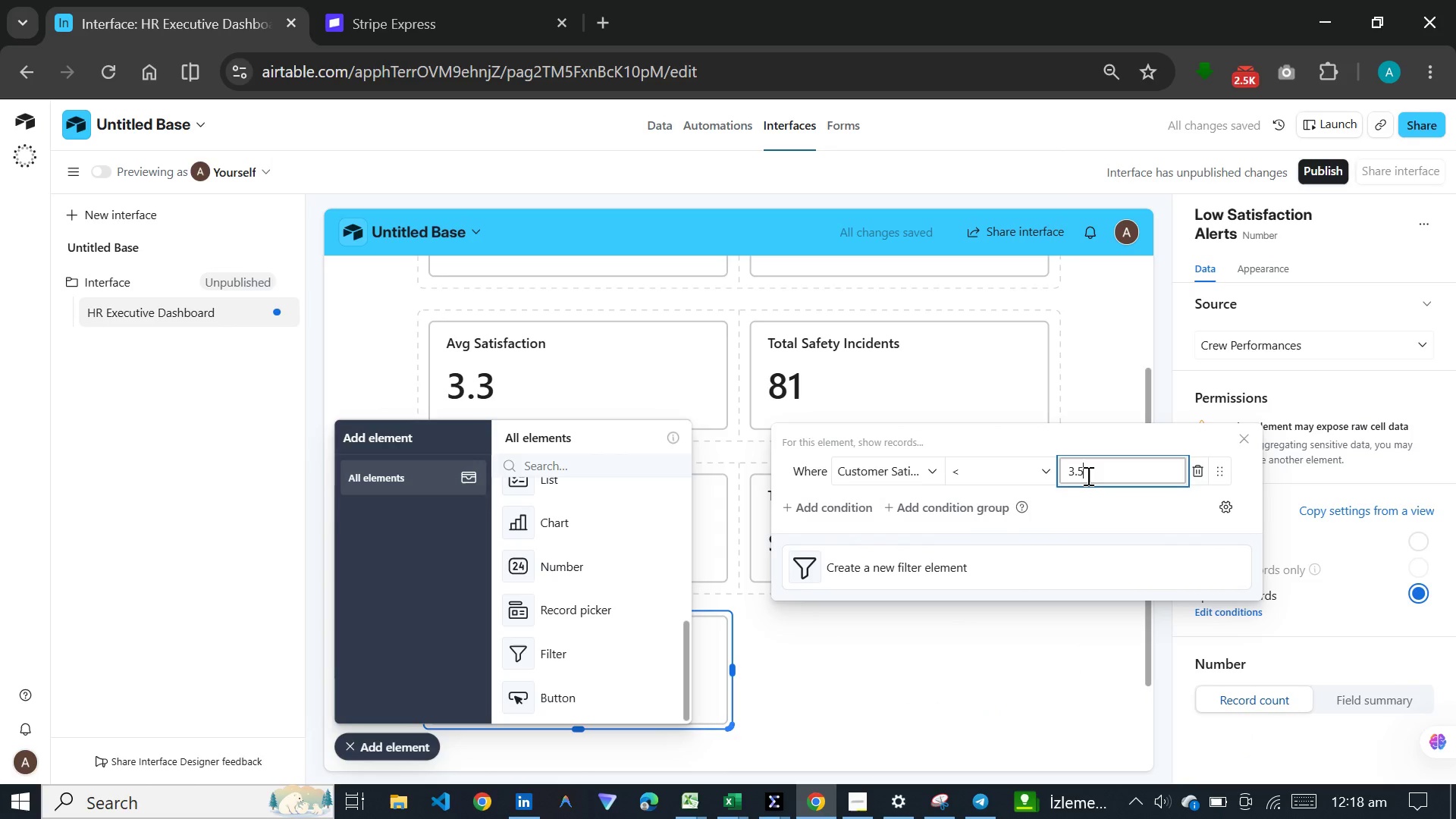 
key(5)
 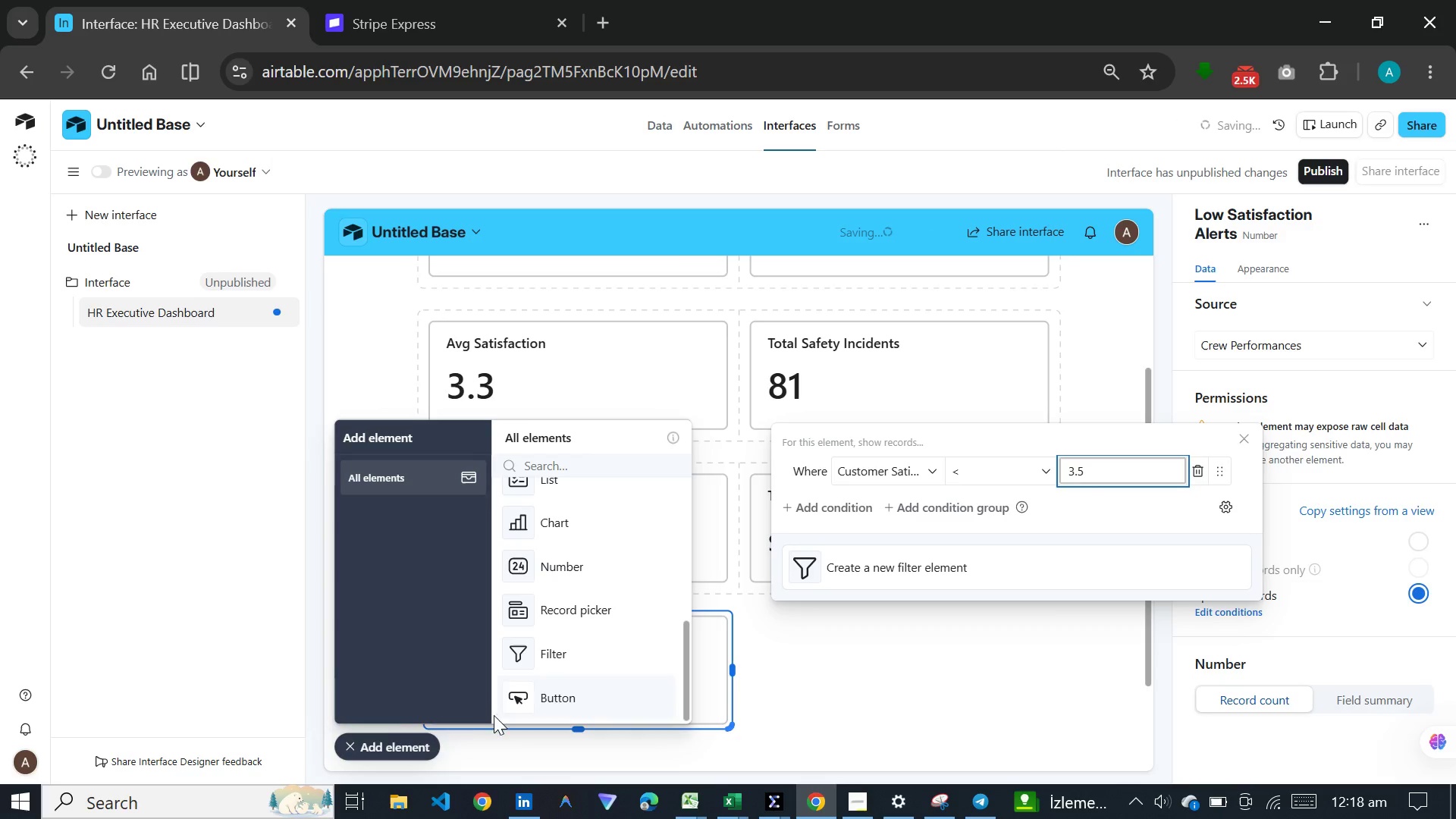 
left_click([365, 733])
 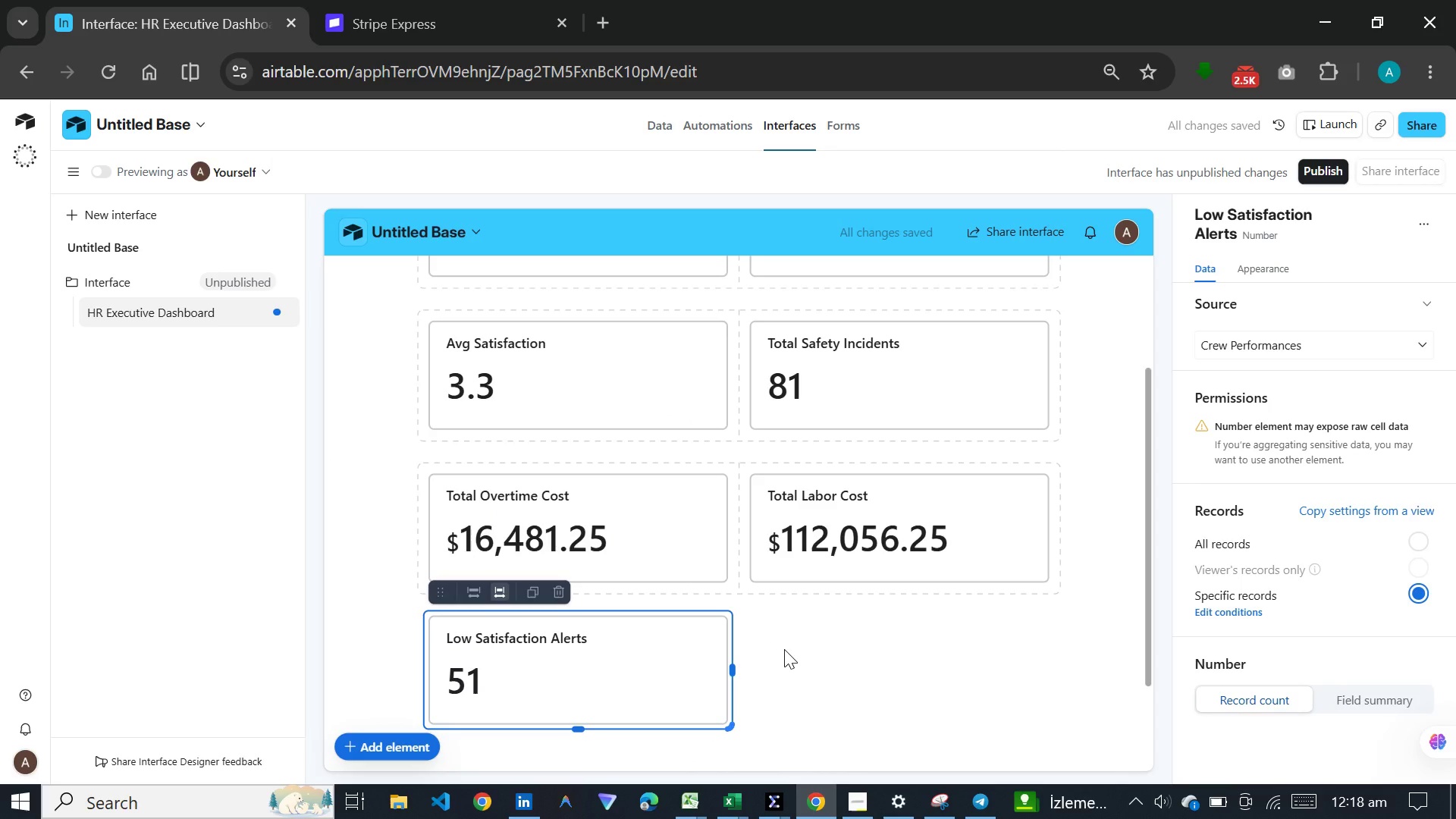 
left_click([784, 649])
 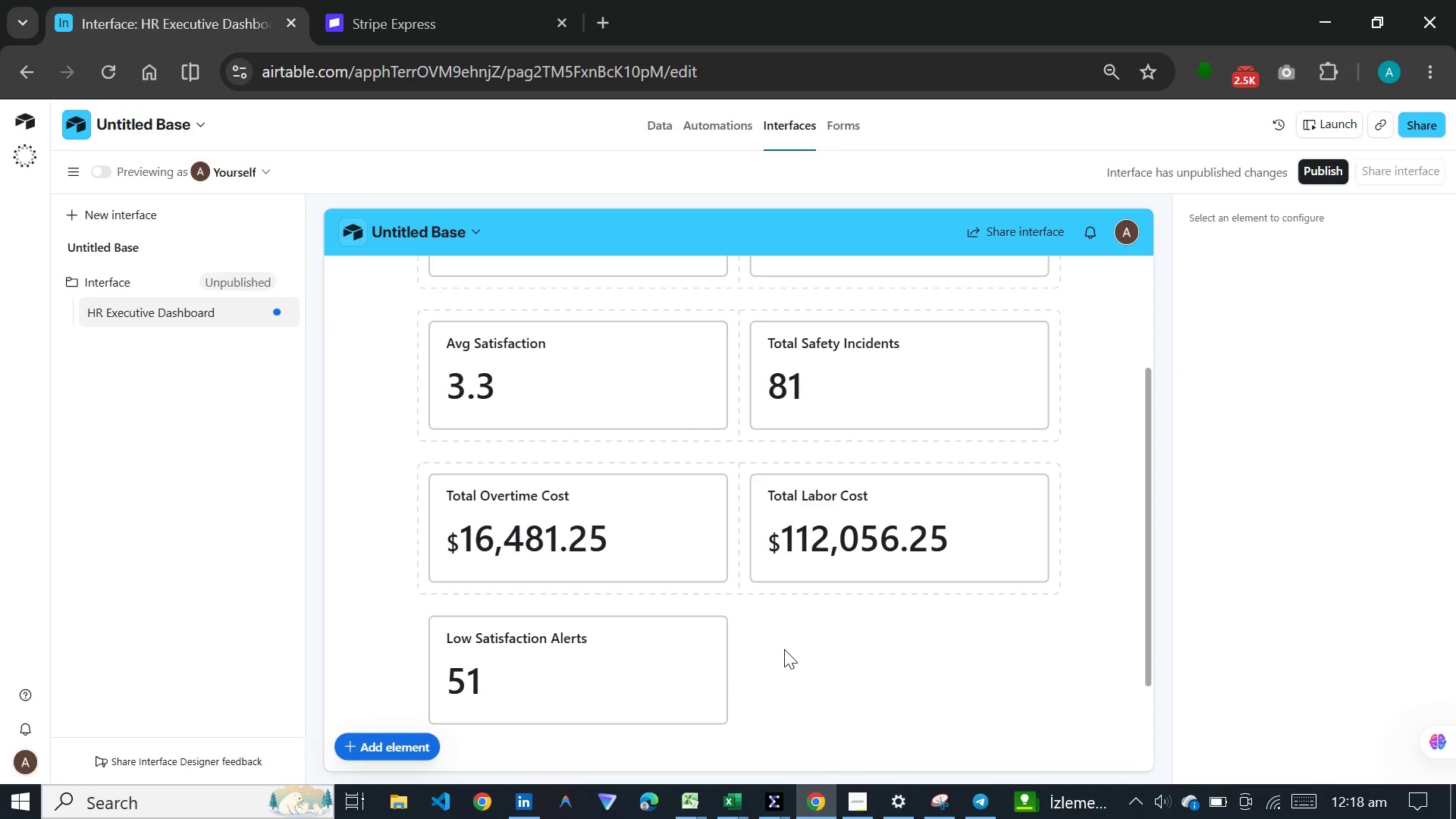 
wait(9.72)
 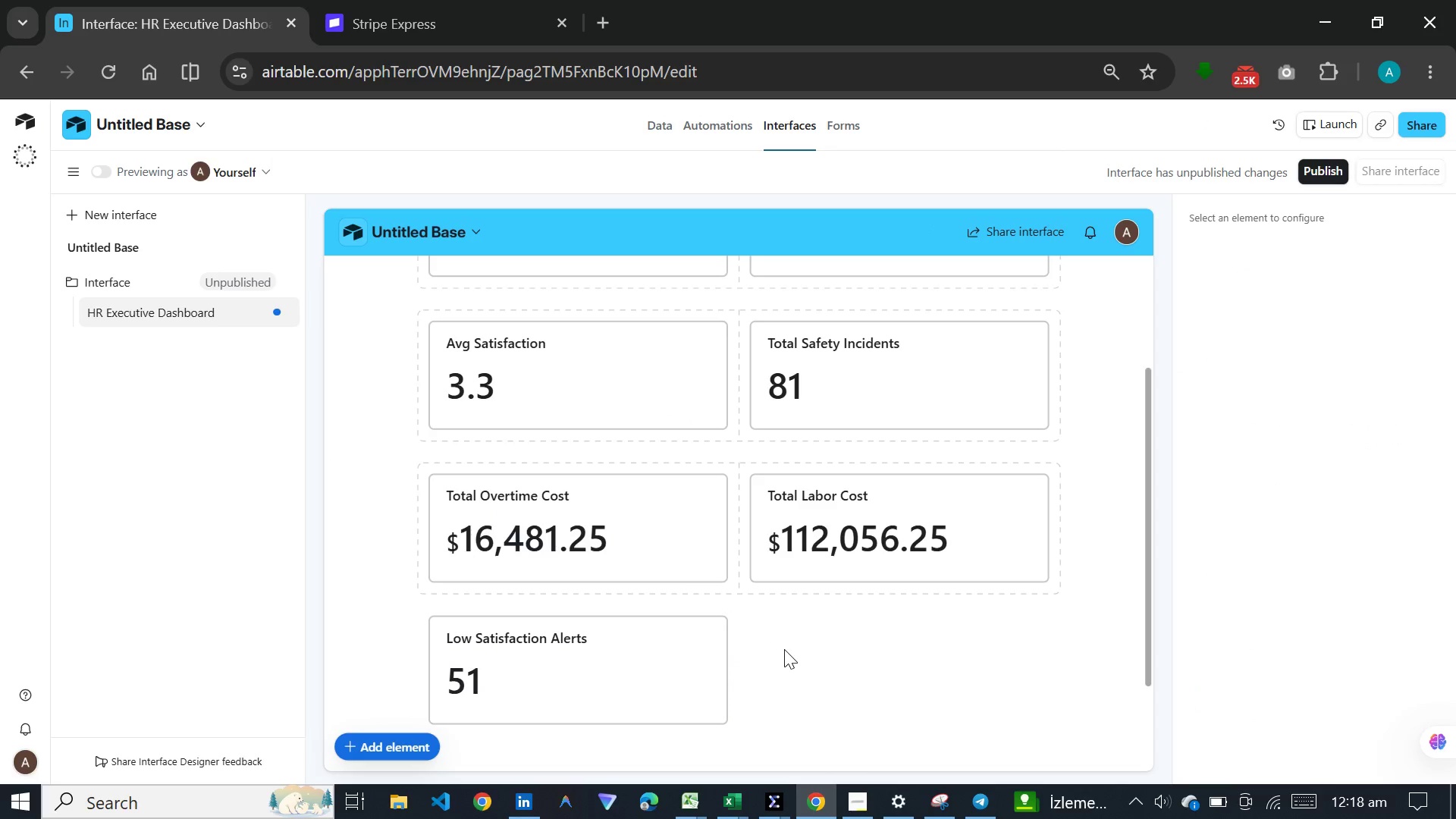 
left_click([617, 658])
 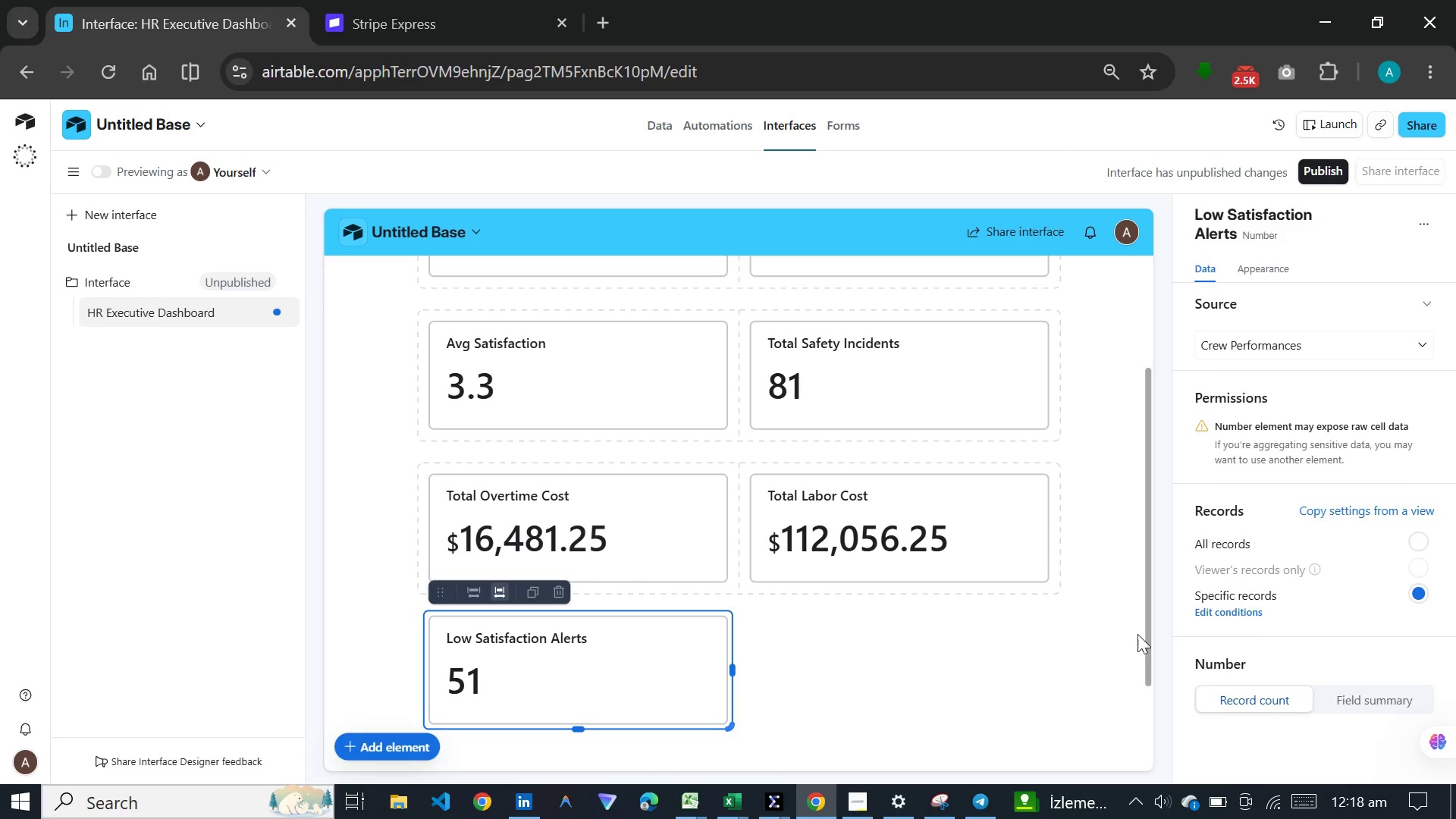 
left_click([1241, 610])
 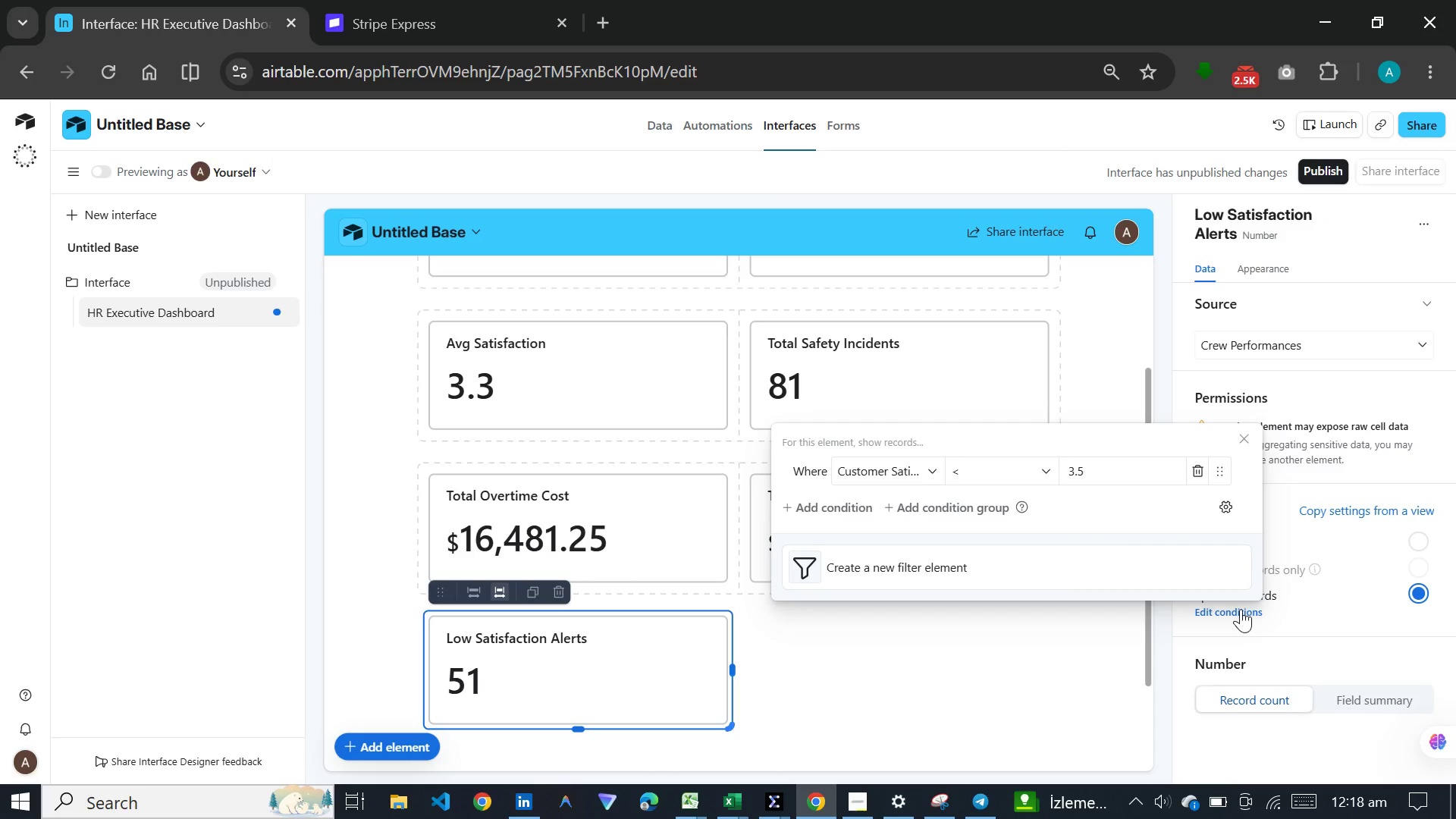 
wait(7.3)
 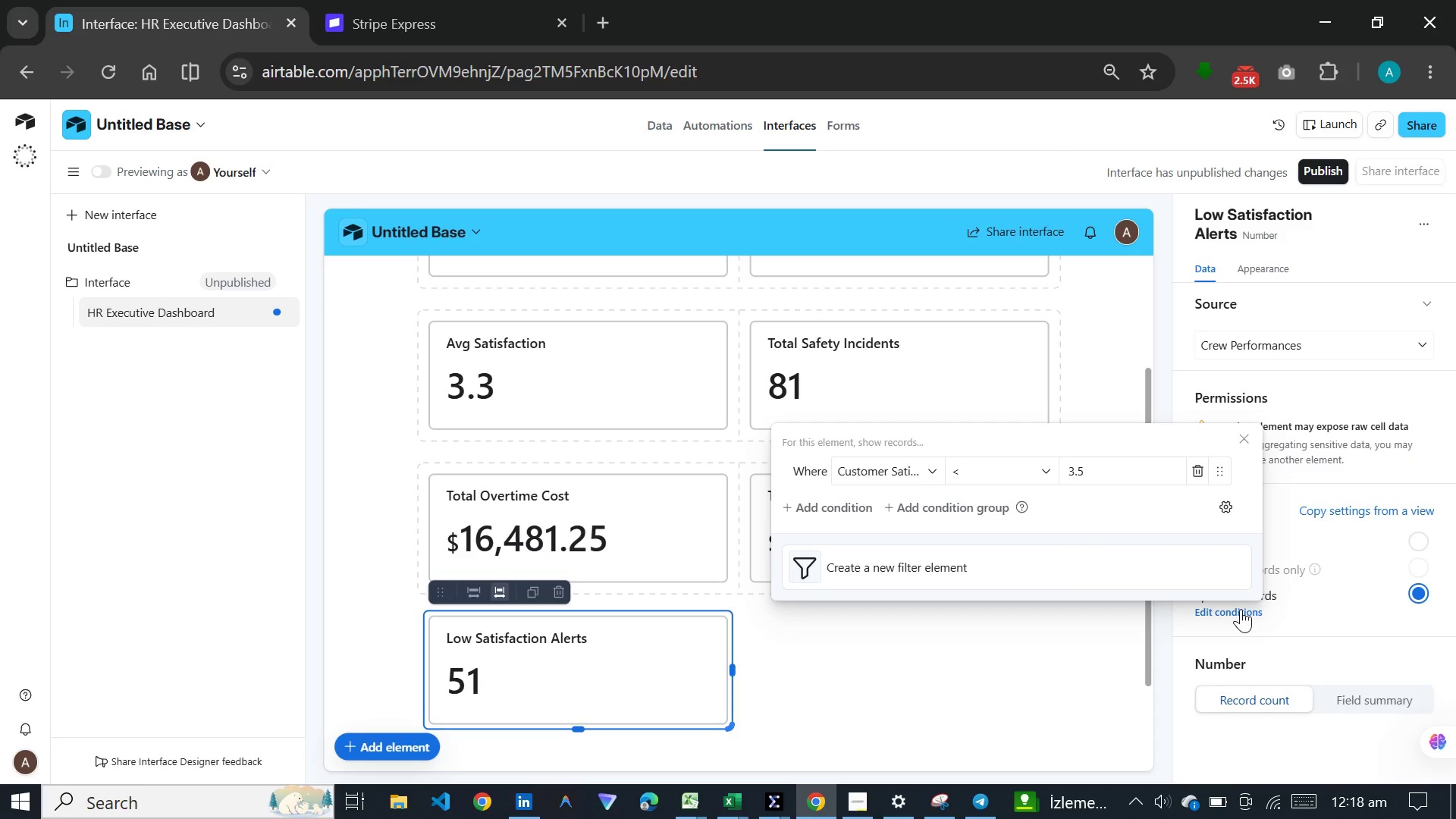 
scroll: coordinate [902, 662], scroll_direction: down, amount: 9.0
 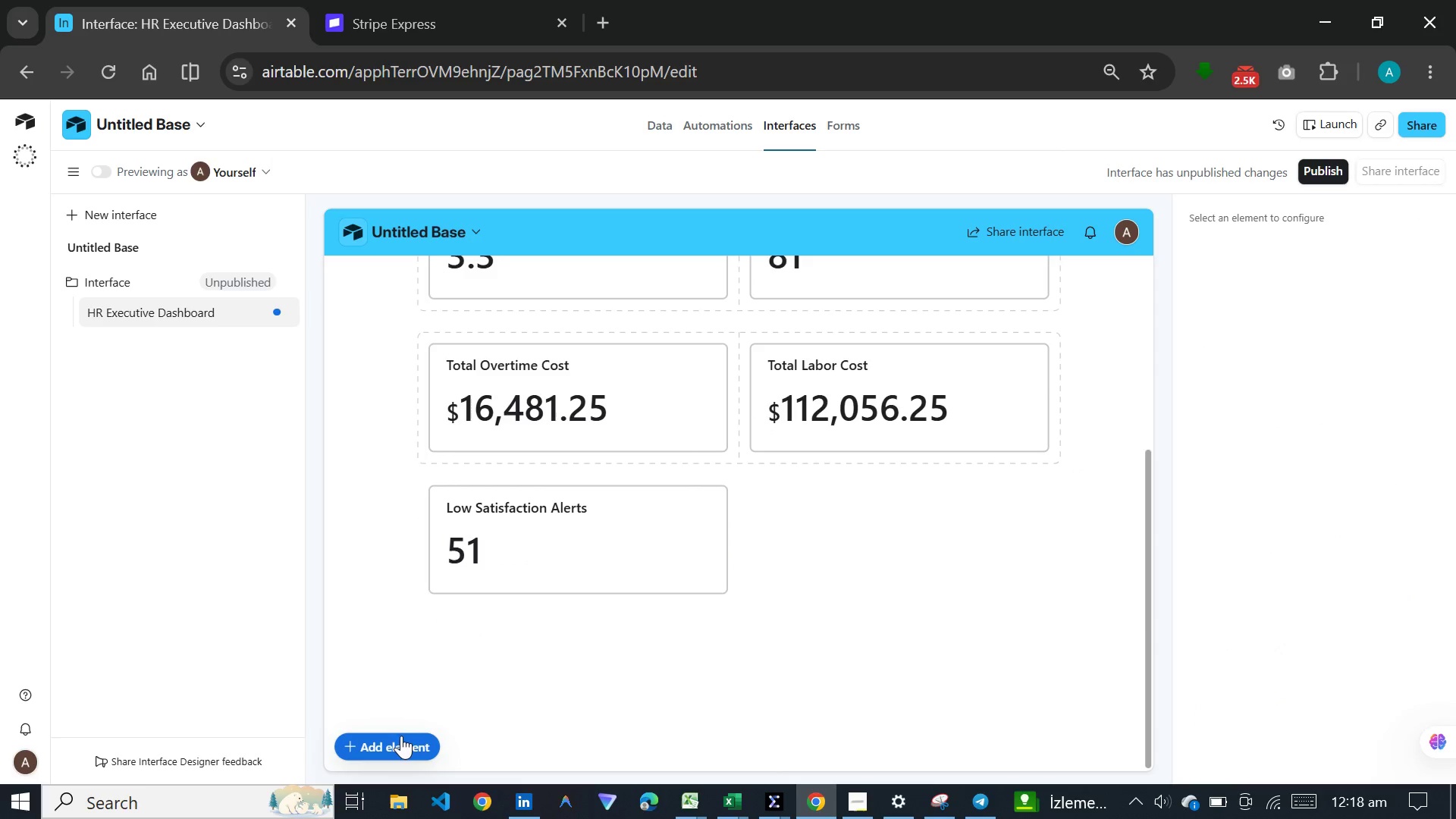 
left_click([401, 739])
 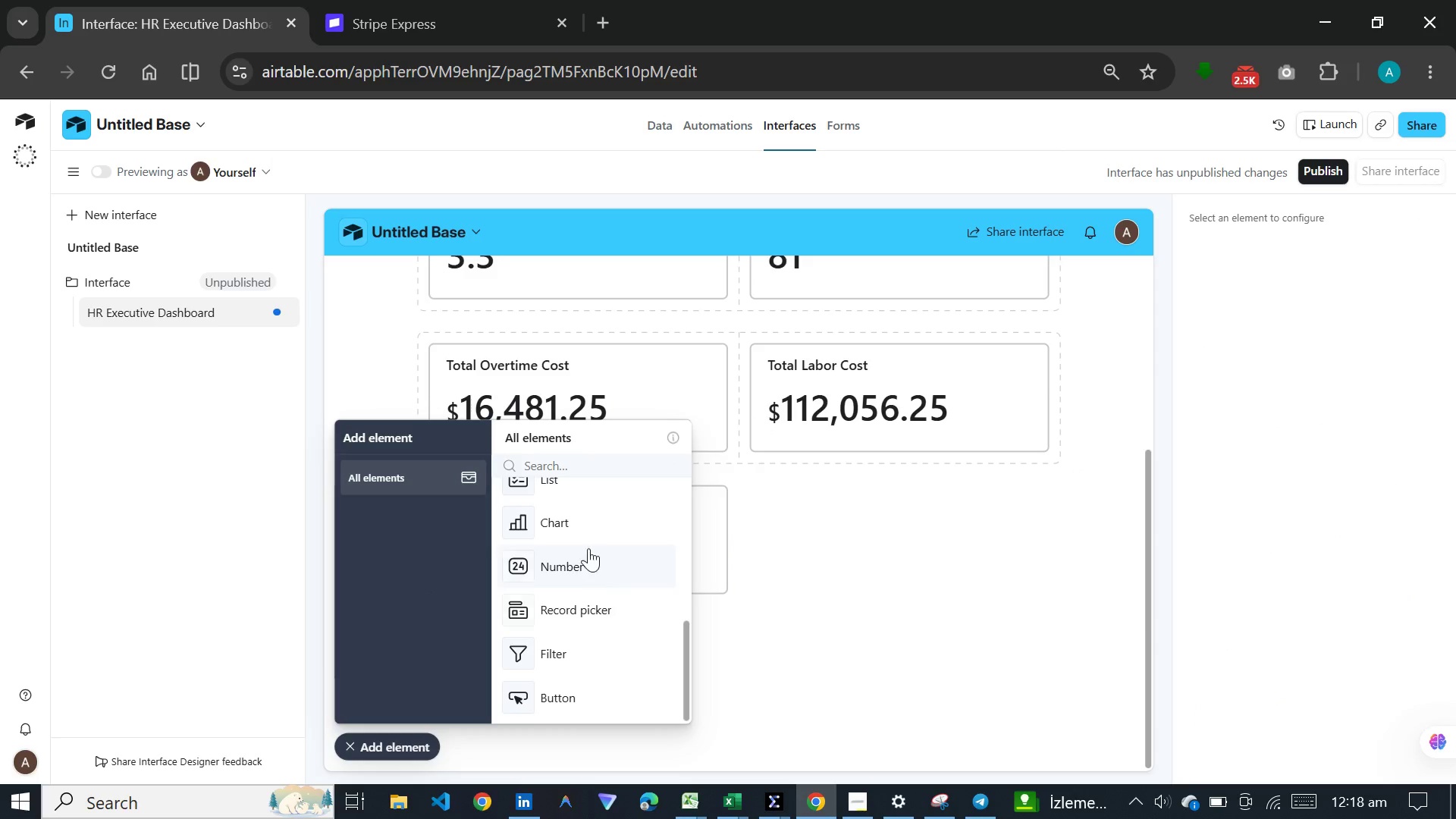 
left_click([588, 529])
 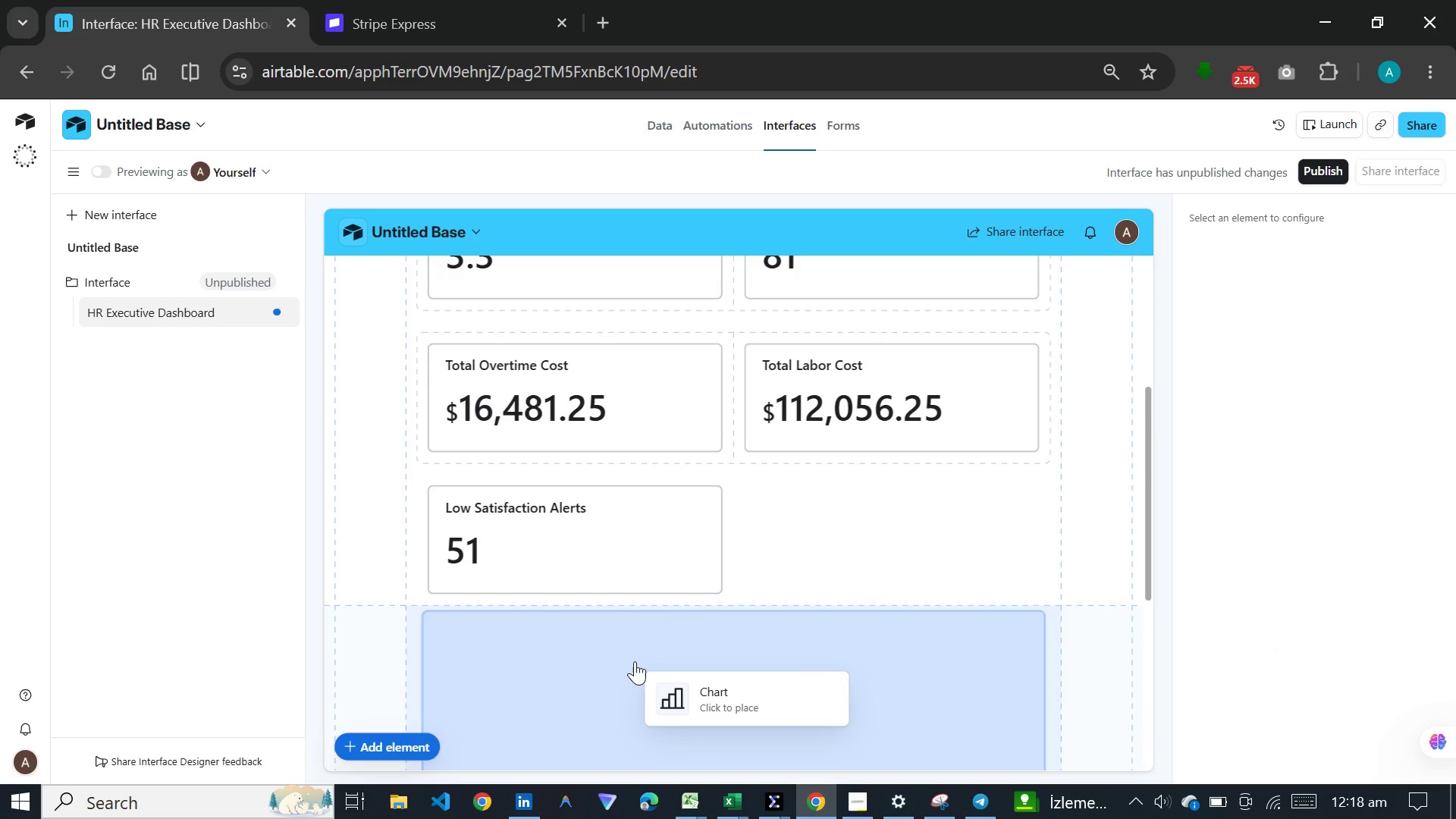 
wait(5.64)
 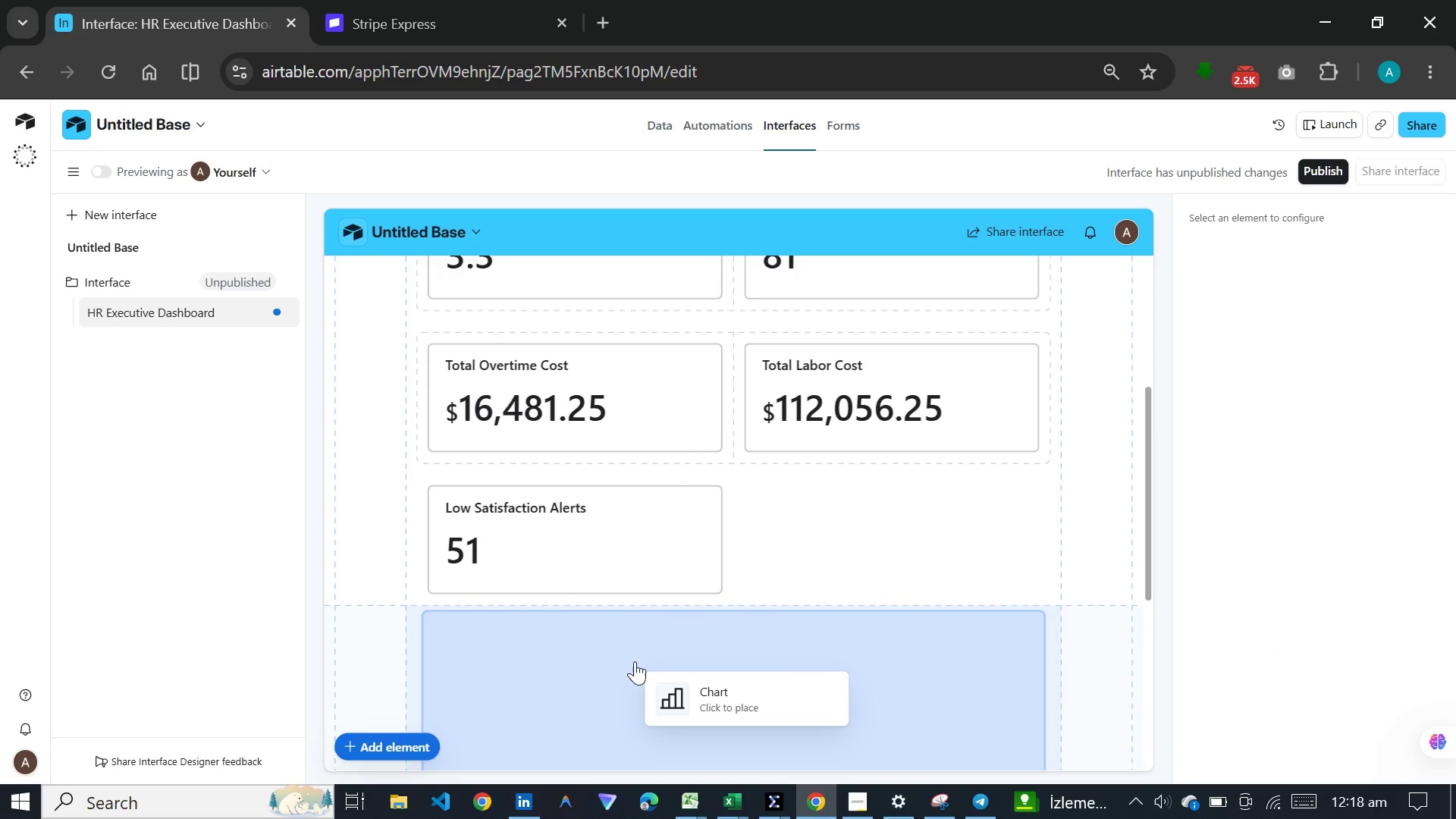 
left_click([635, 661])
 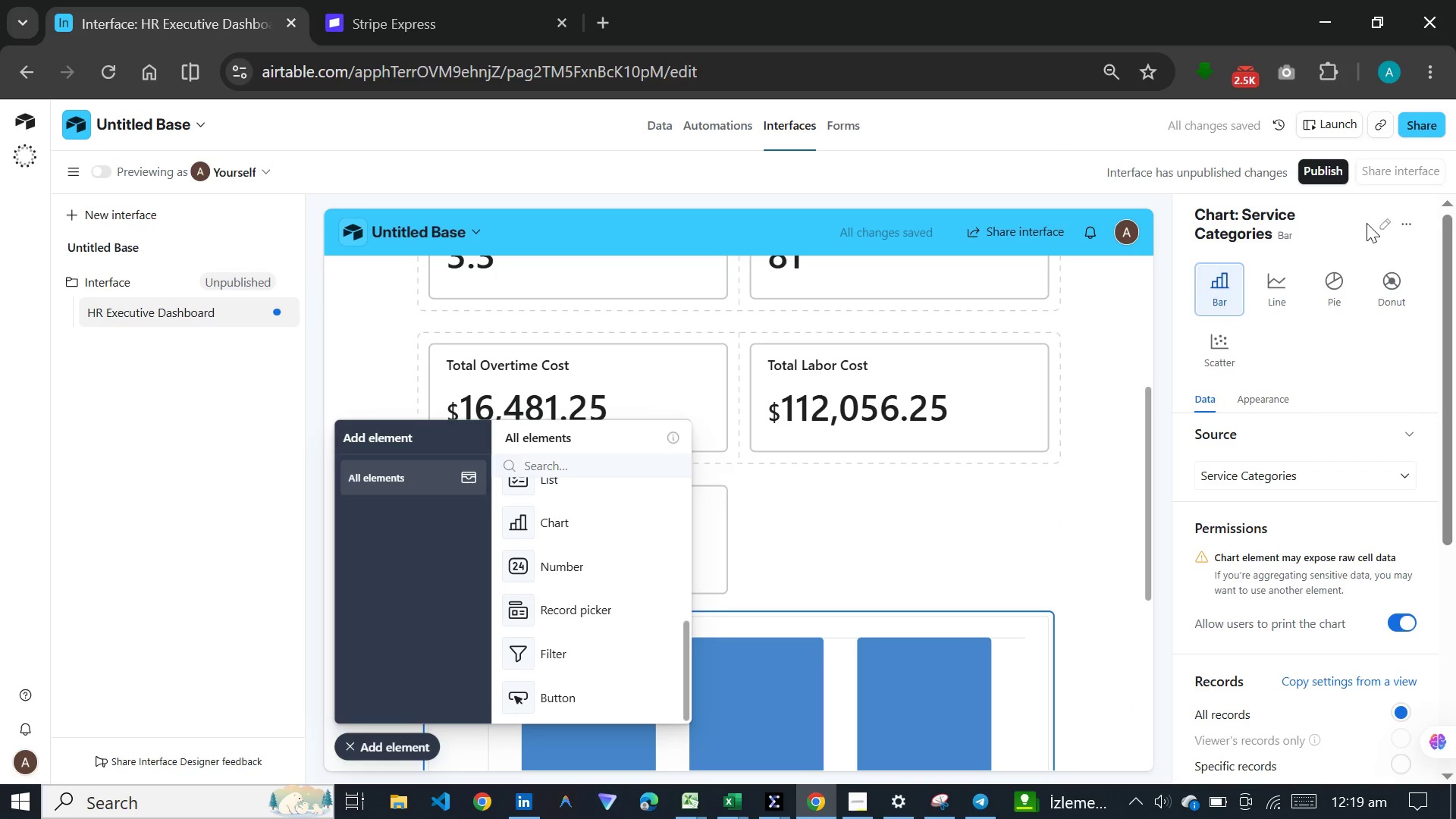 
left_click([1383, 221])
 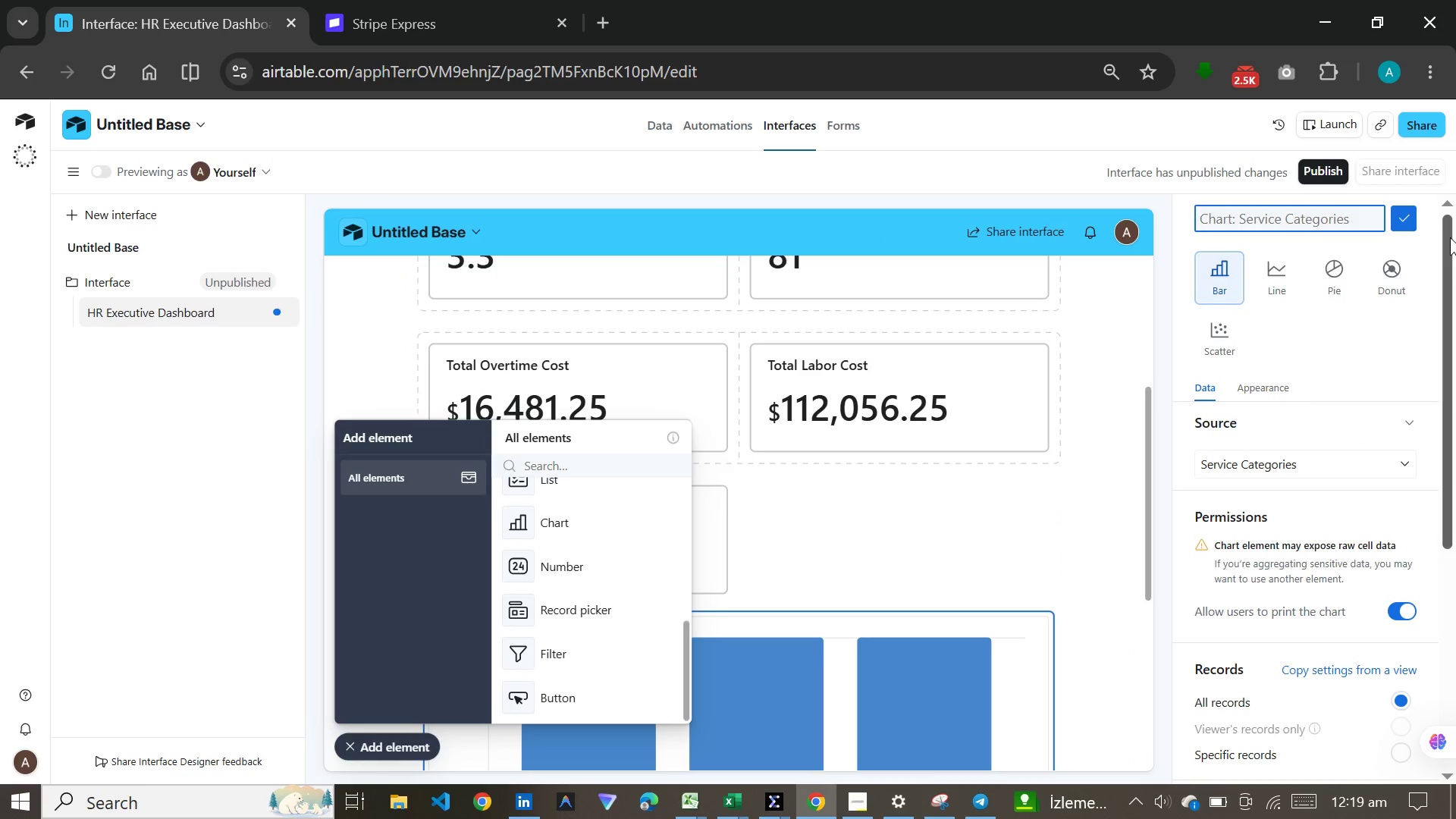 
wait(5.36)
 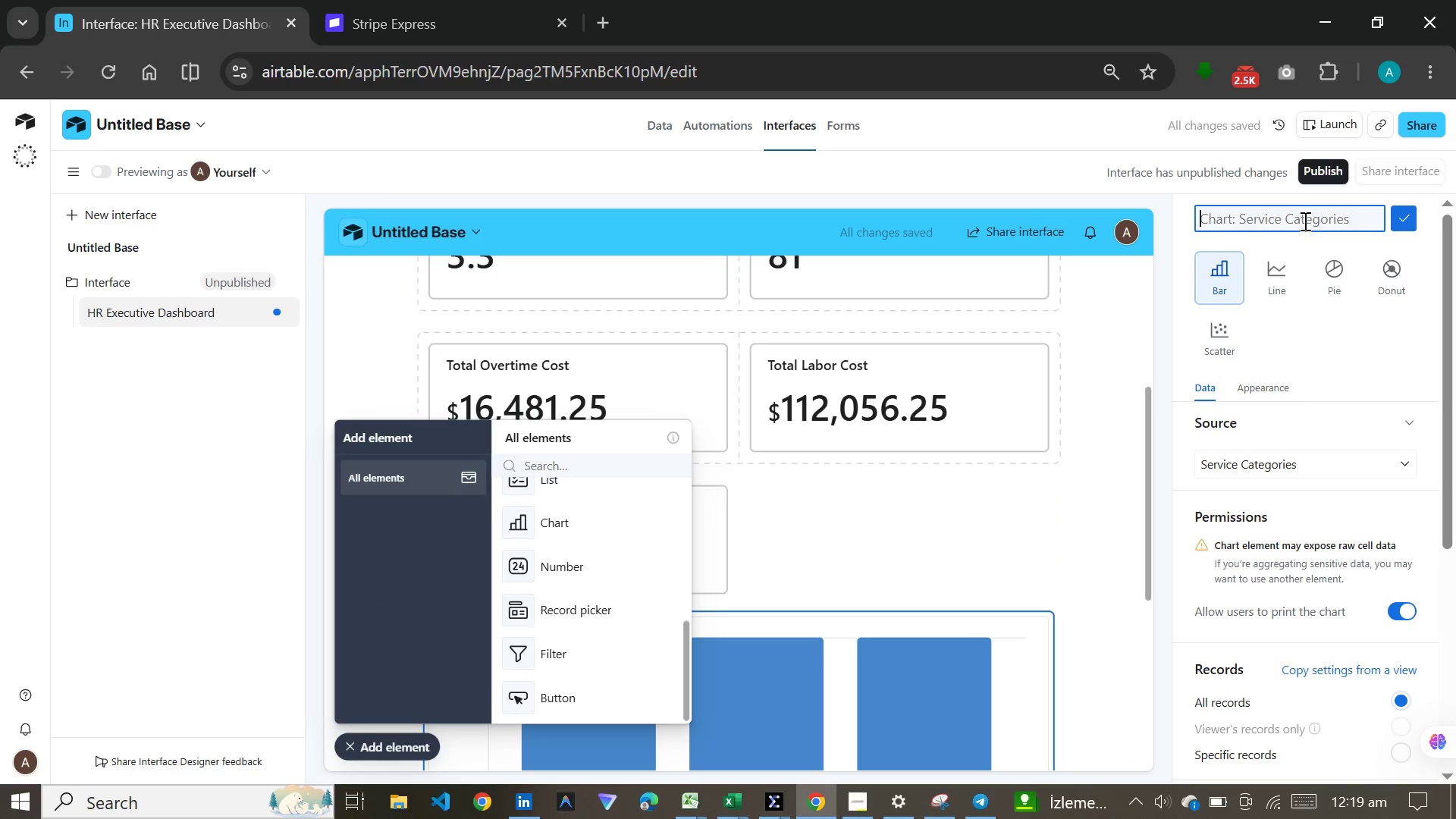 
type(Ser)
 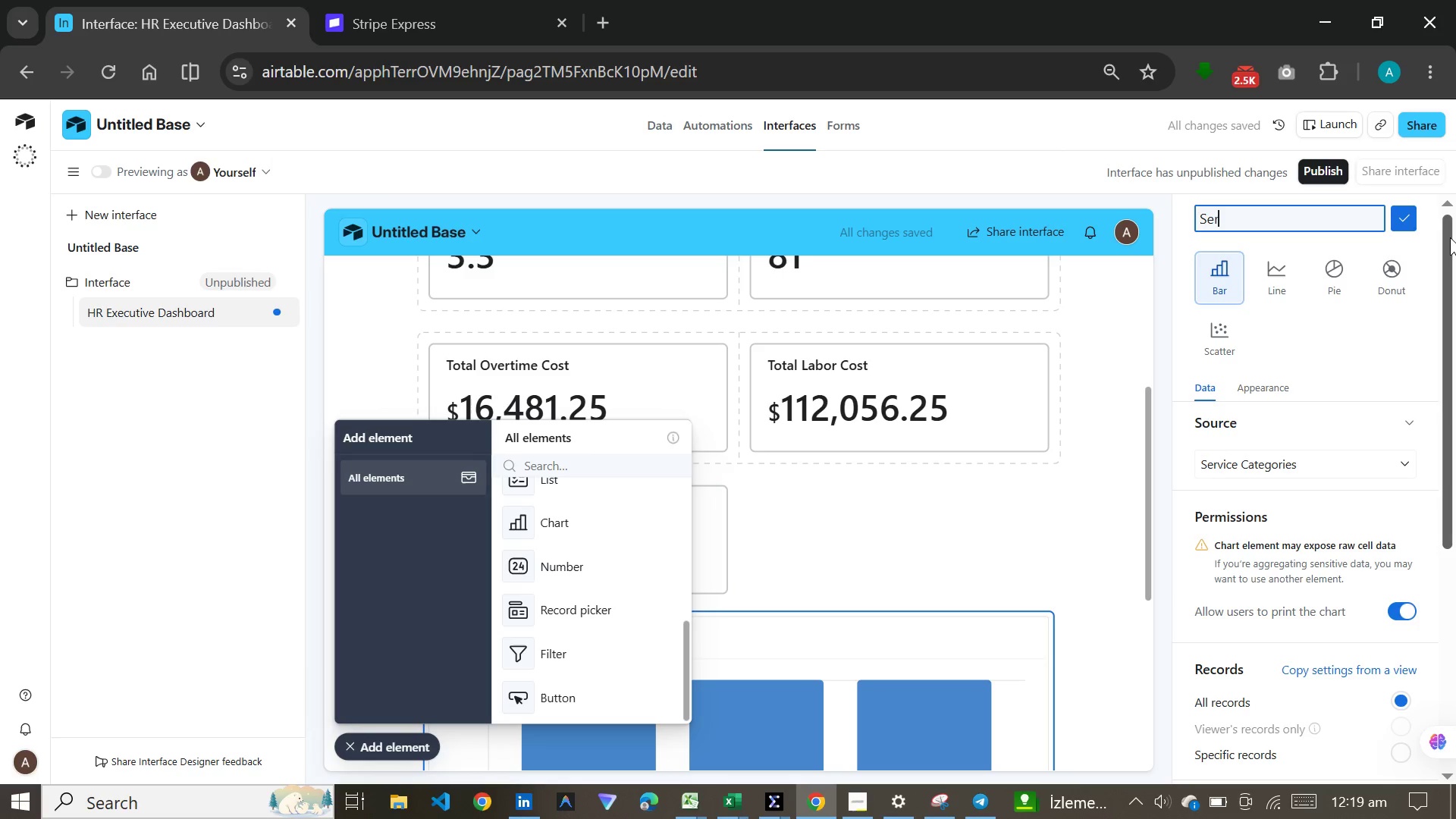 
wait(5.83)
 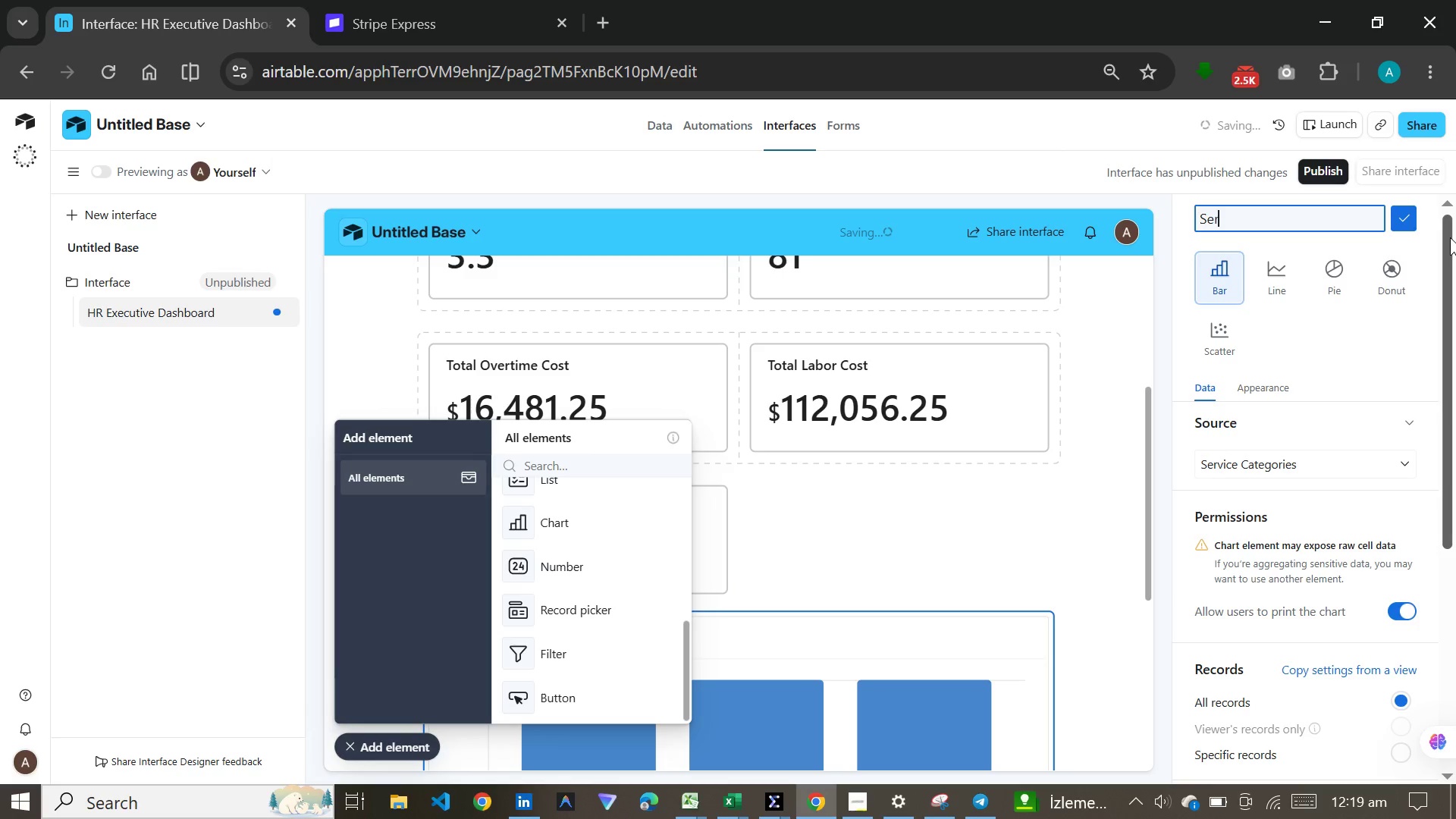 
key(Backspace)
key(Backspace)
key(Backspace)
type(Averager)
key(Backspace)
 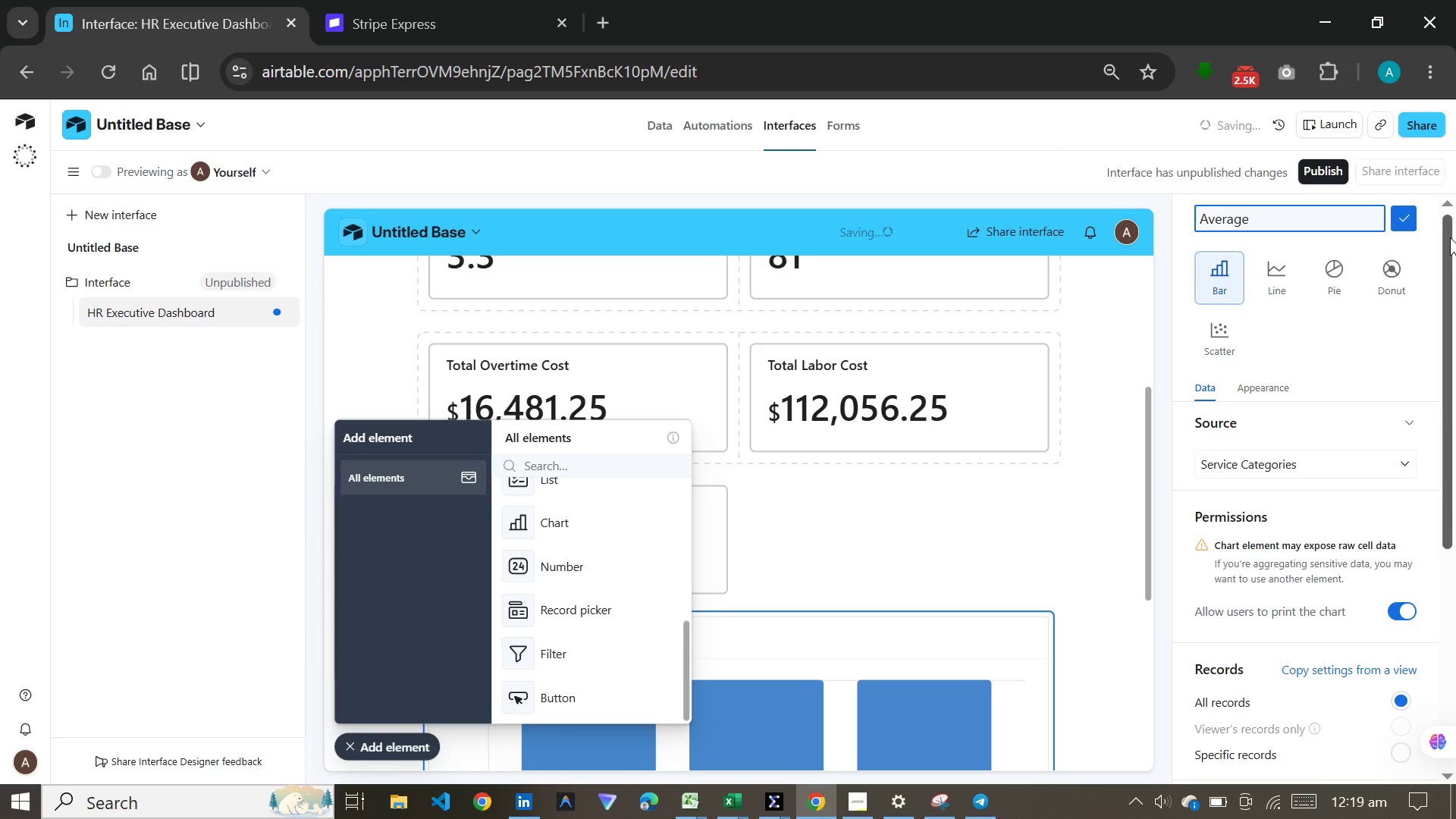 
type( Crew Grade by Service )
 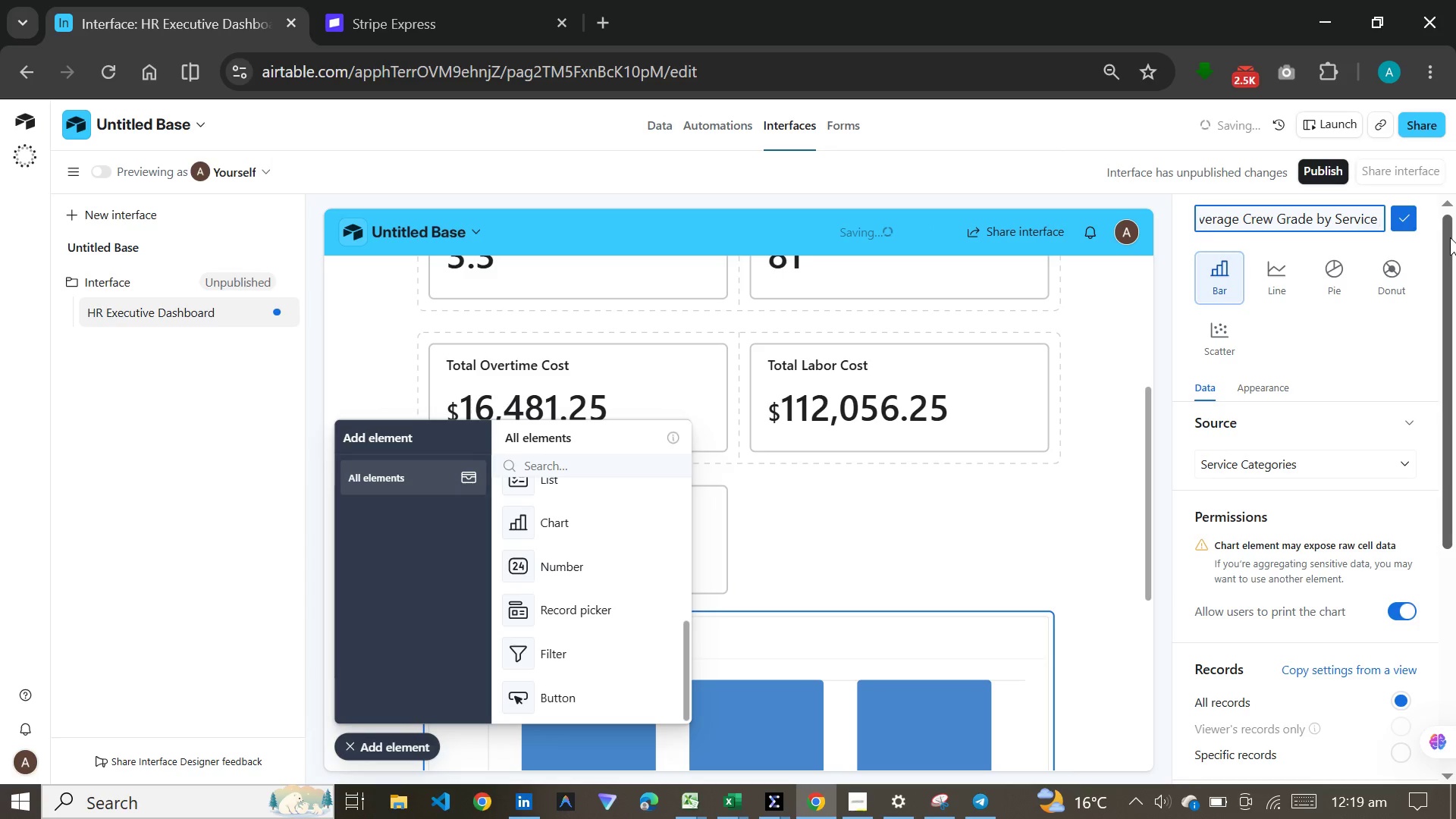 
wait(7.05)
 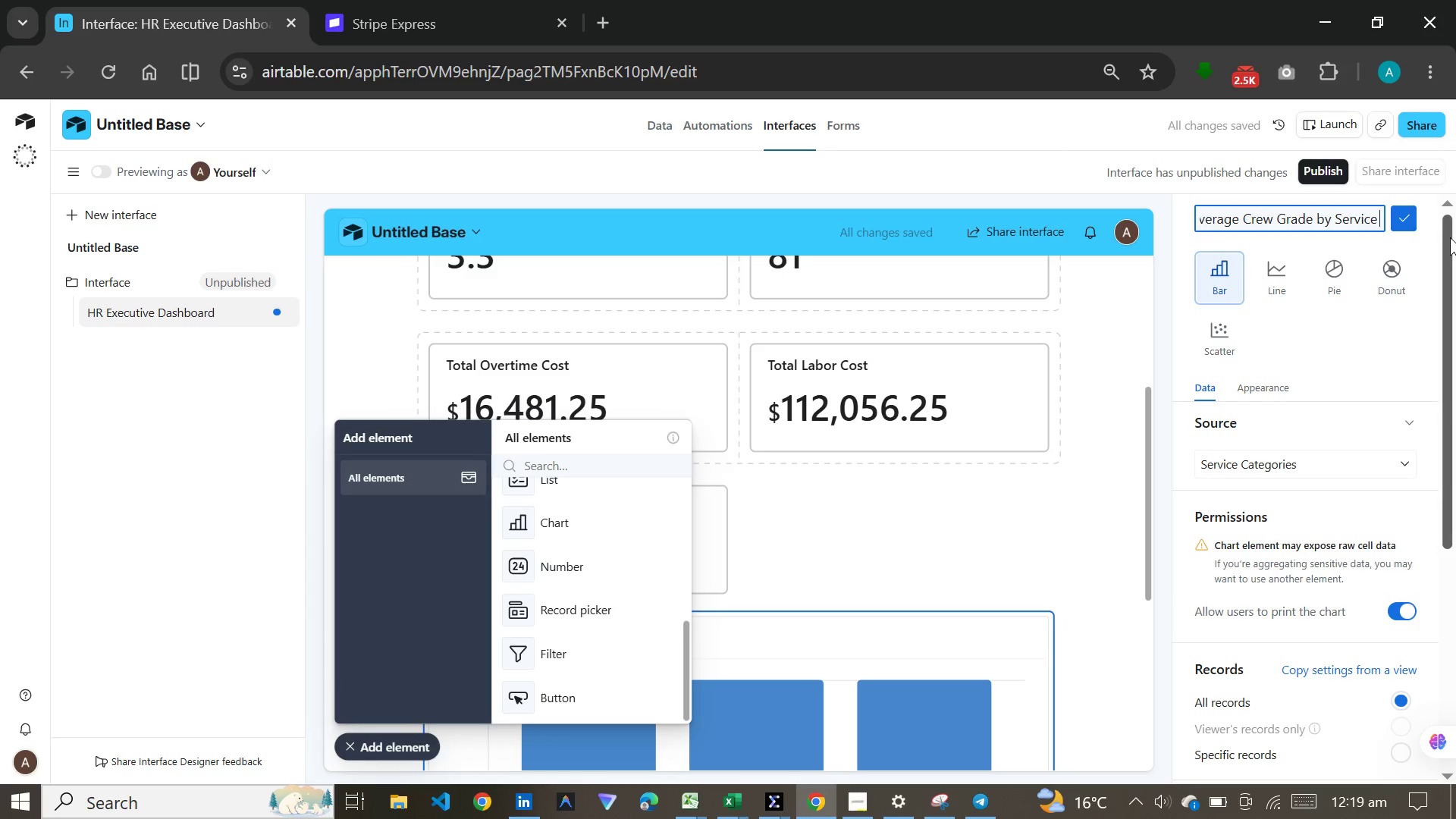 
type(Category)
 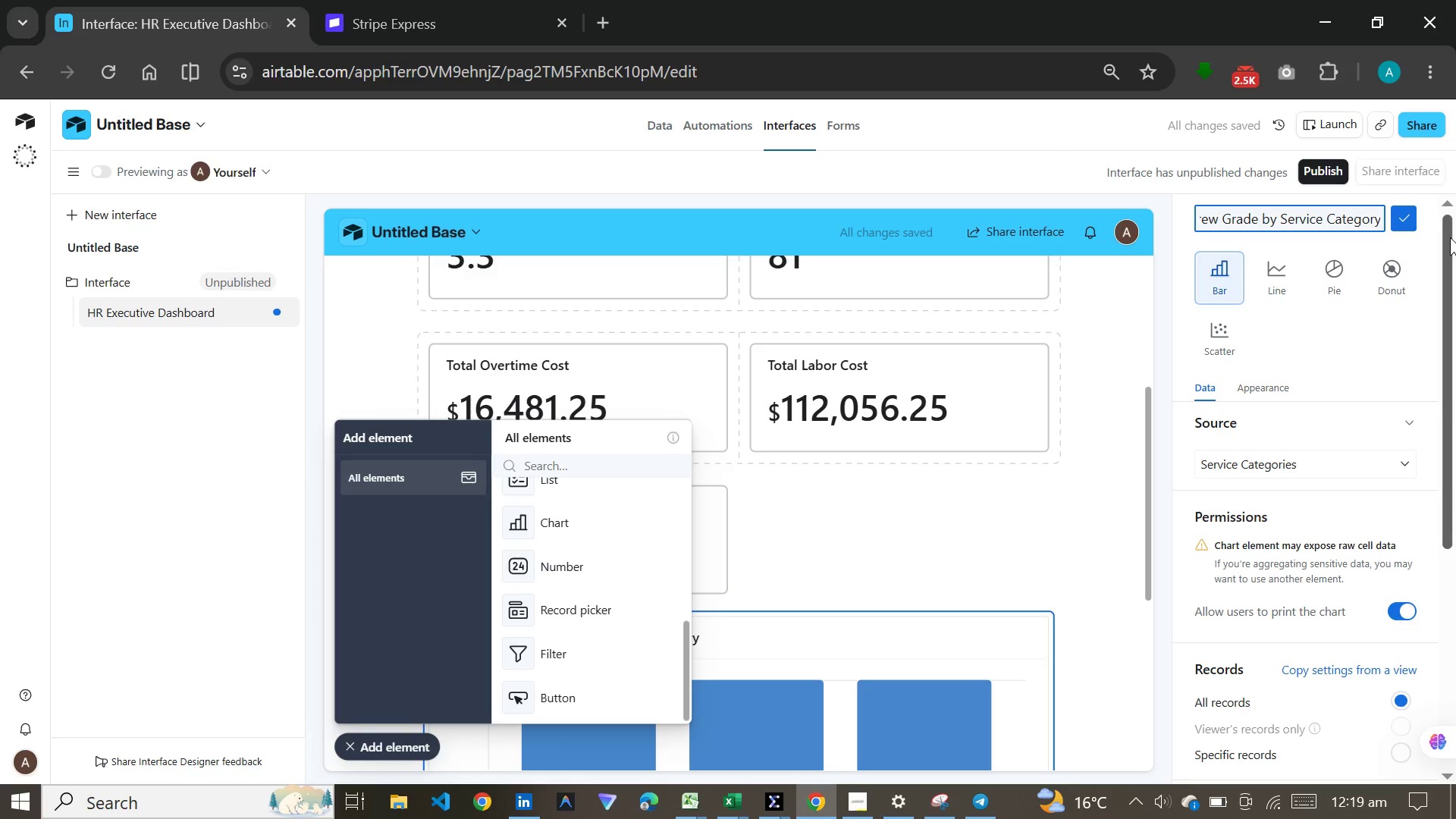 
key(Enter)
 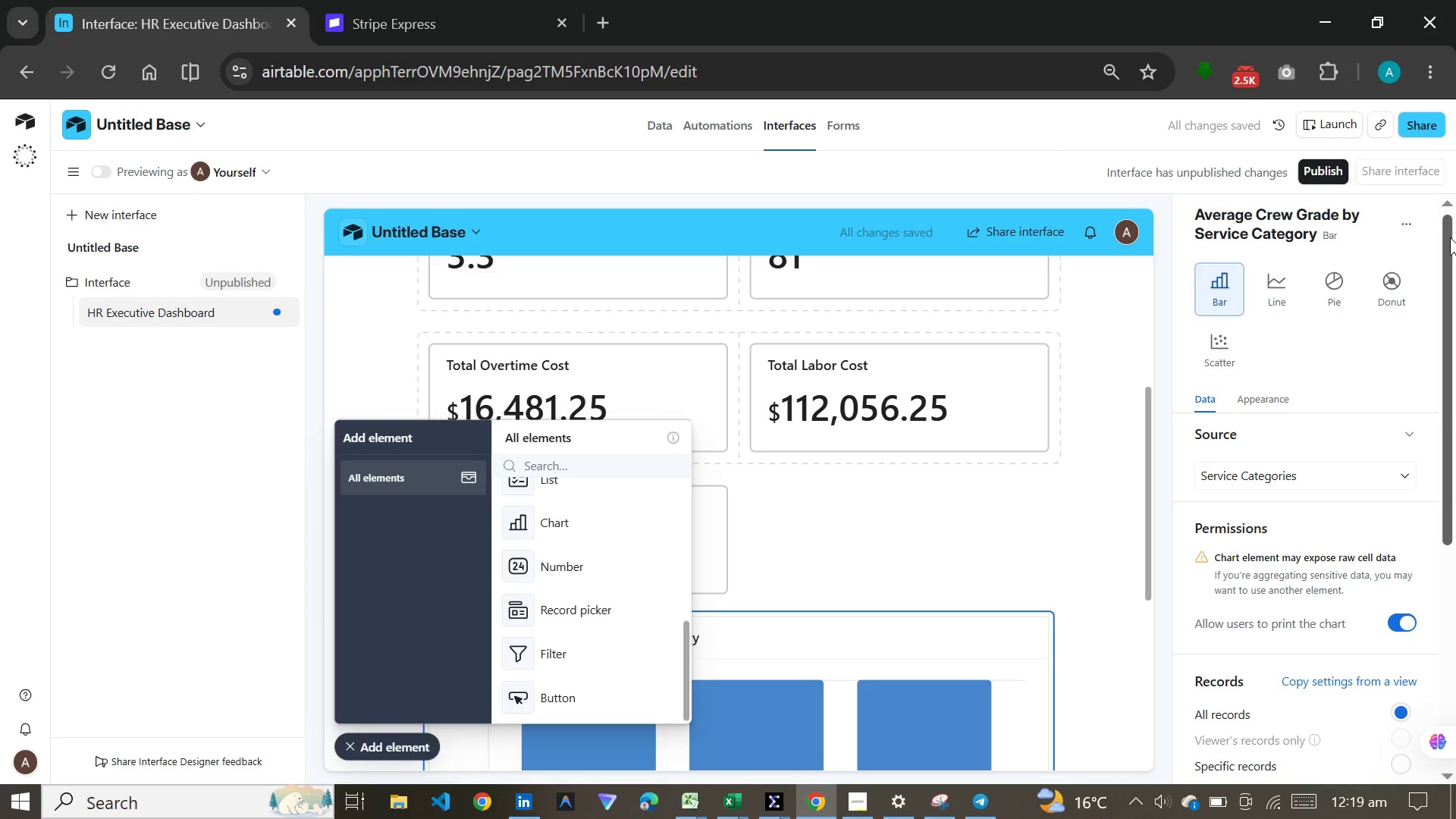 
wait(8.5)
 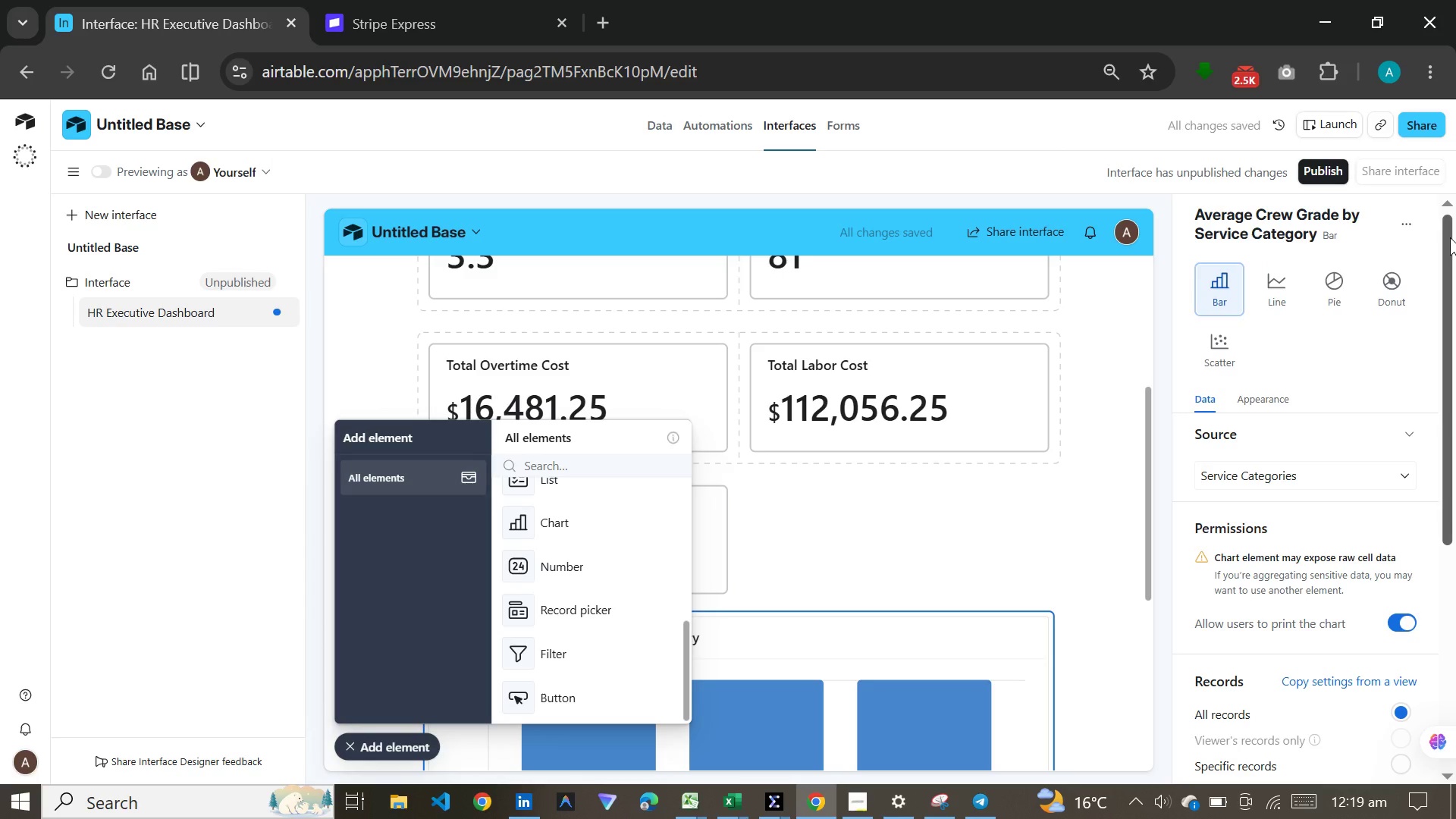 
scroll: coordinate [1235, 515], scroll_direction: down, amount: 9.0
 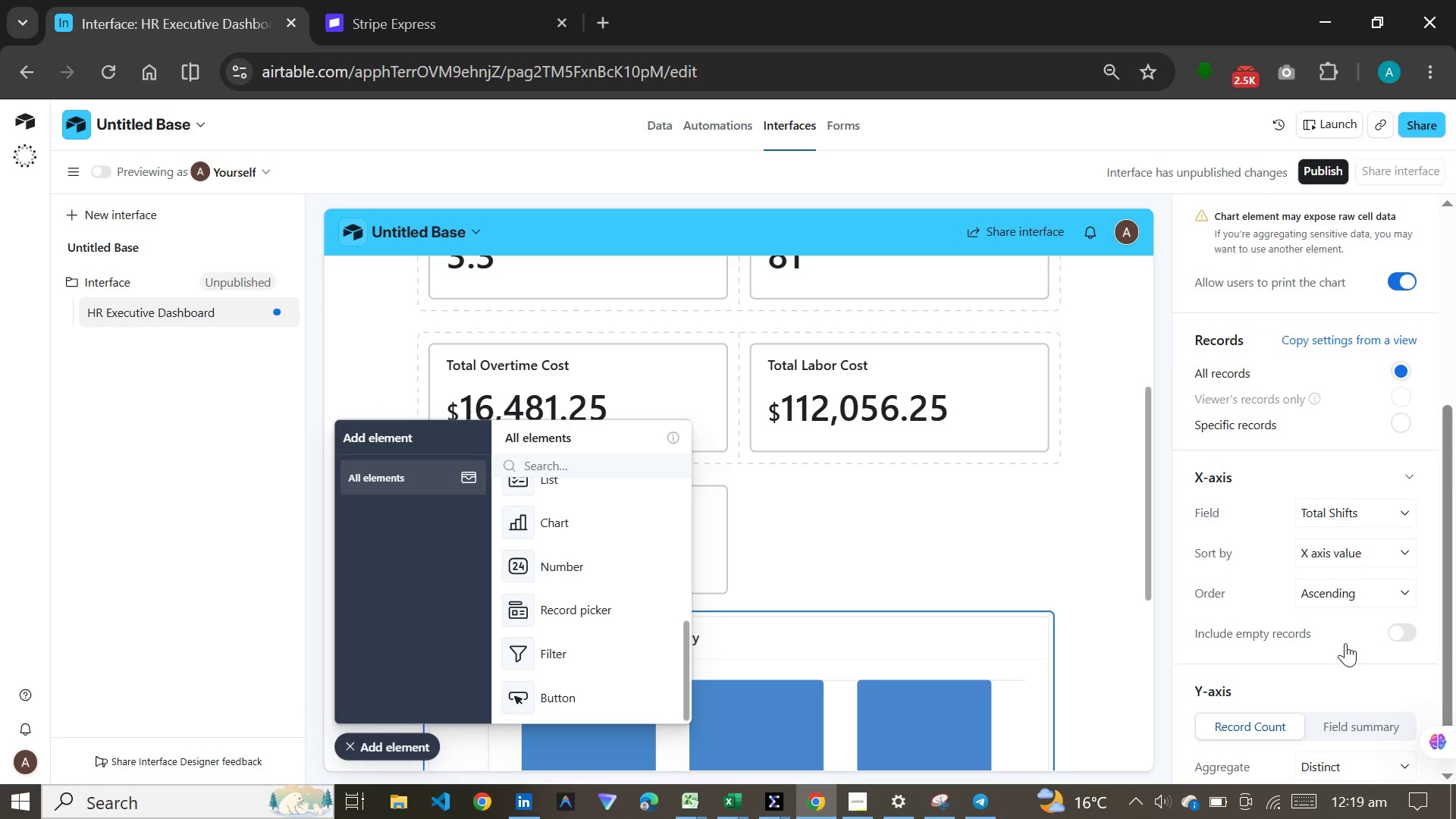 
wait(5.52)
 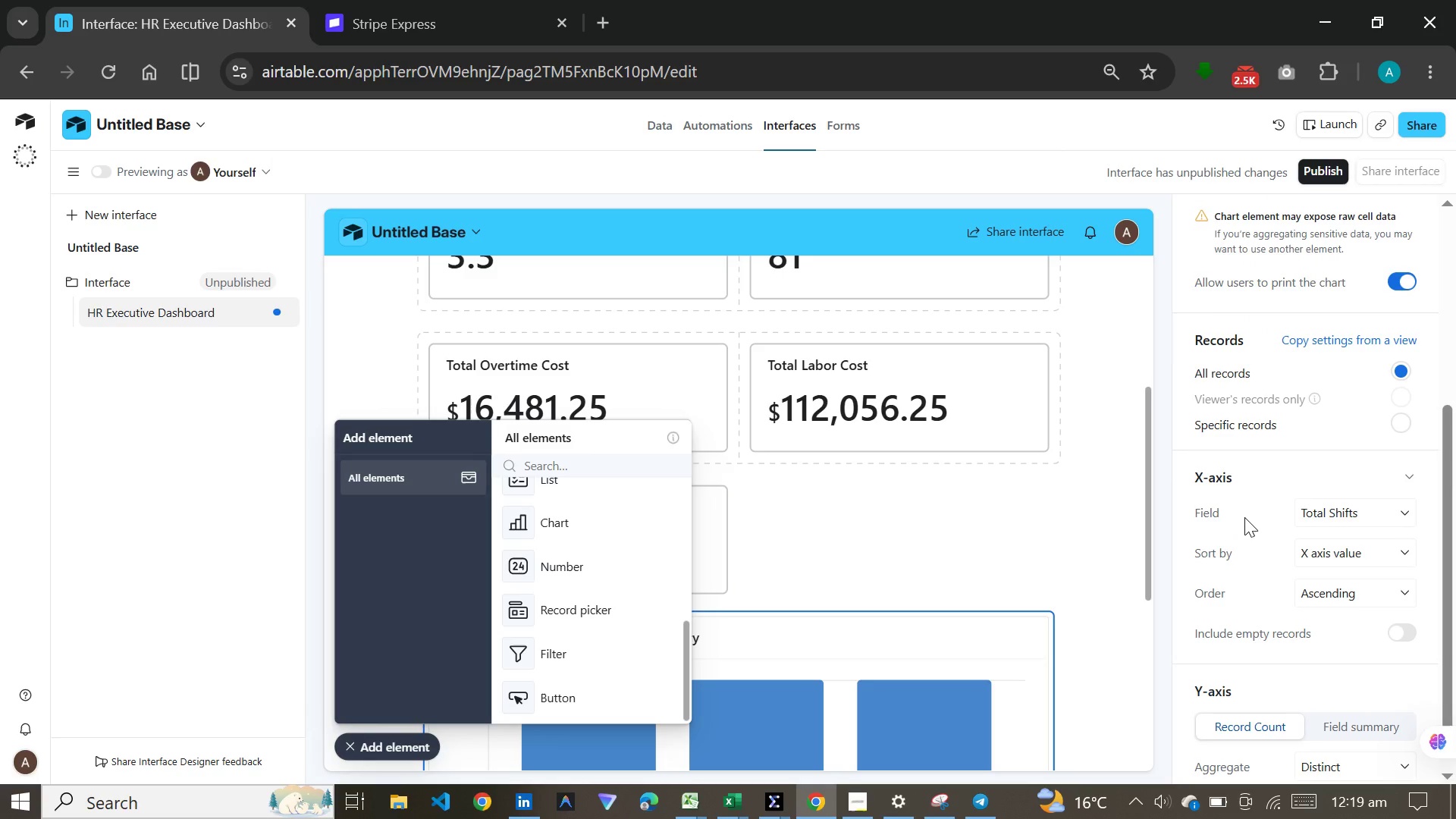 
left_click([1357, 512])
 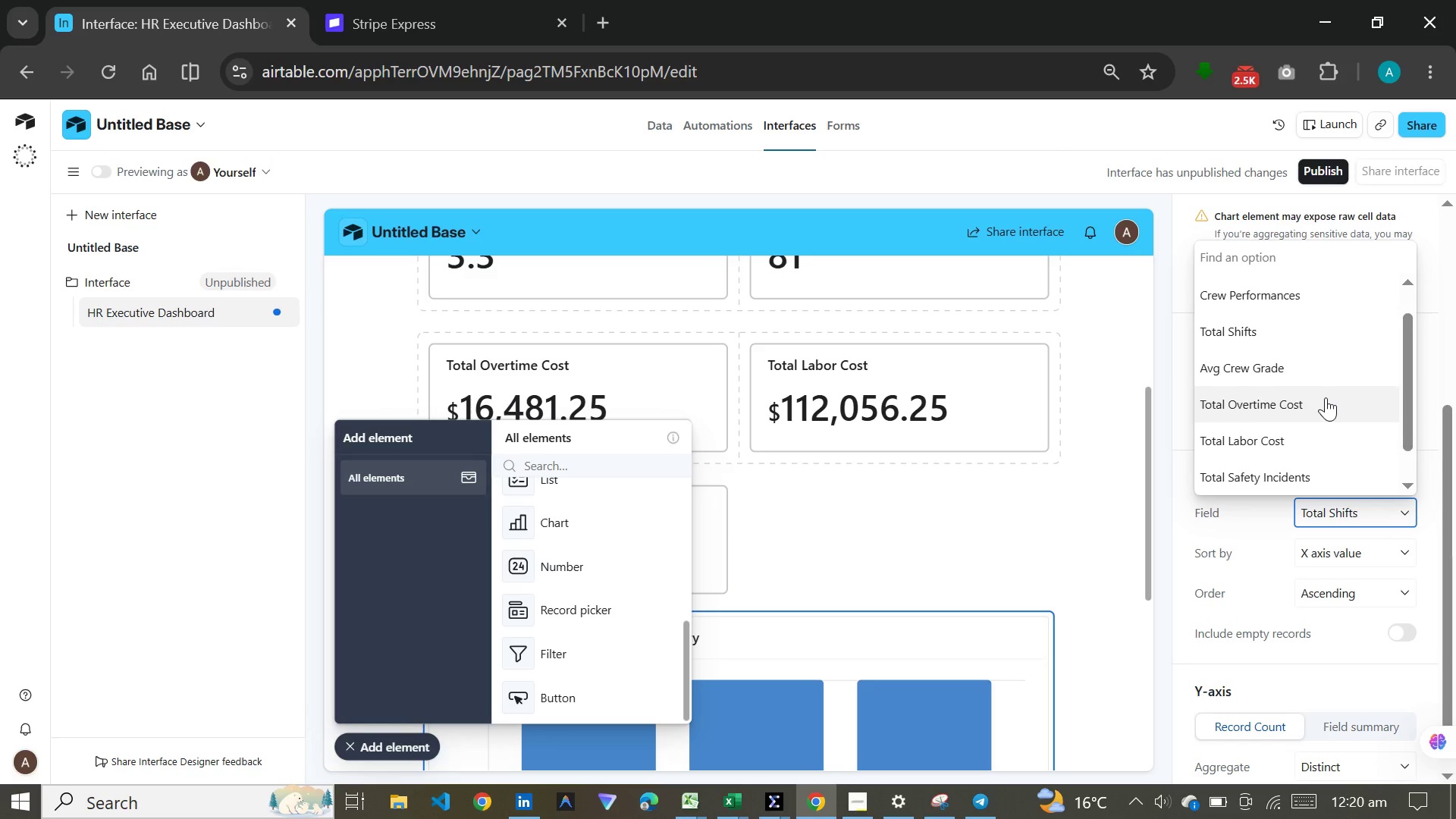 
scroll: coordinate [1323, 356], scroll_direction: up, amount: 4.0
 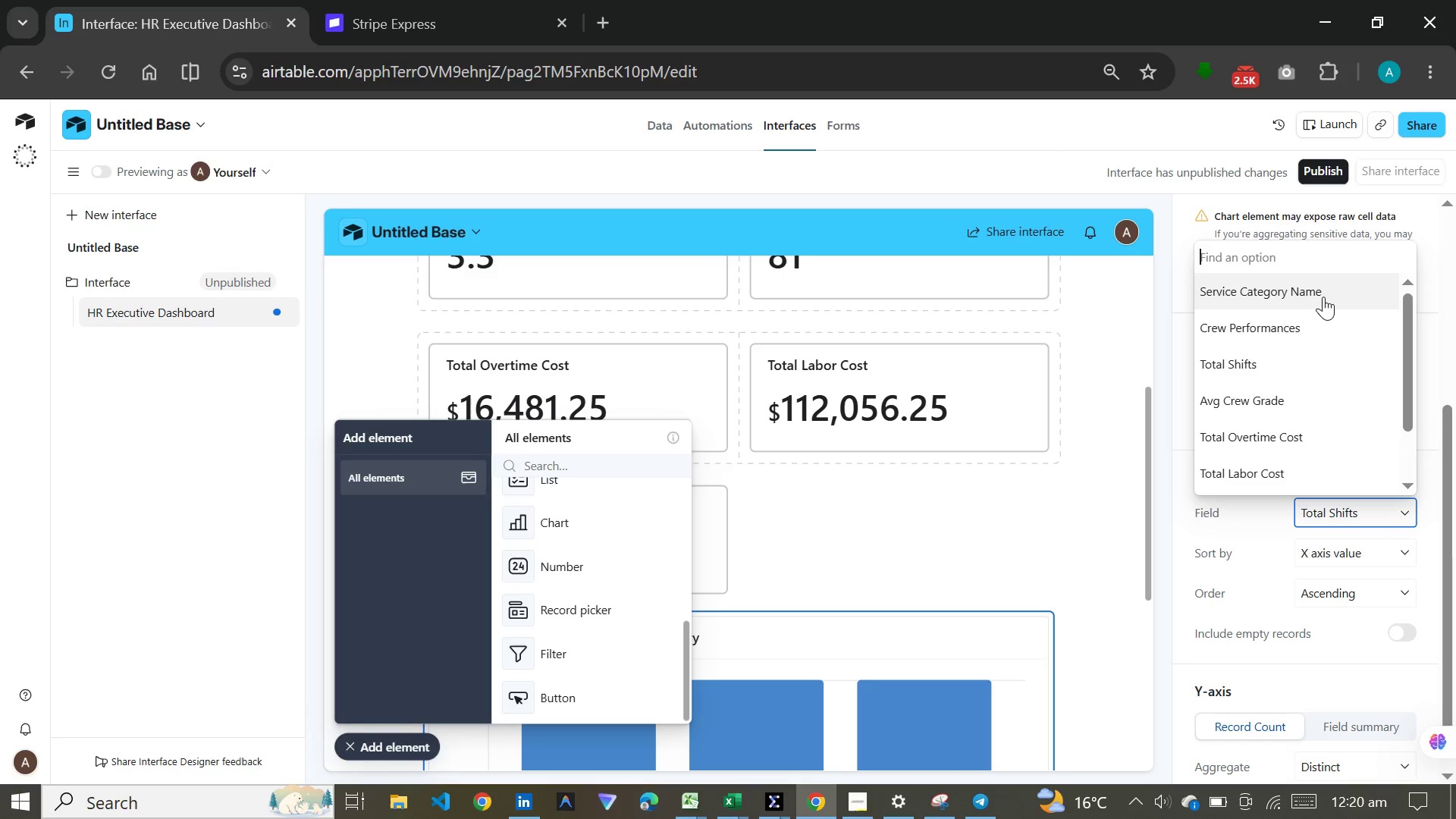 
left_click([1323, 297])
 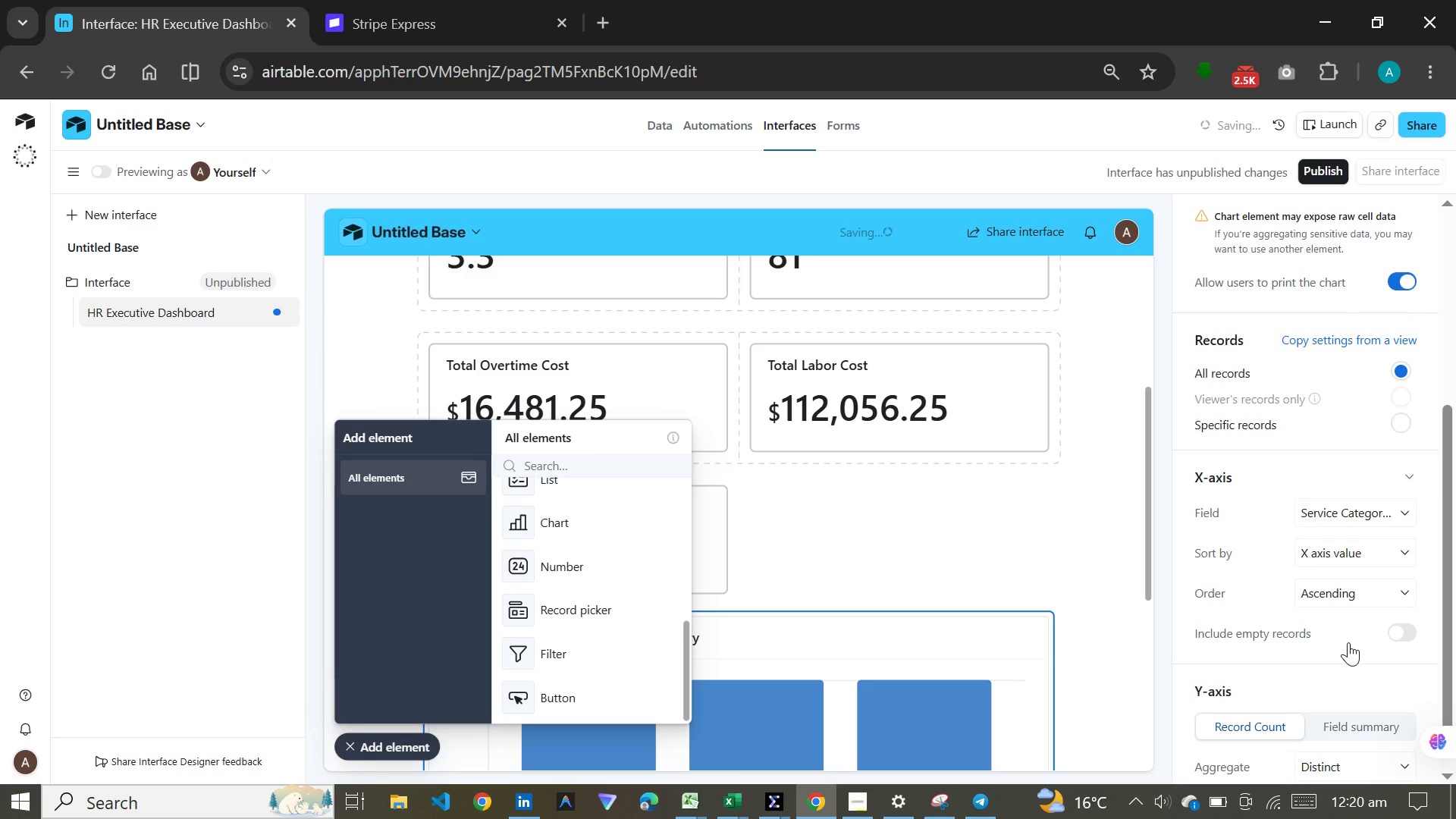 
scroll: coordinate [1348, 645], scroll_direction: down, amount: 3.0
 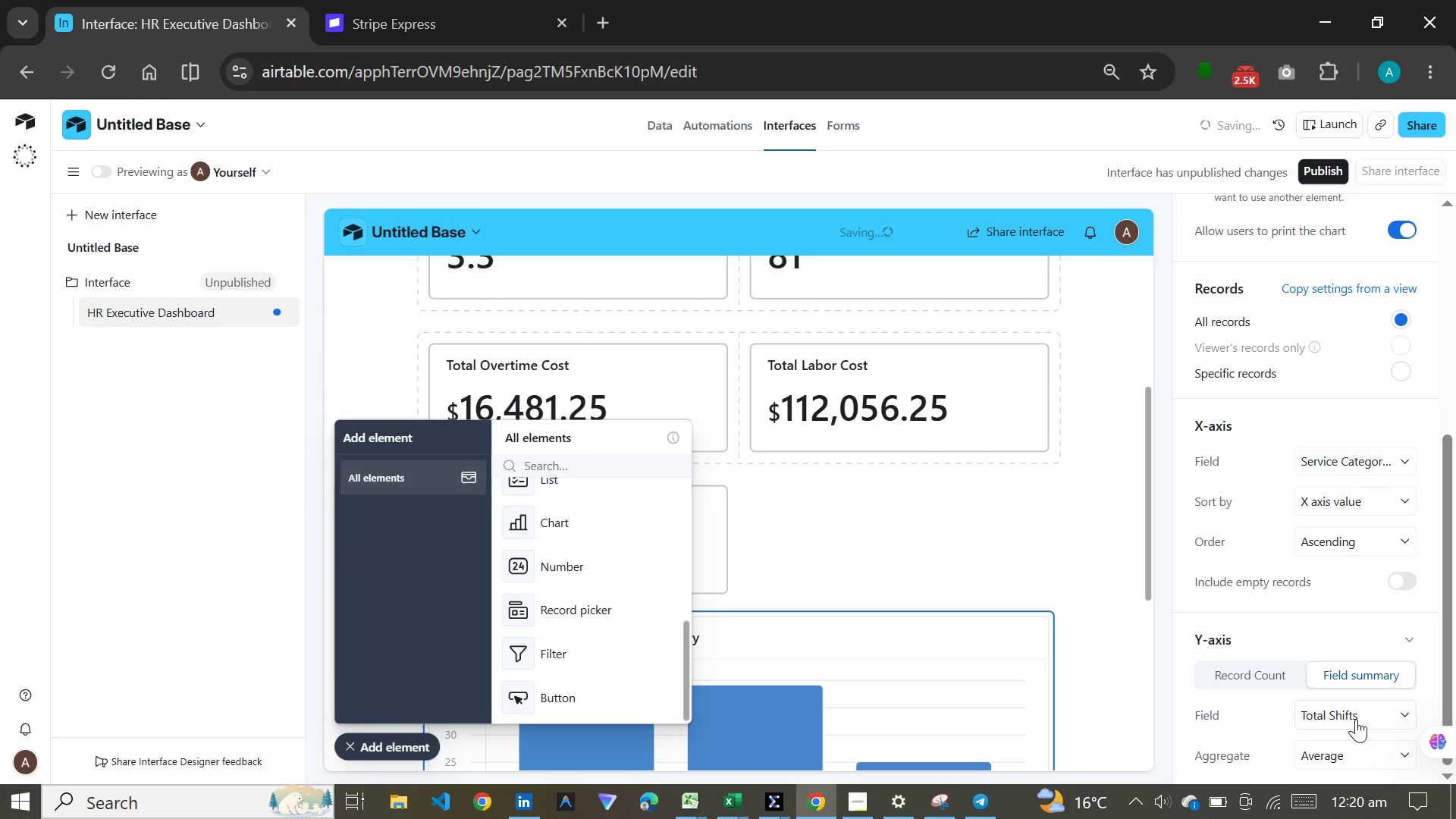 
left_click([1356, 711])
 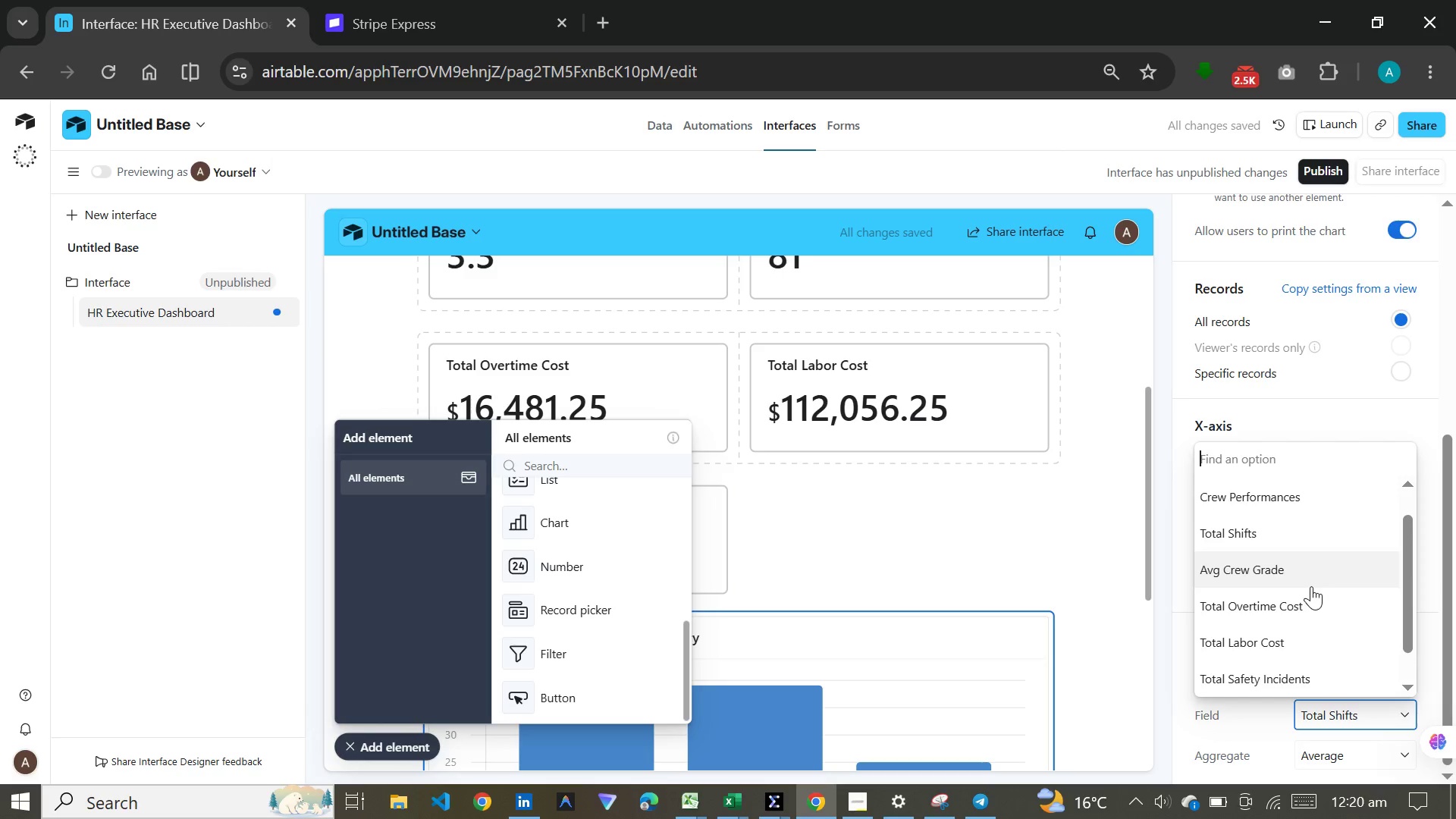 
scroll: coordinate [1311, 588], scroll_direction: none, amount: 0.0
 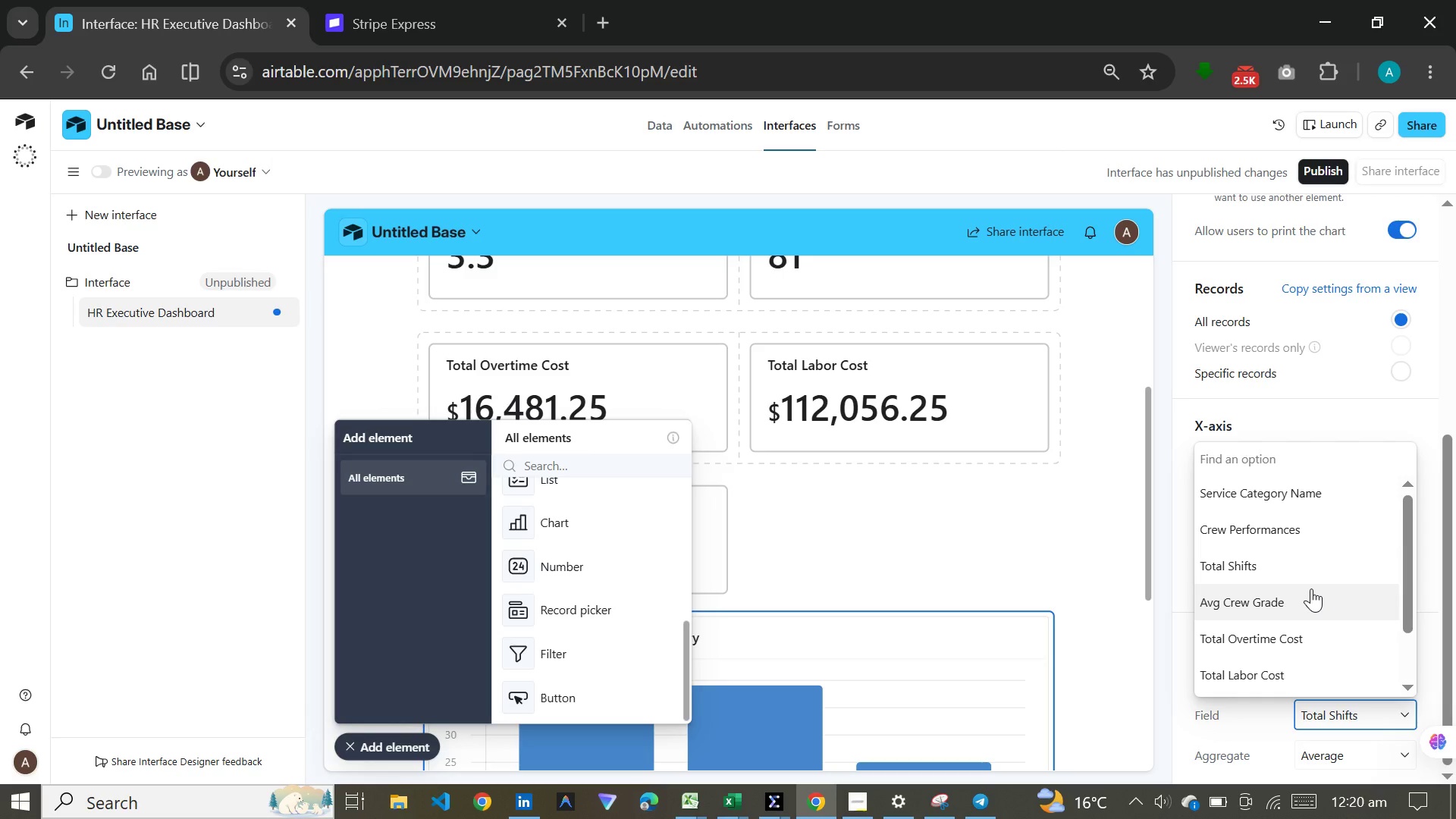 
wait(5.03)
 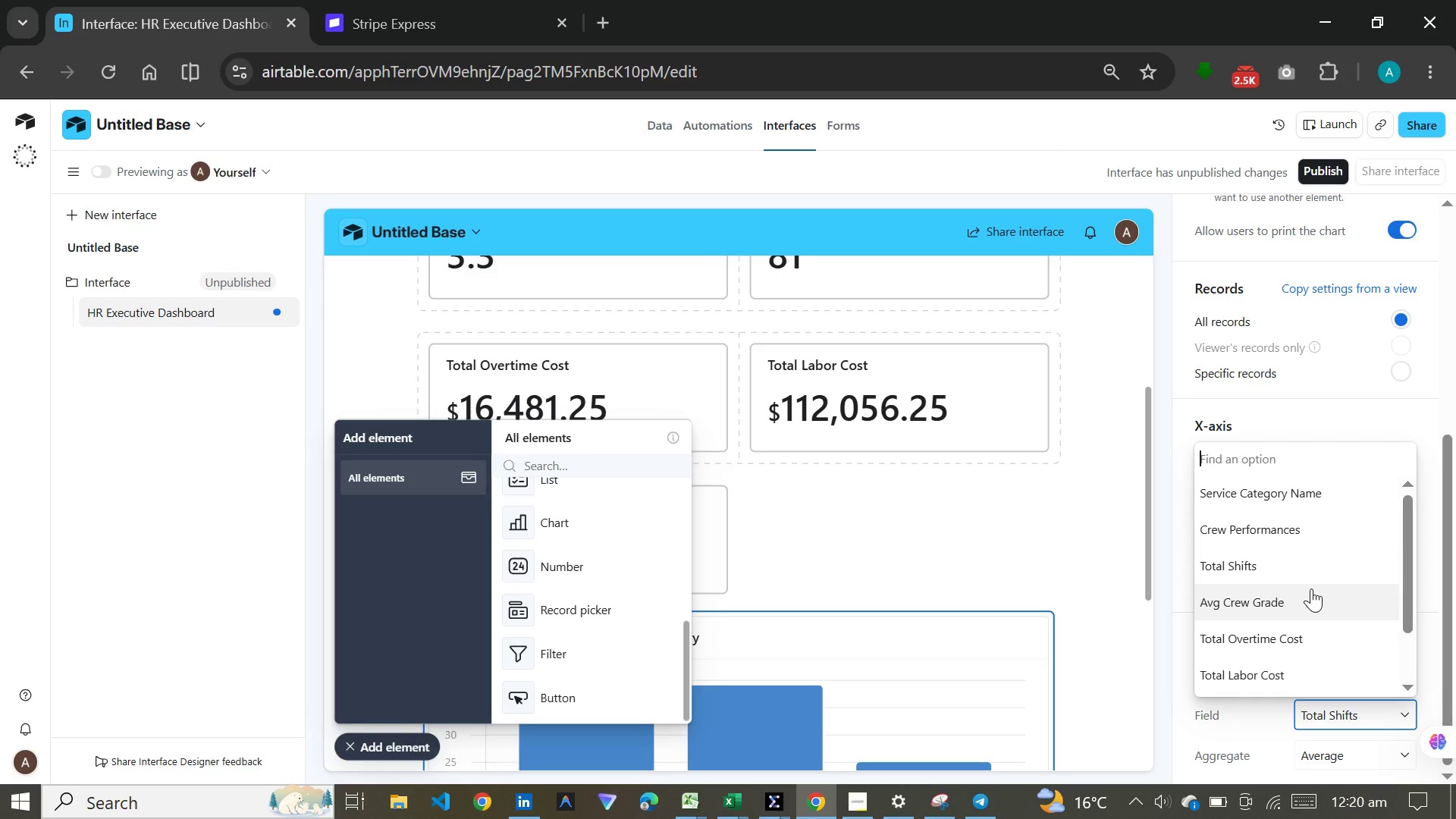 
scroll: coordinate [1311, 588], scroll_direction: up, amount: 4.0
 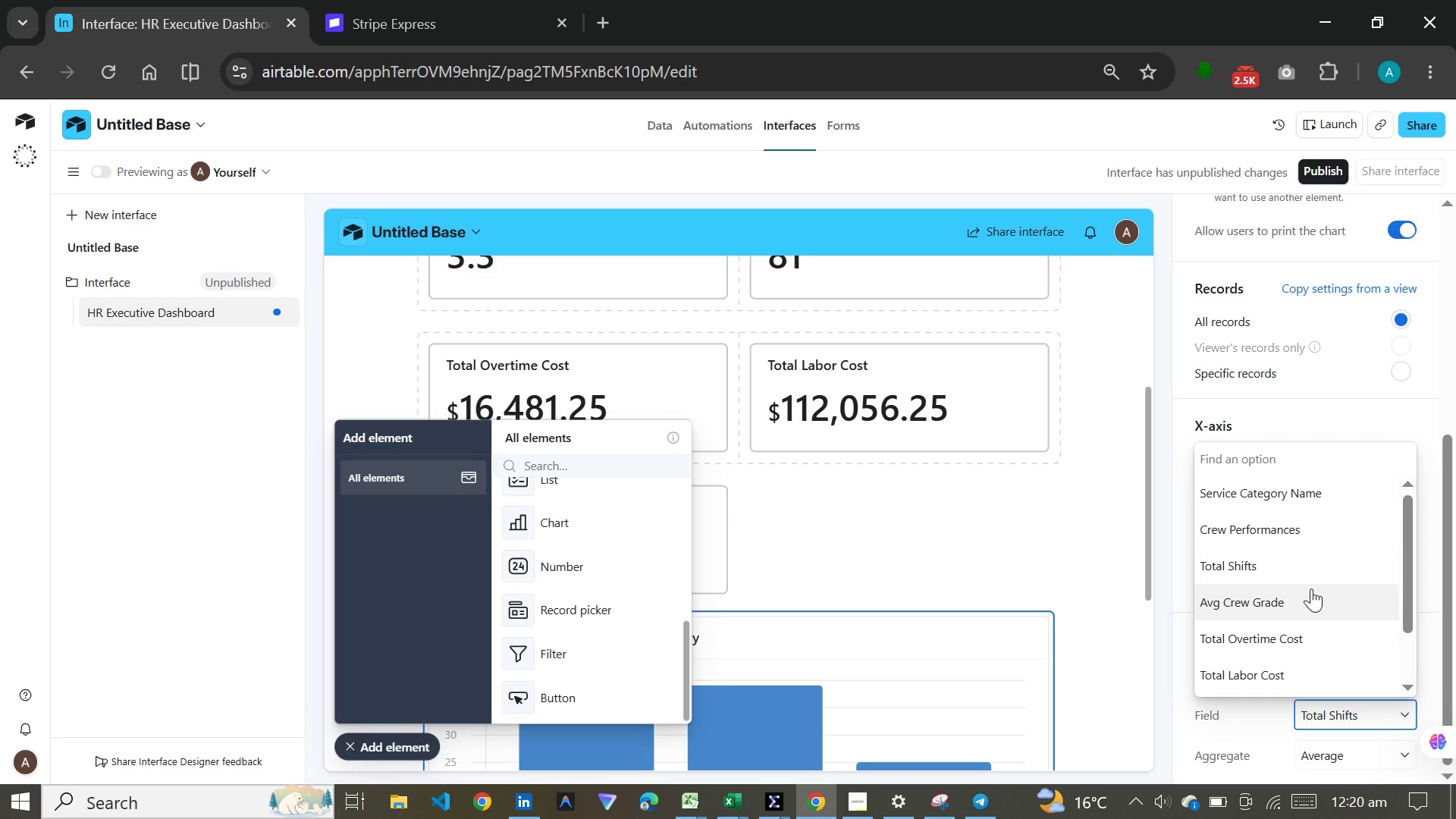 
left_click([1311, 588])
 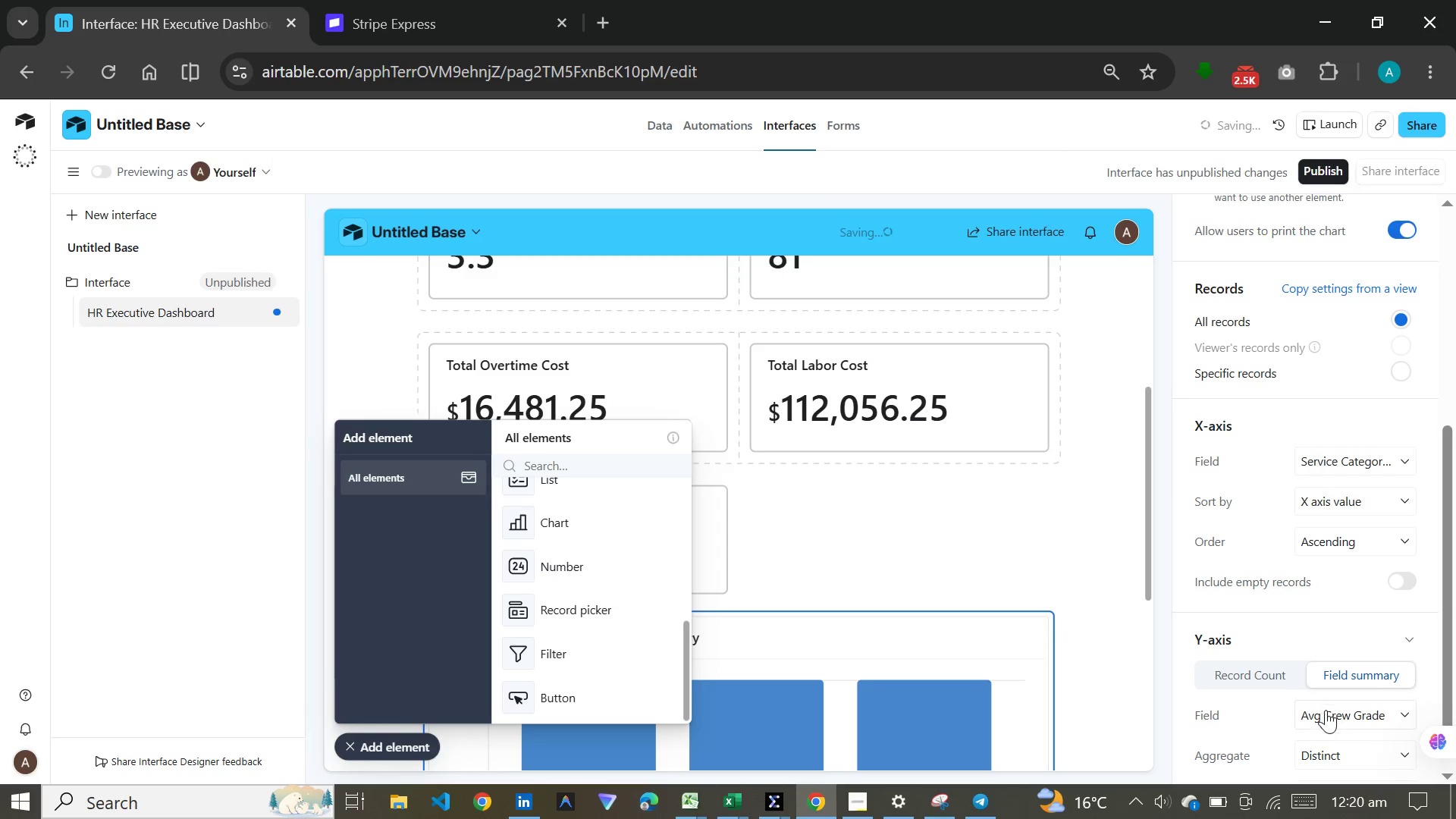 
left_click([1327, 752])
 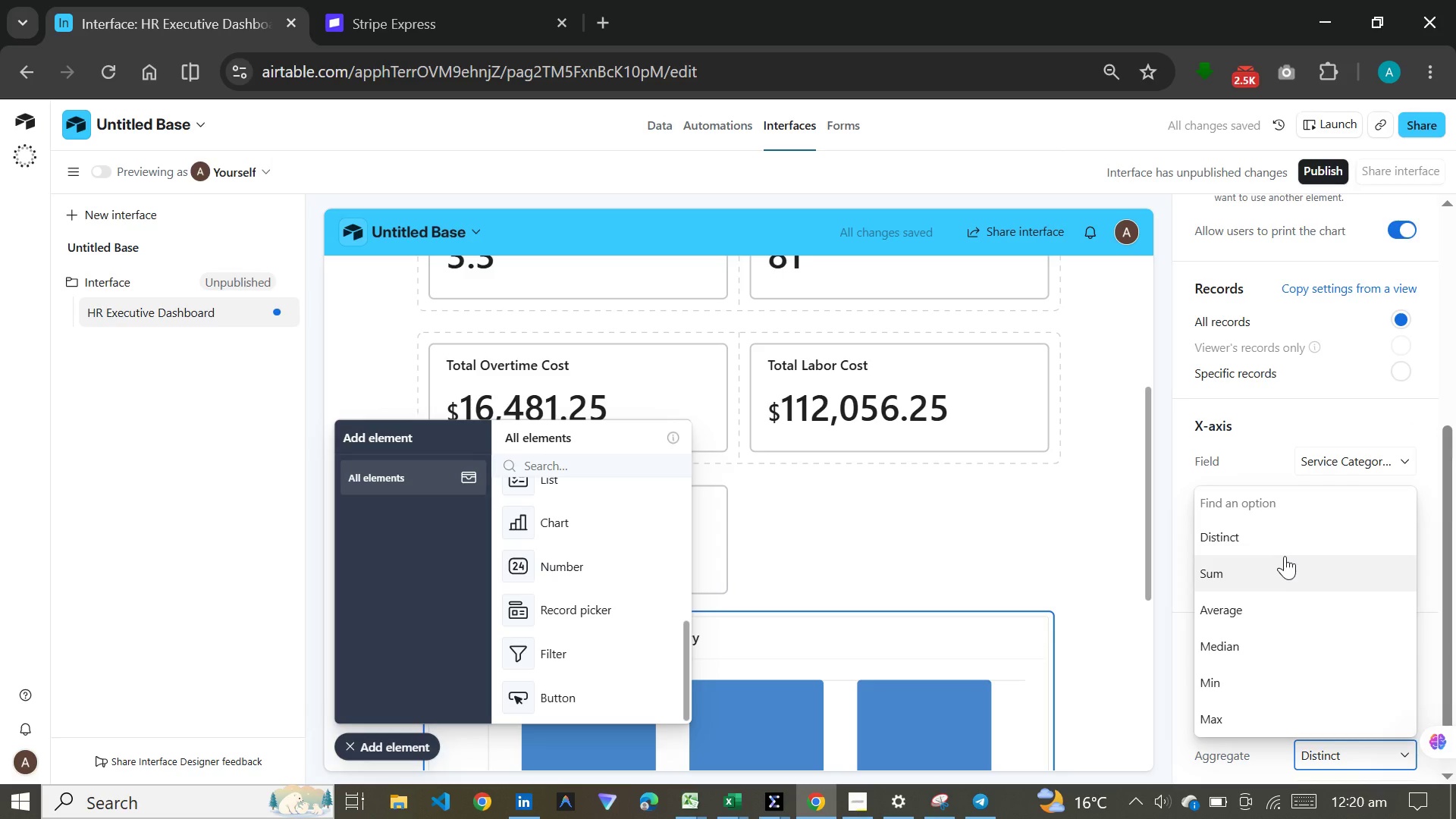 
scroll: coordinate [1285, 556], scroll_direction: up, amount: 3.0
 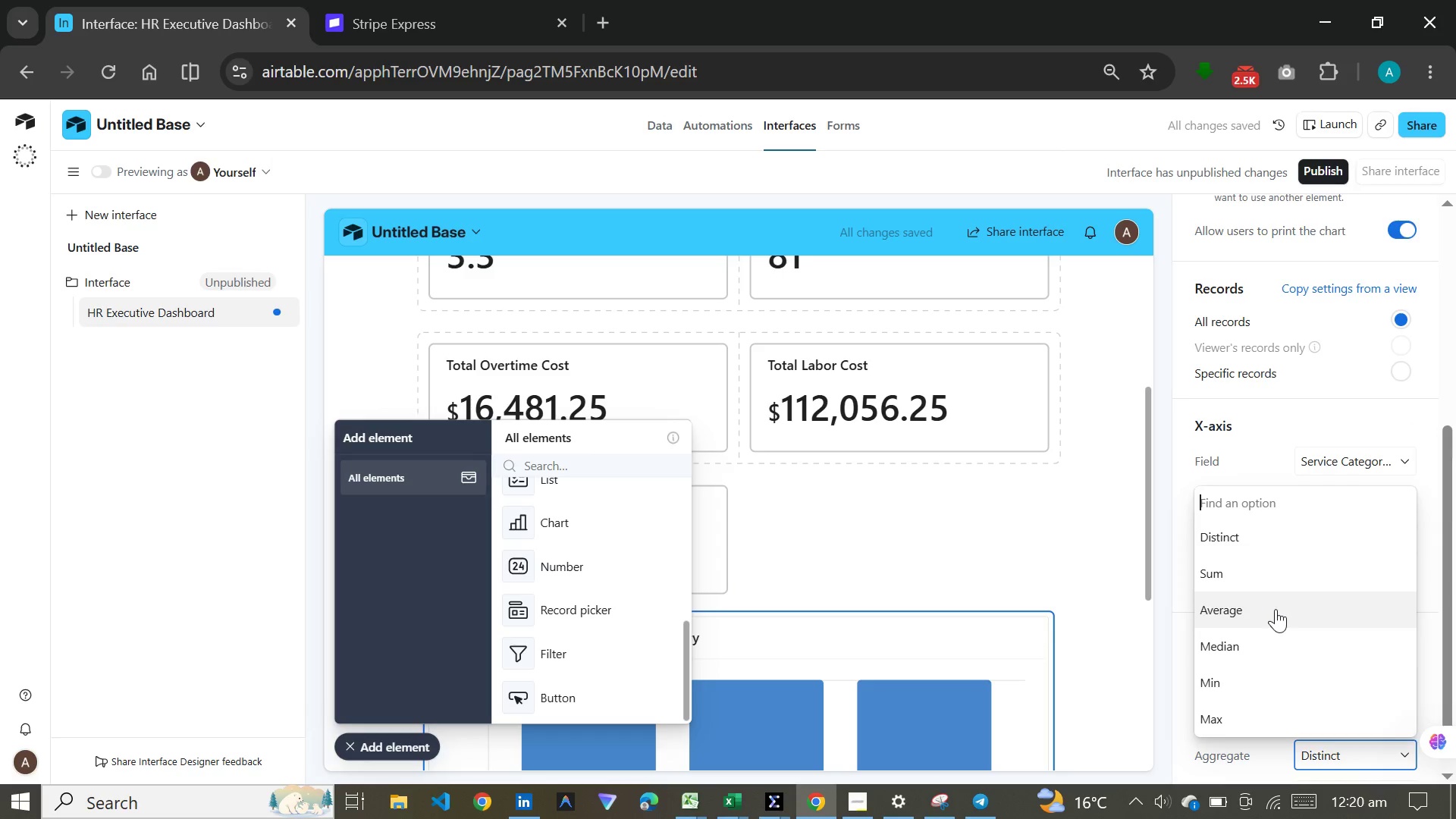 
left_click([1276, 609])
 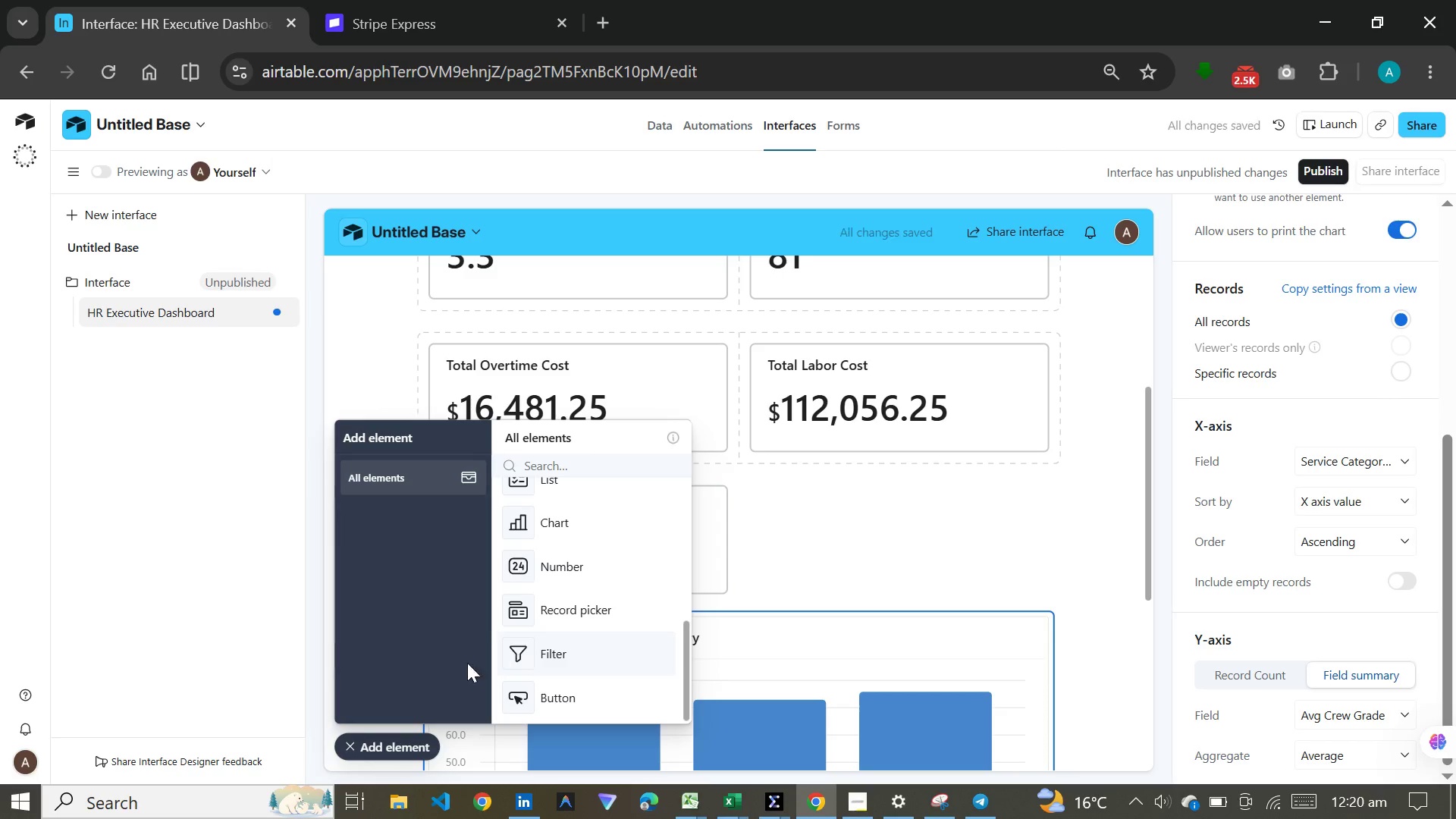 
left_click([389, 742])
 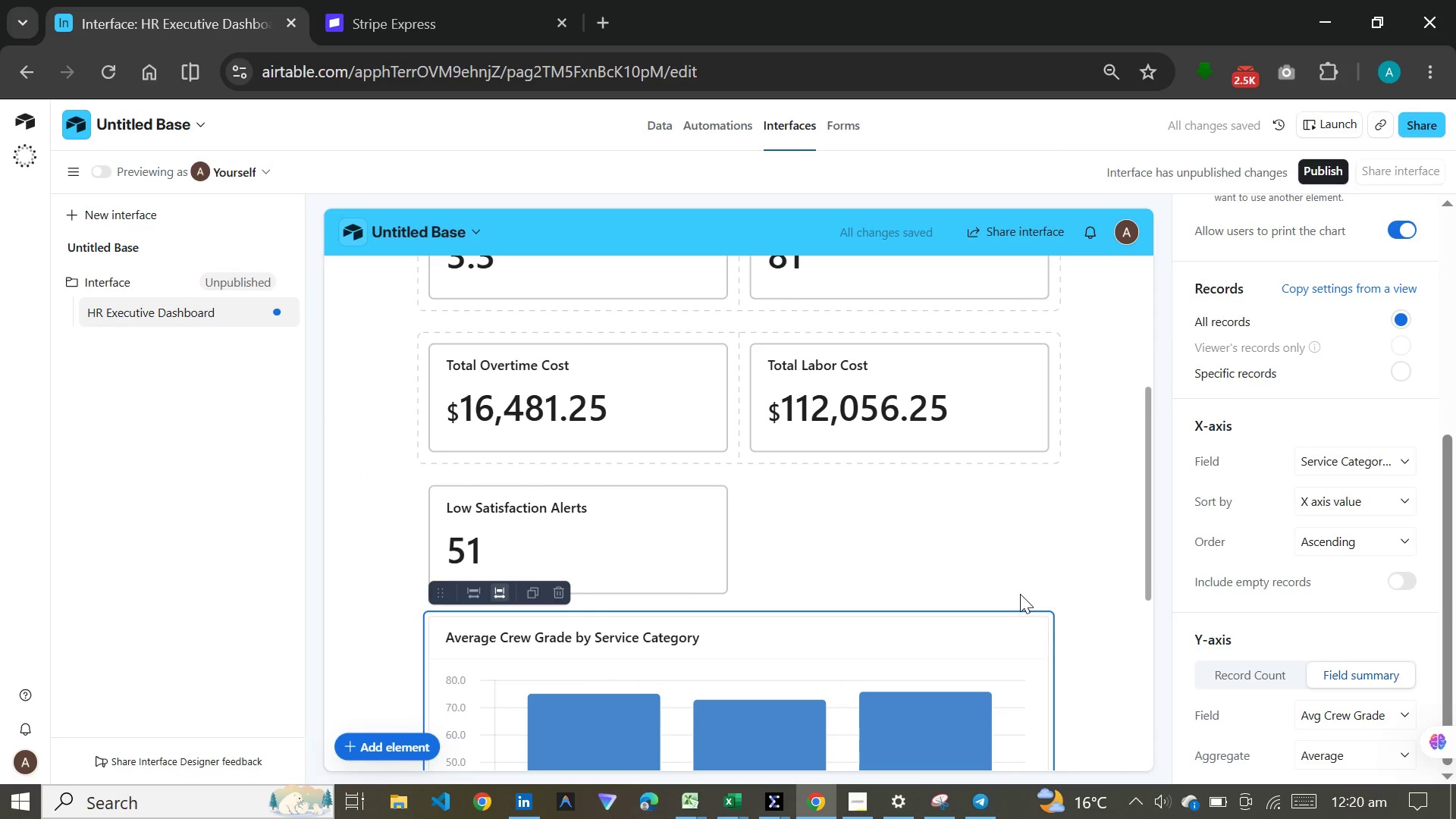 
scroll: coordinate [1036, 488], scroll_direction: down, amount: 12.0
 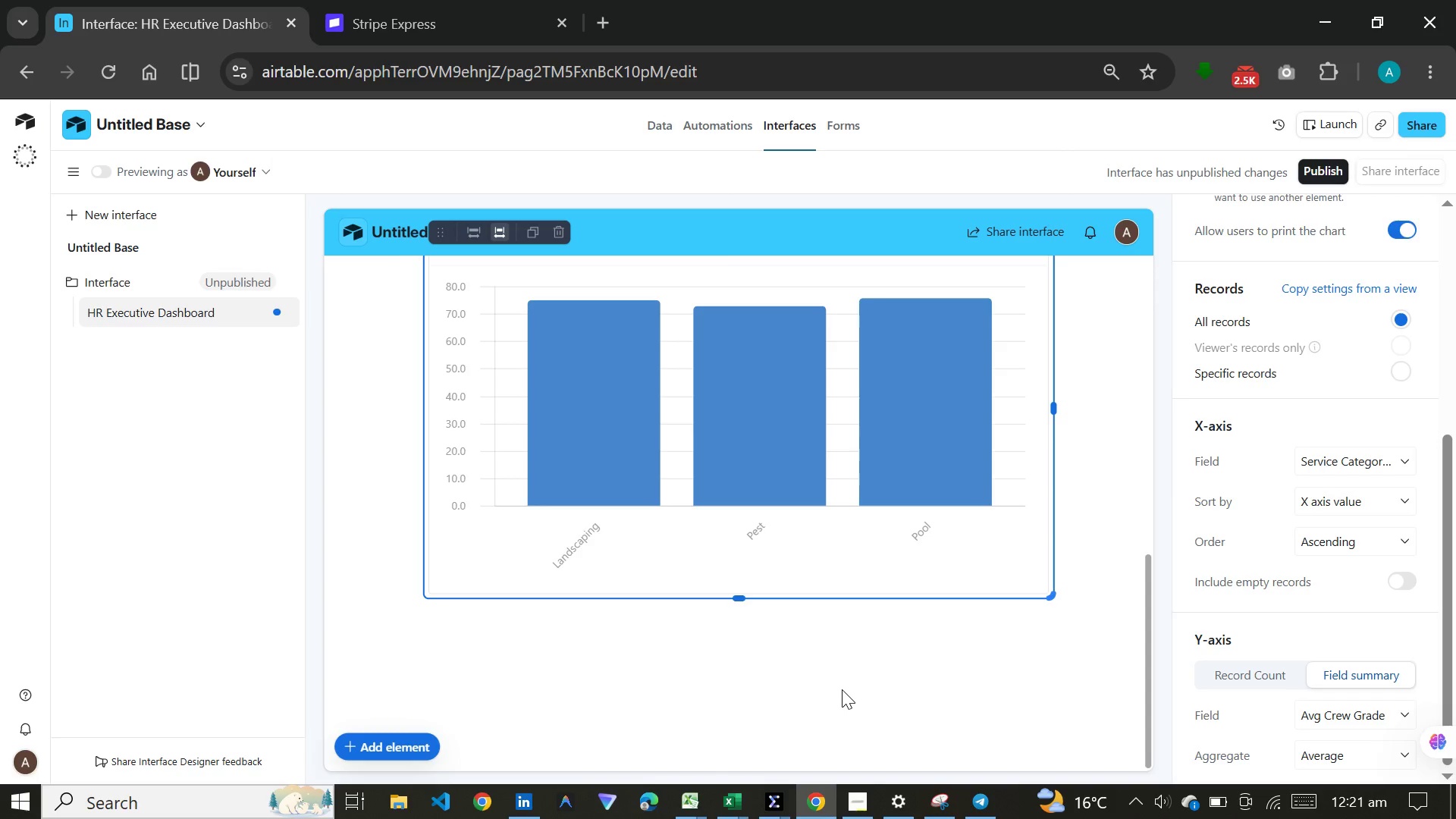 
wait(37.26)
 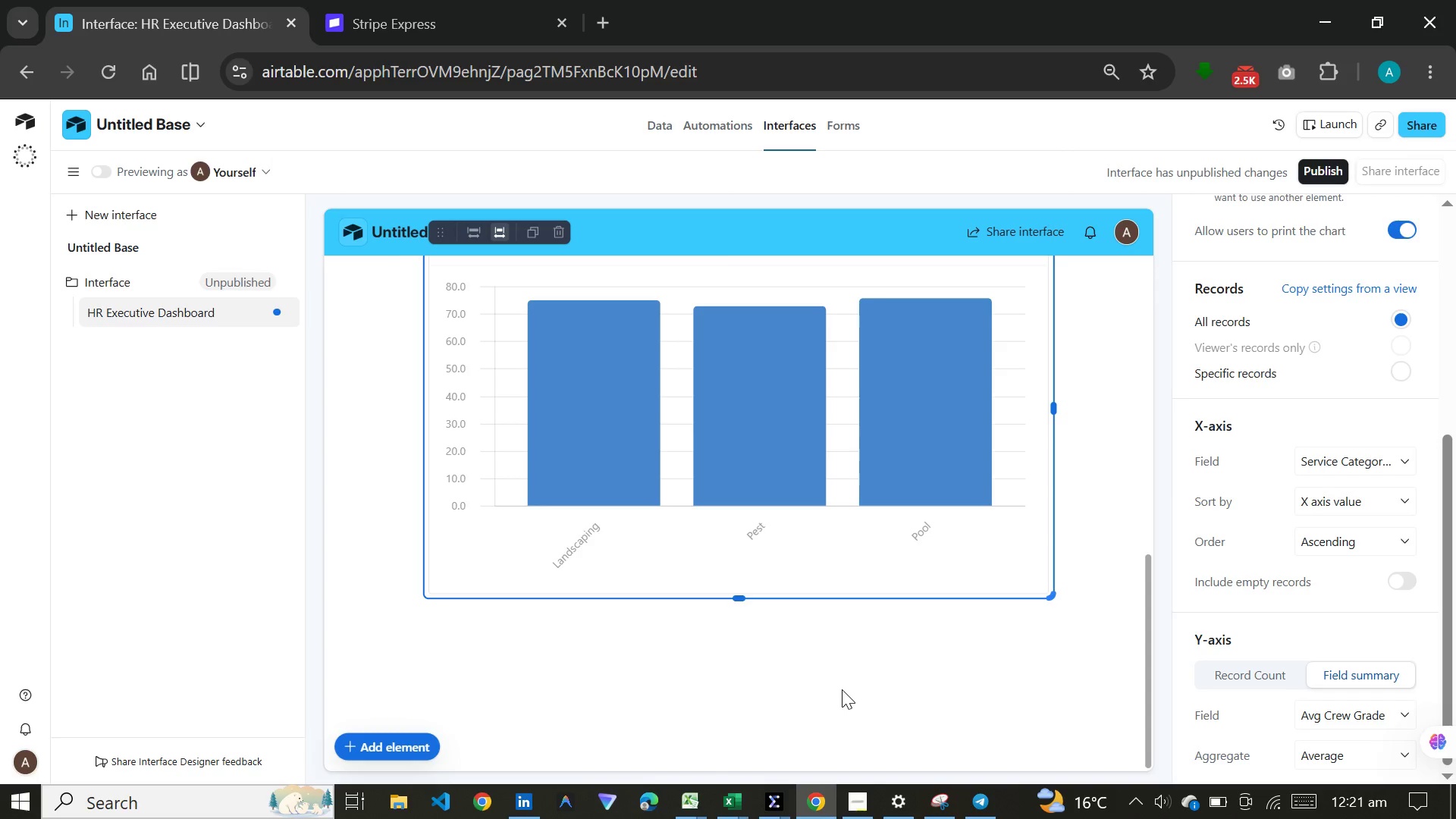 
left_click([389, 746])
 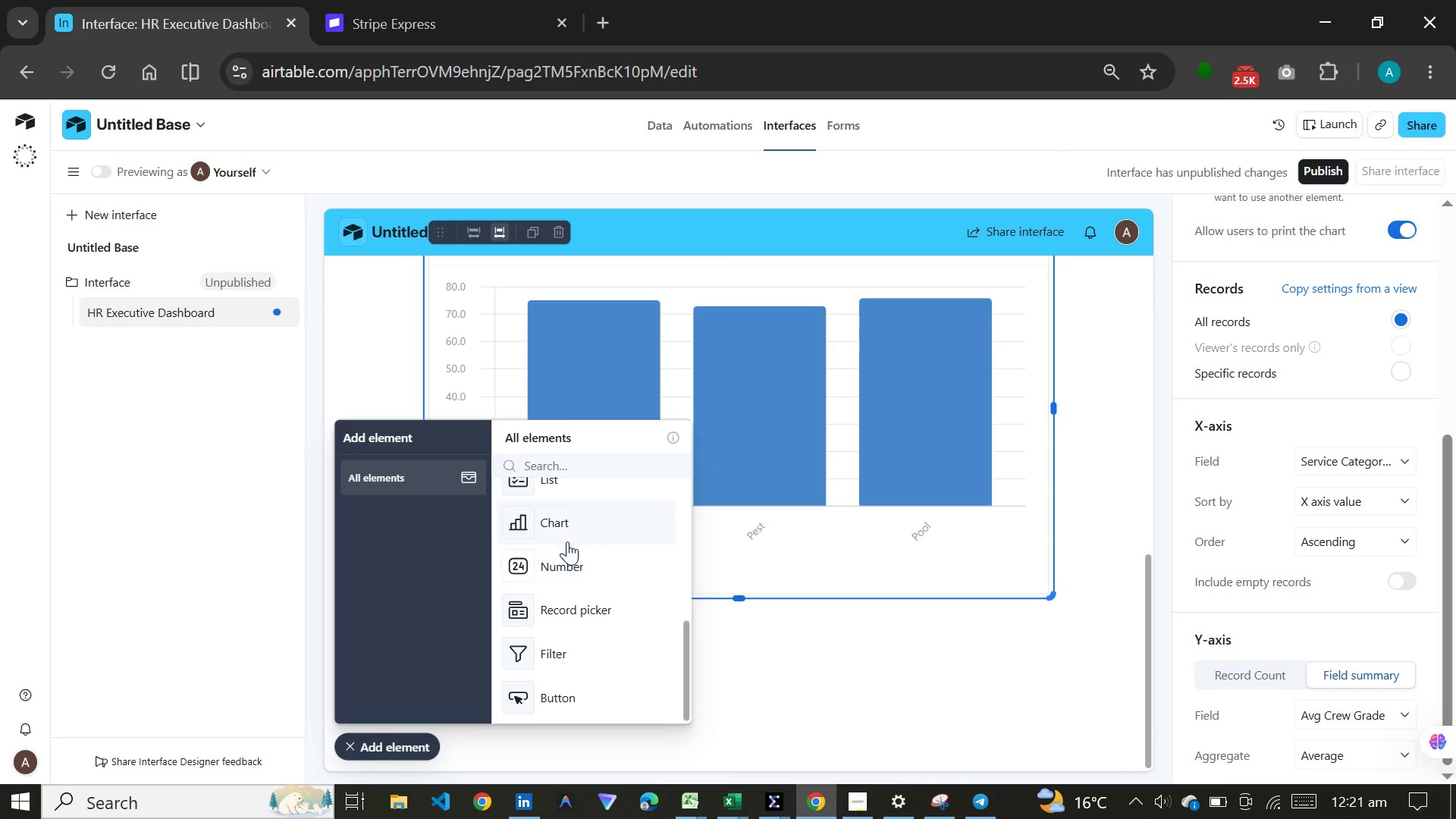 
left_click([570, 534])
 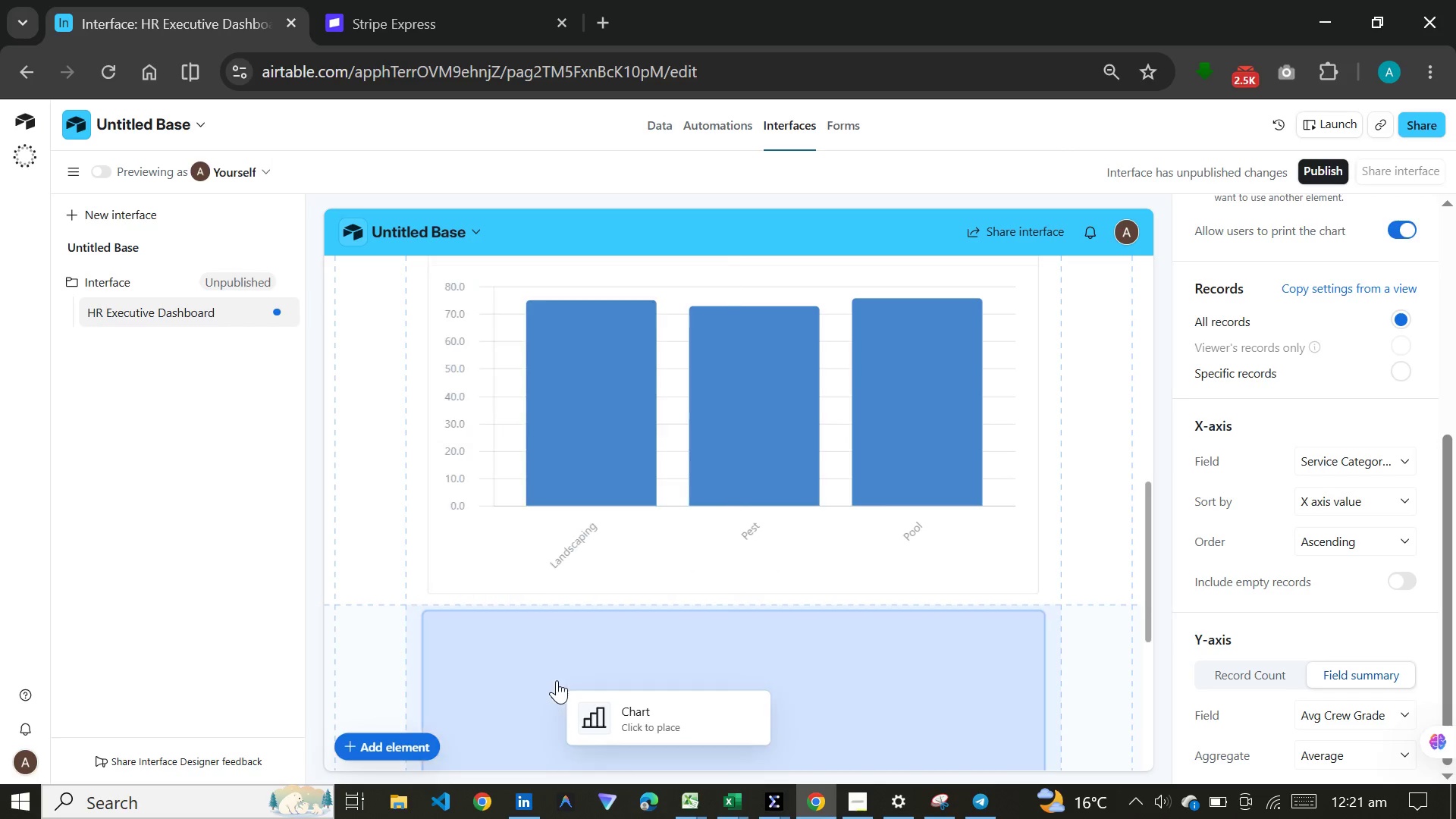 
left_click([558, 680])
 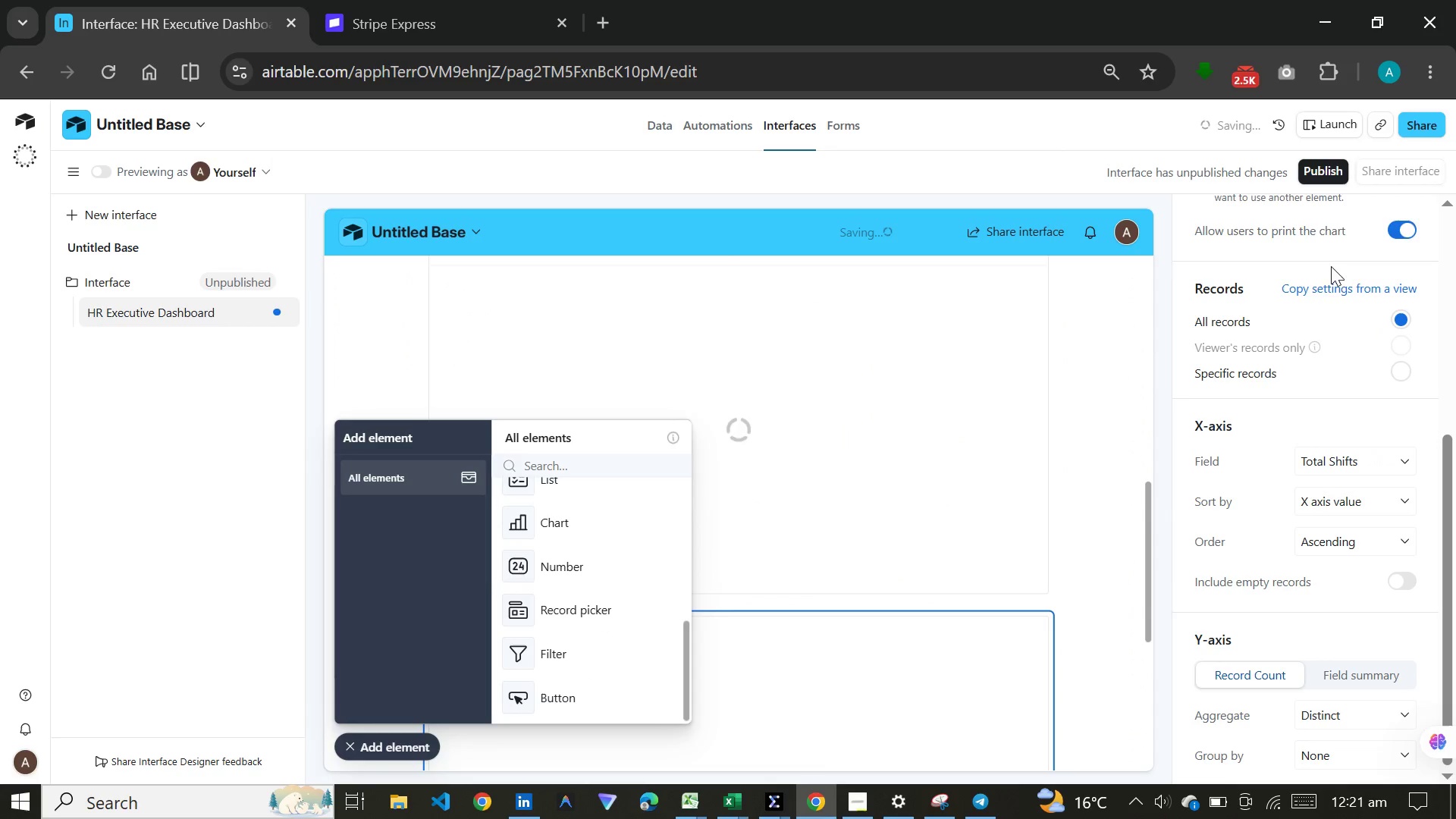 
scroll: coordinate [1277, 240], scroll_direction: up, amount: 9.0
 